 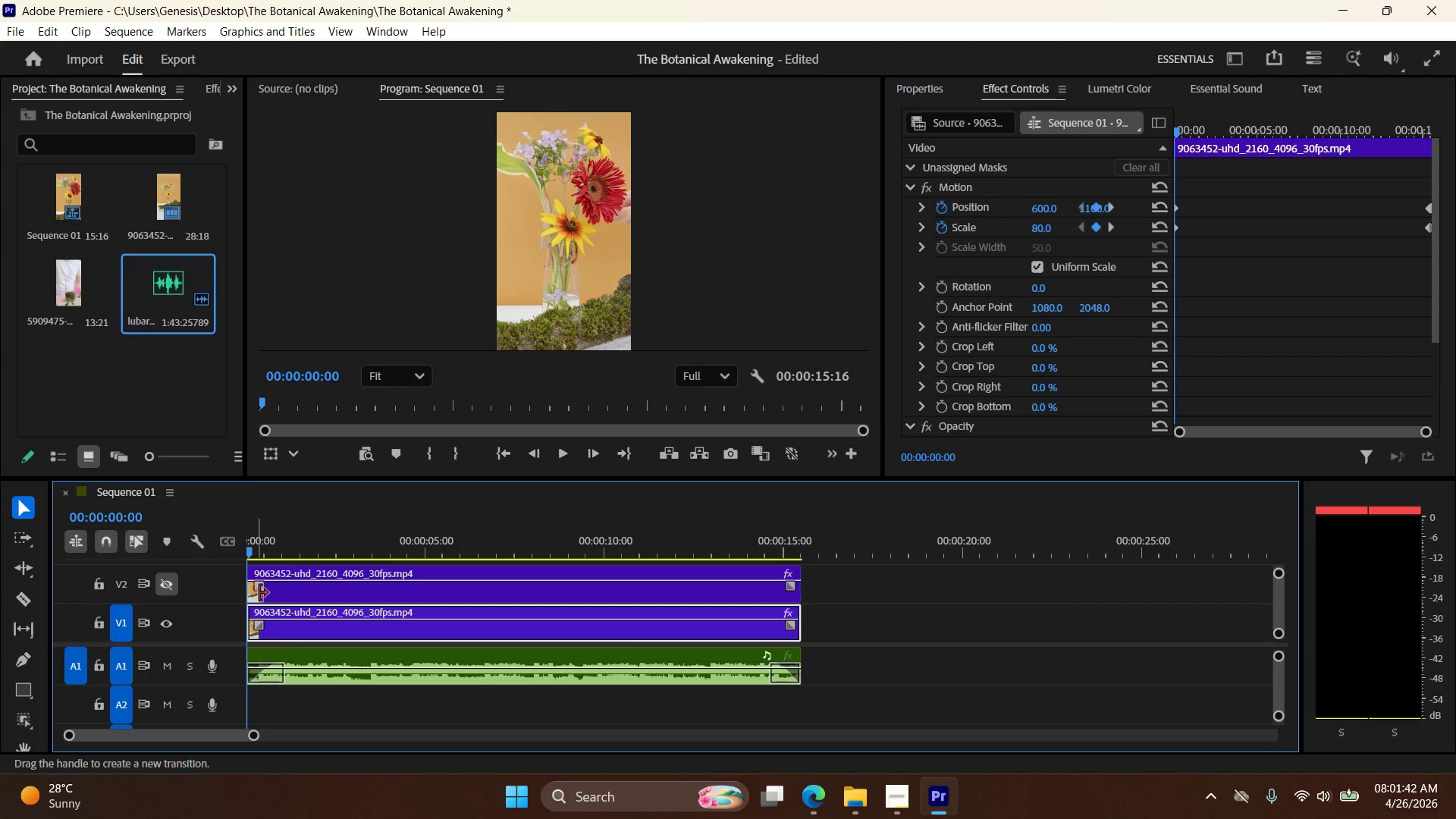 
mouse_move([281, 598])
 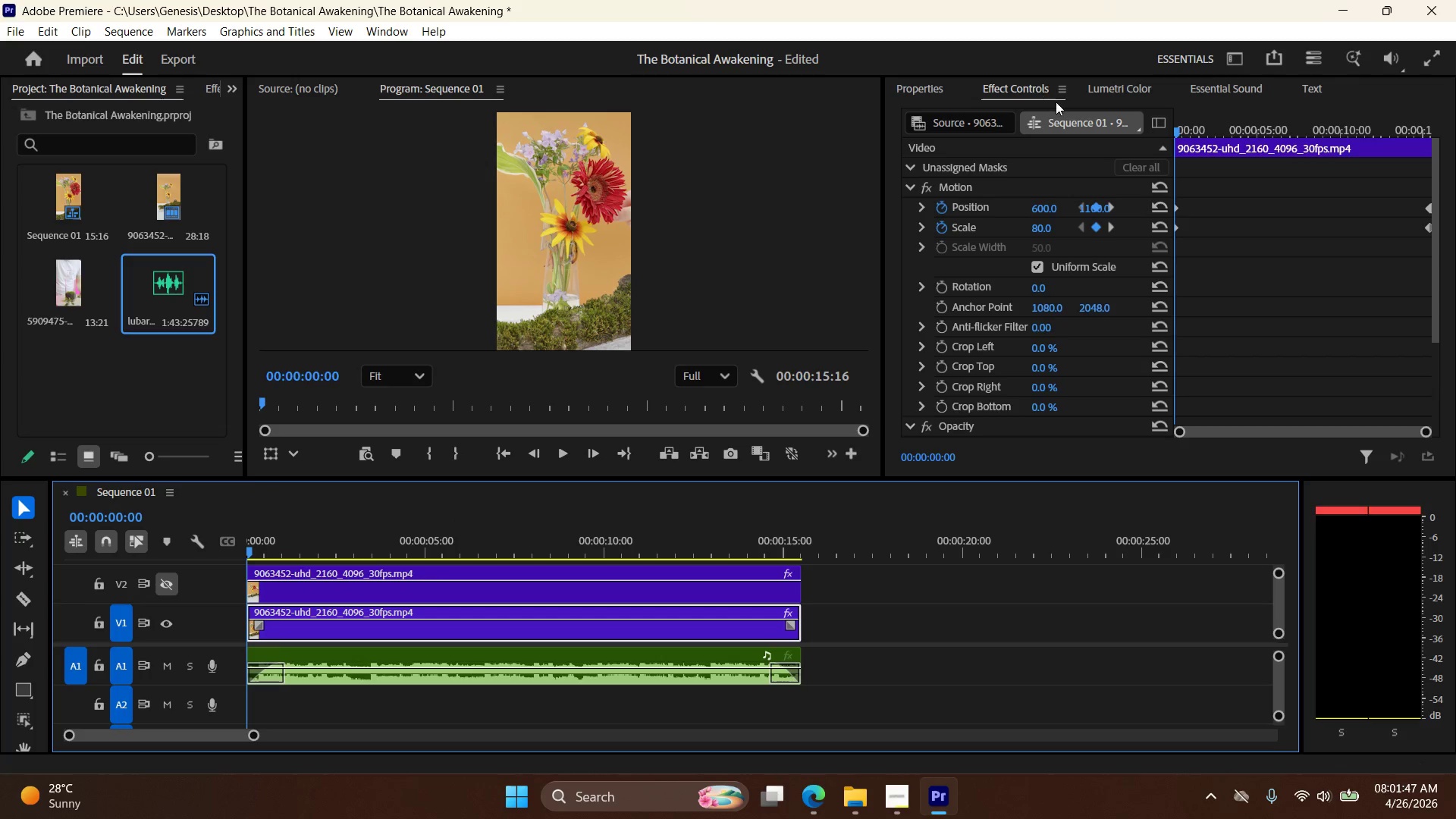 
scroll: coordinate [977, 325], scroll_direction: down, amount: 6.0
 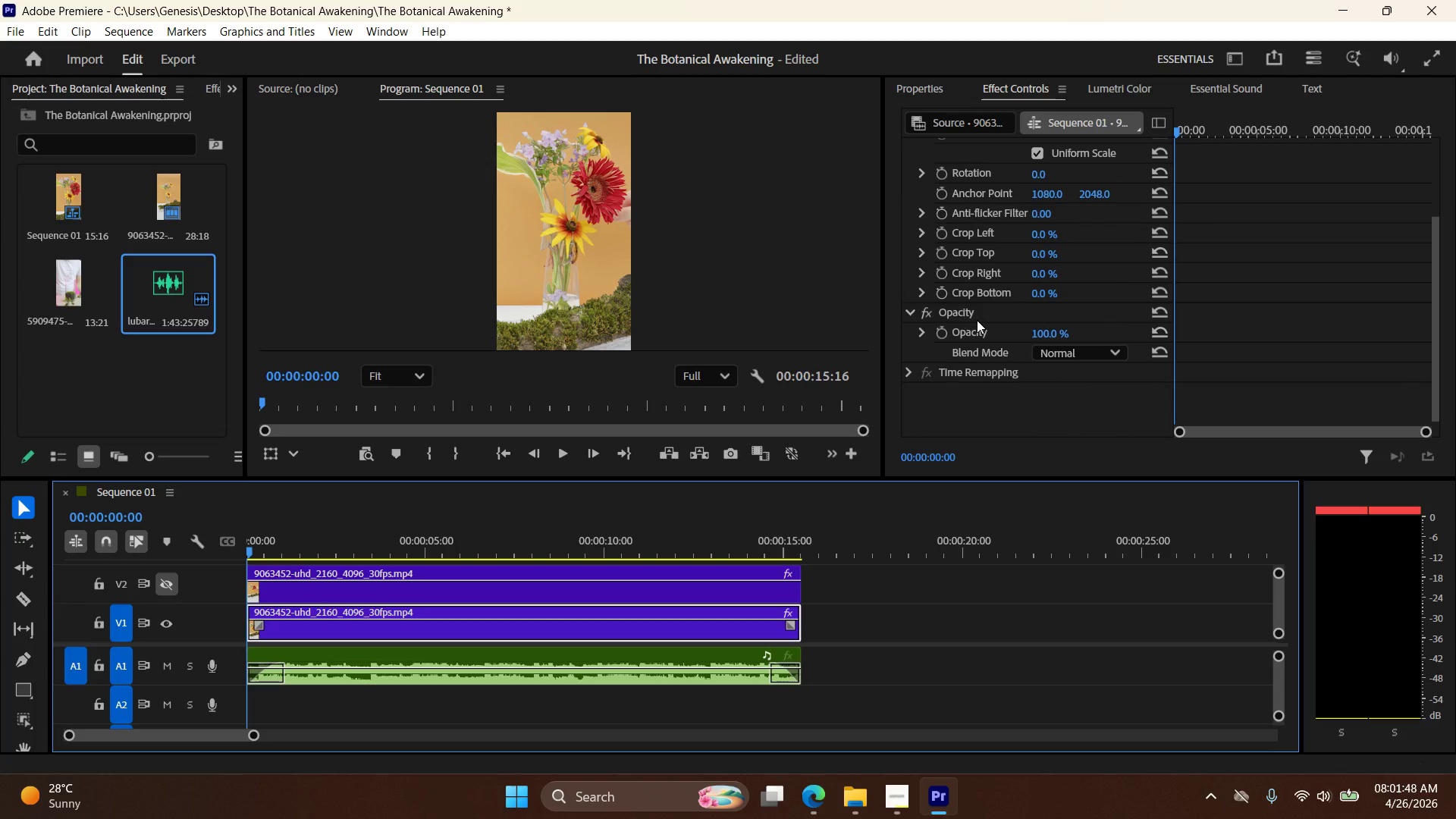 
scroll: coordinate [977, 318], scroll_direction: up, amount: 7.0
 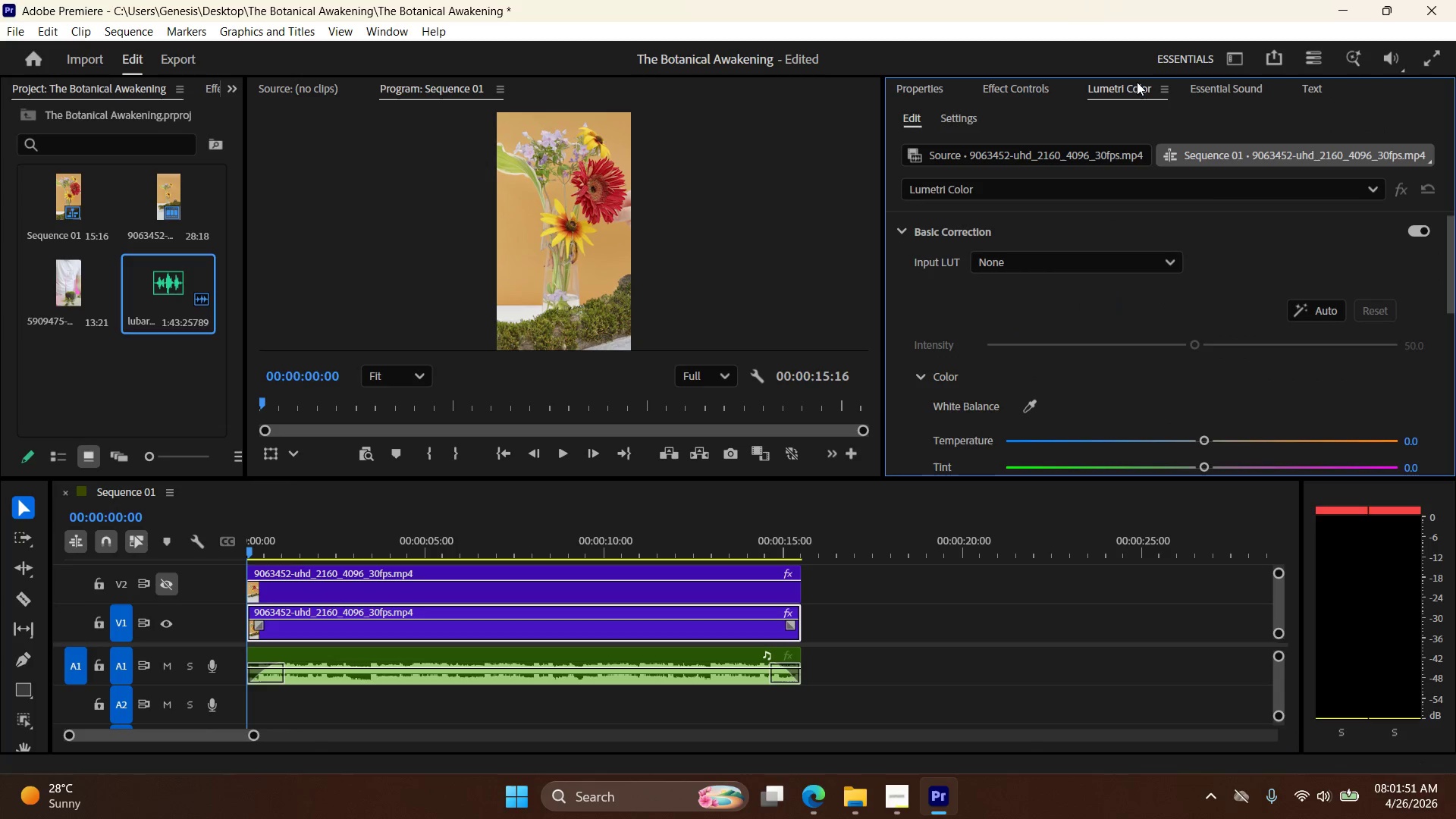 
scroll: coordinate [1109, 373], scroll_direction: down, amount: 5.0
 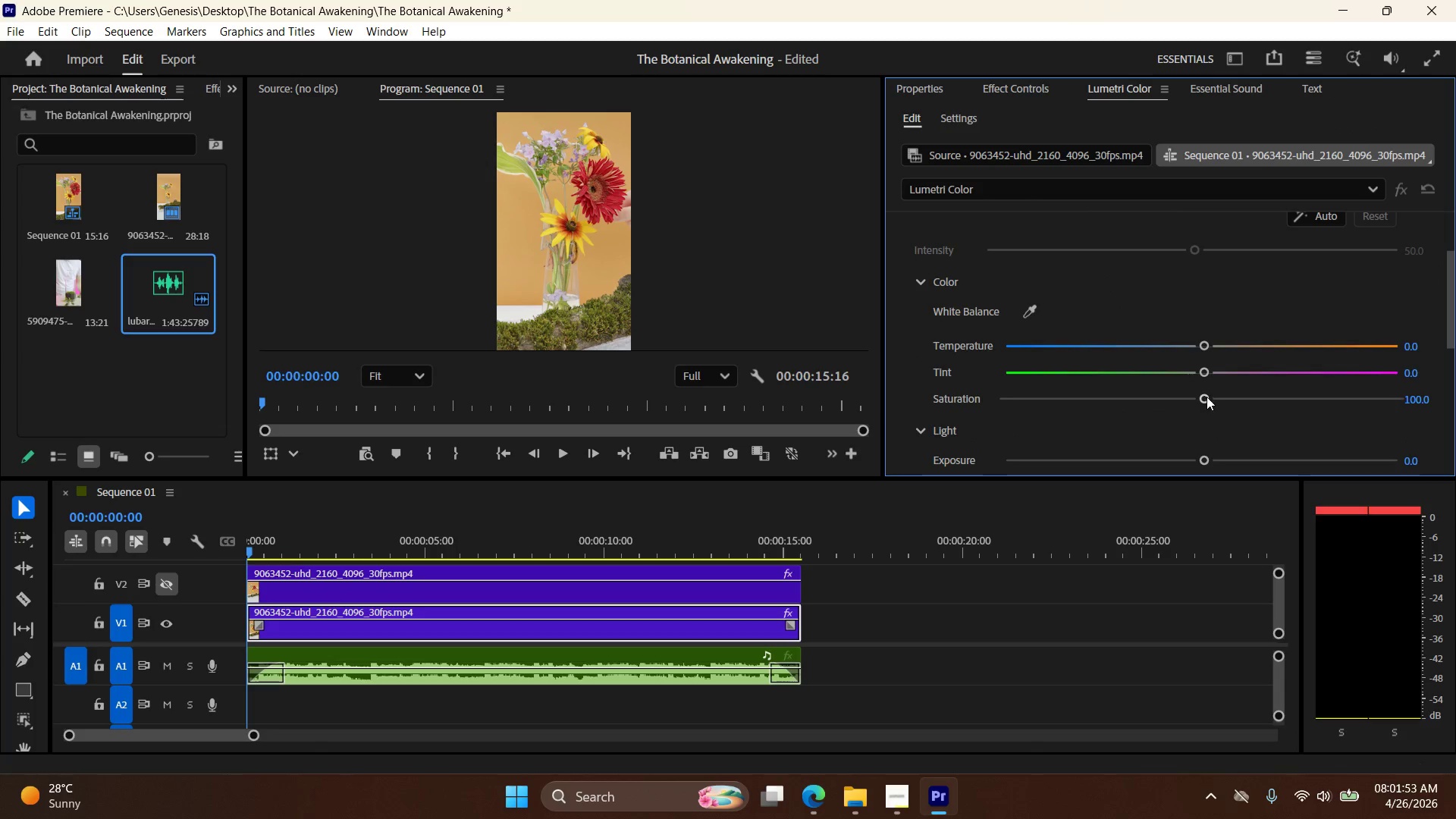 
left_click_drag(start_coordinate=[1205, 397], to_coordinate=[862, 400])
 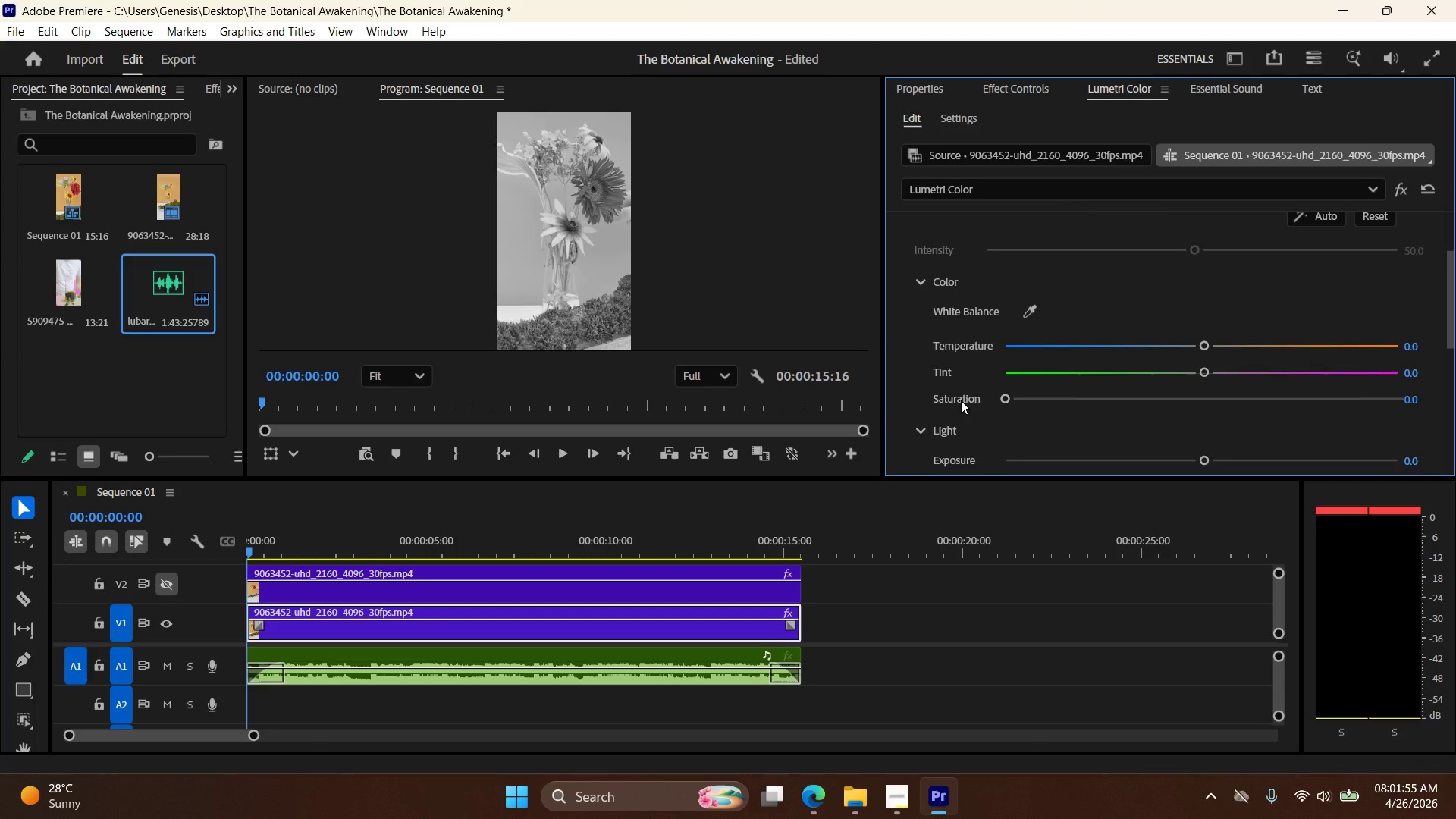 
scroll: coordinate [1088, 388], scroll_direction: down, amount: 4.0
 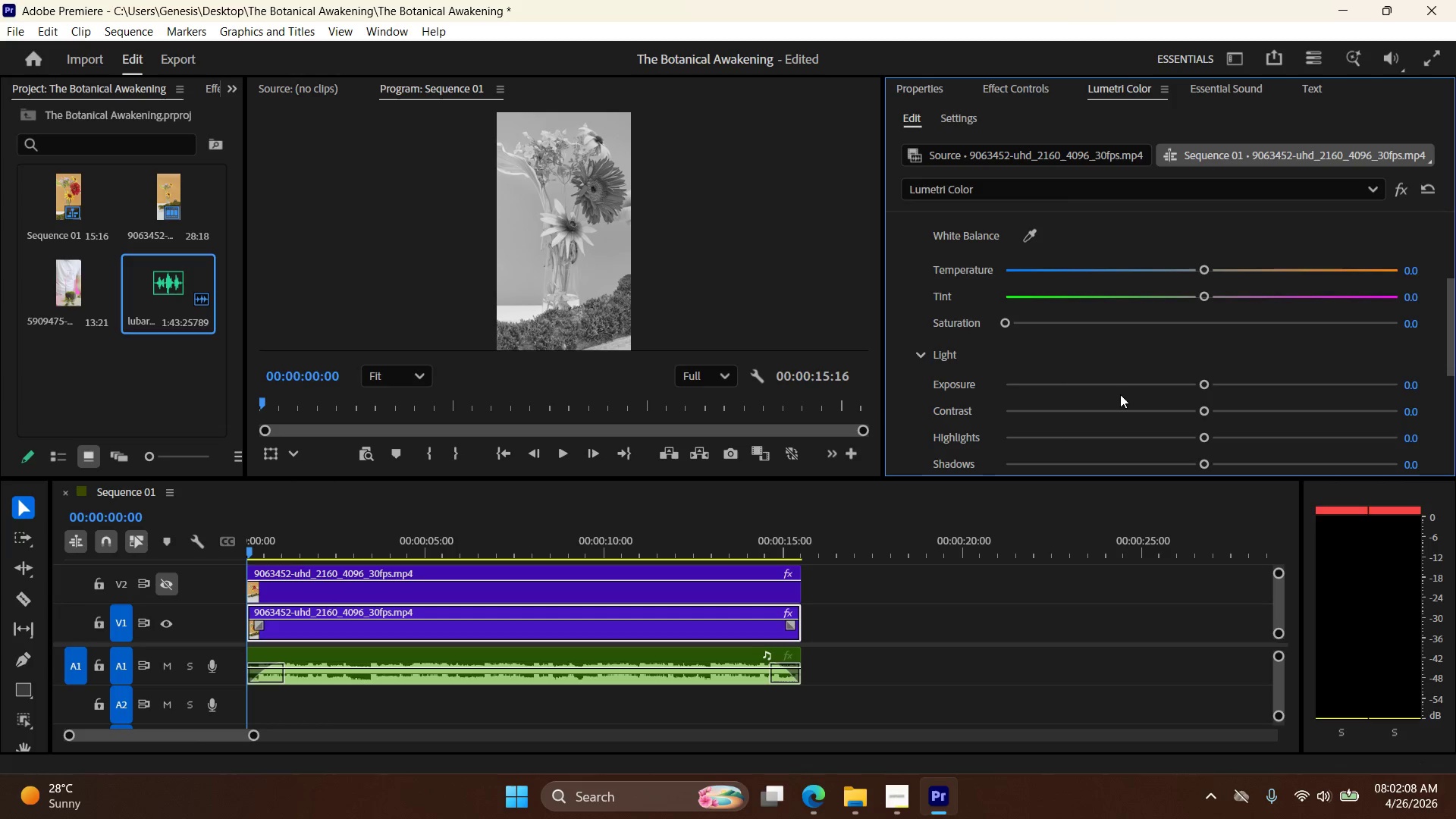 
wait(16.81)
 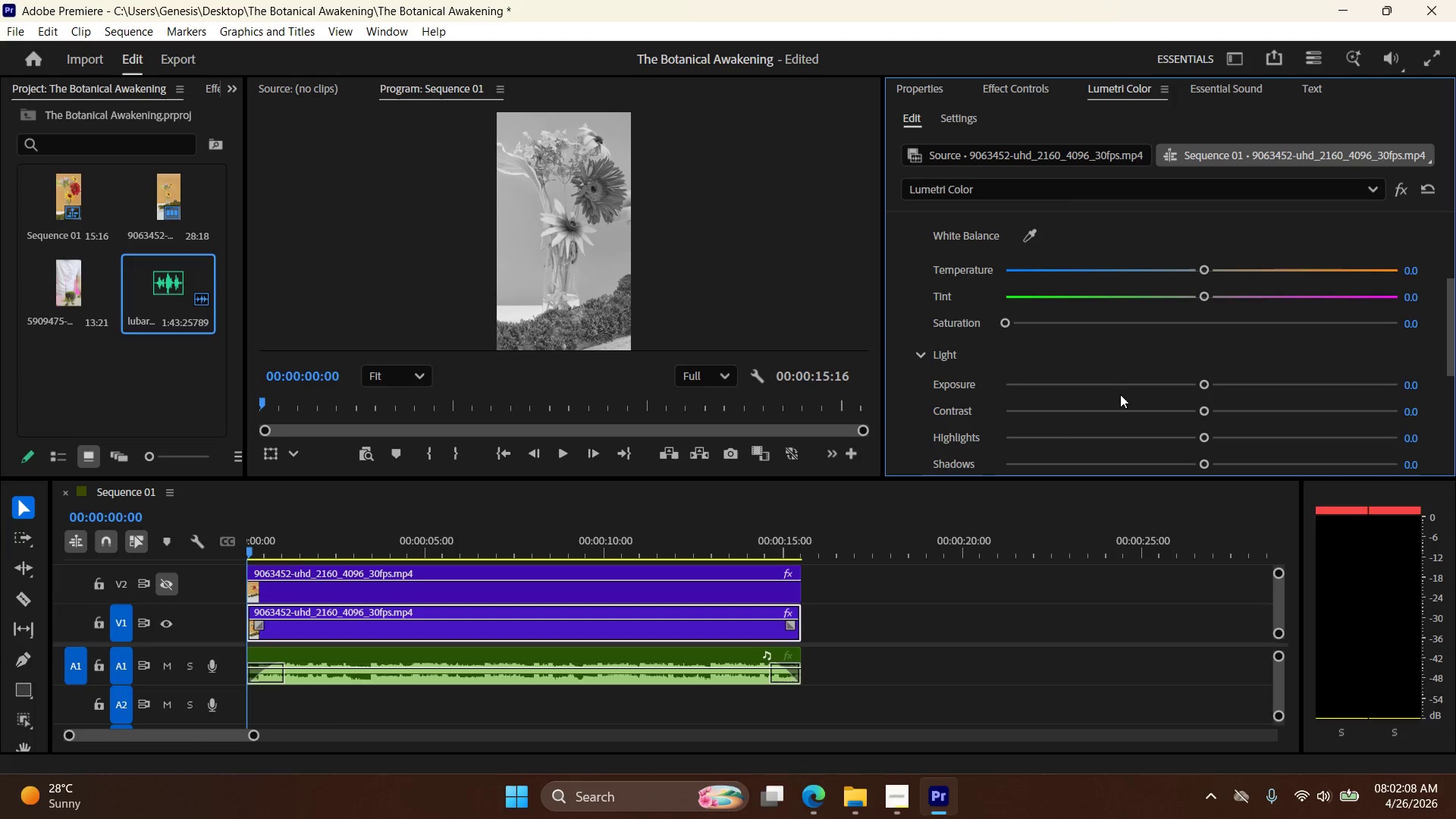 
left_click([168, 586])
 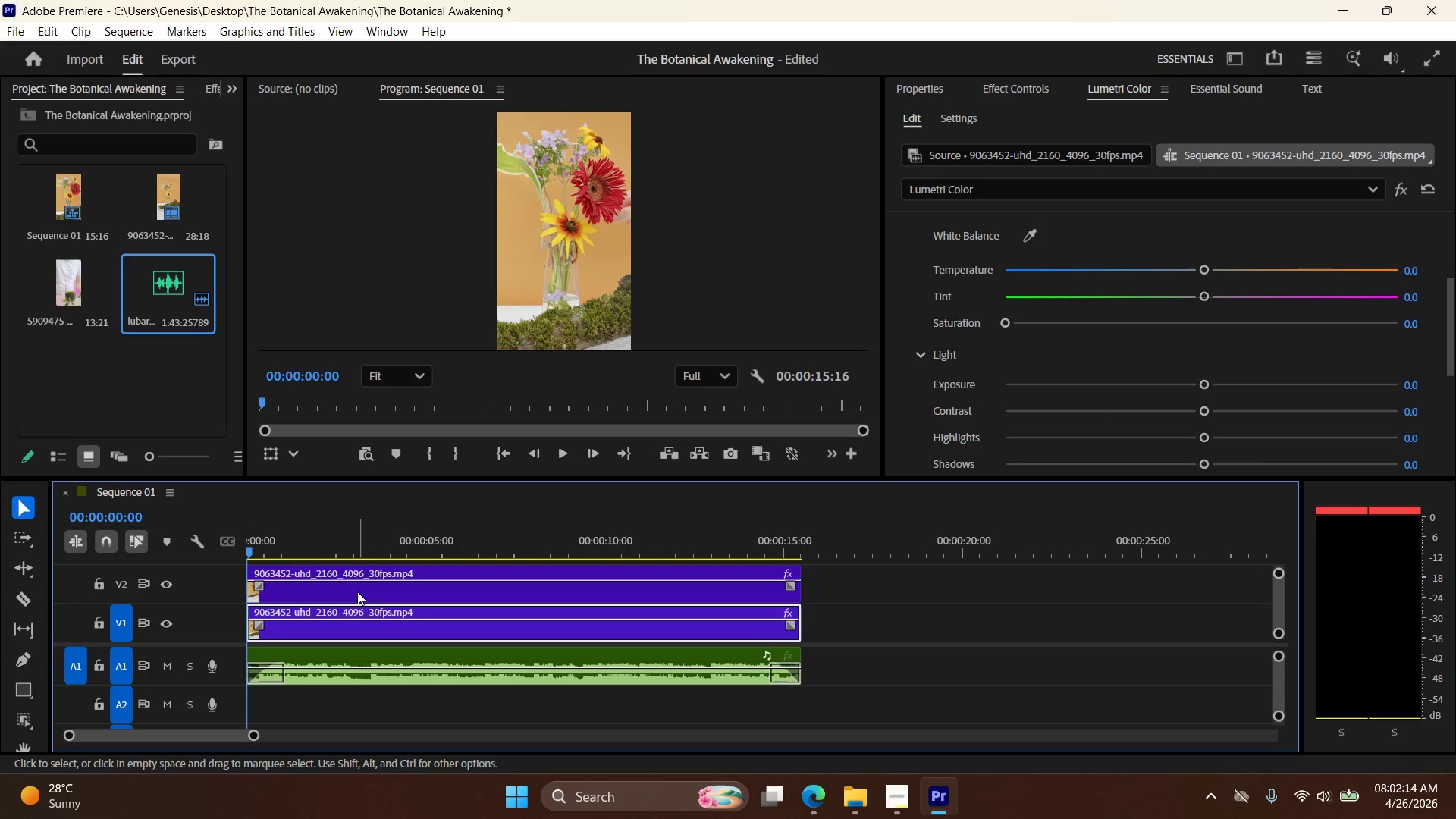 
left_click([357, 591])
 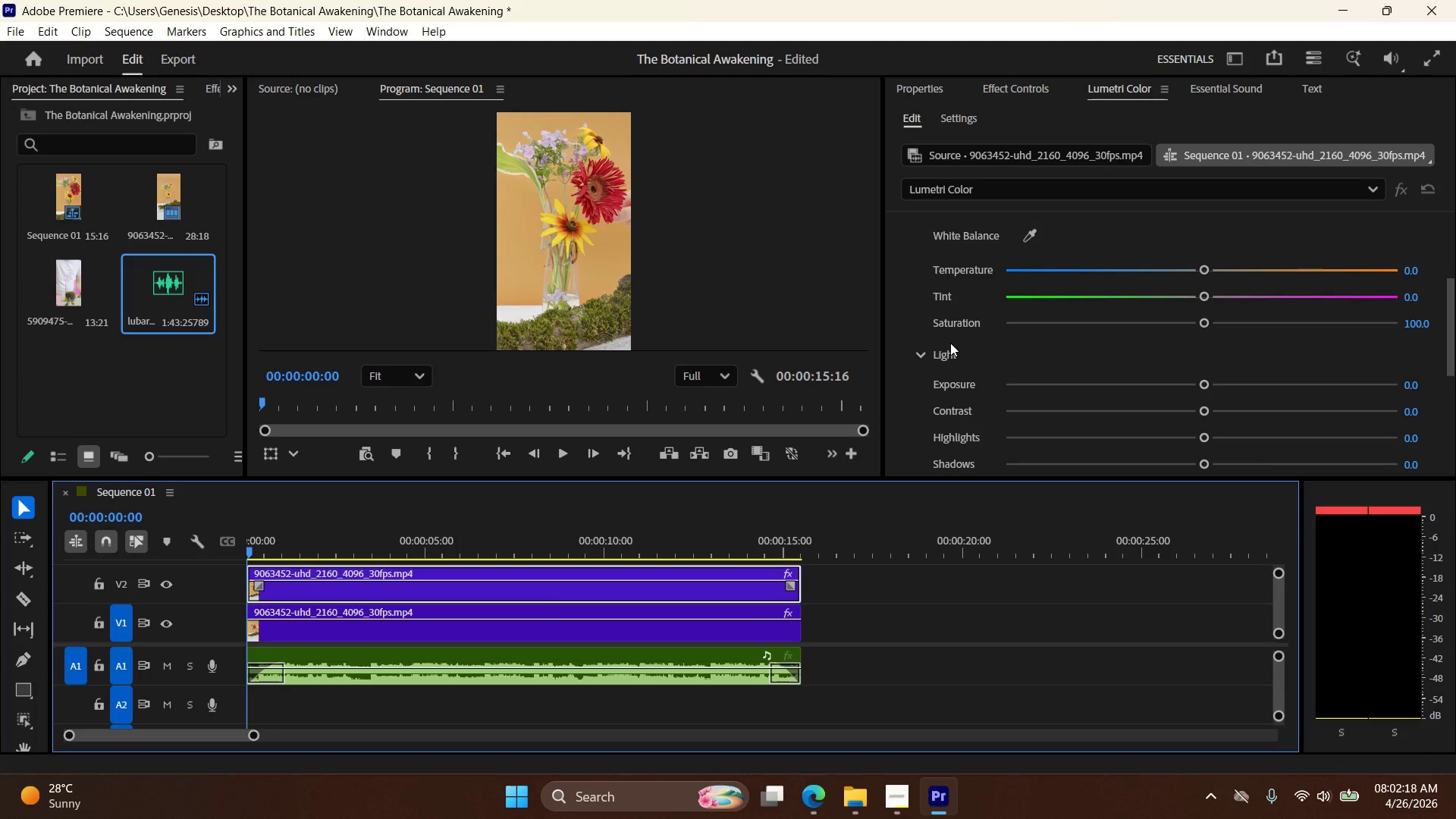 
wait(6.03)
 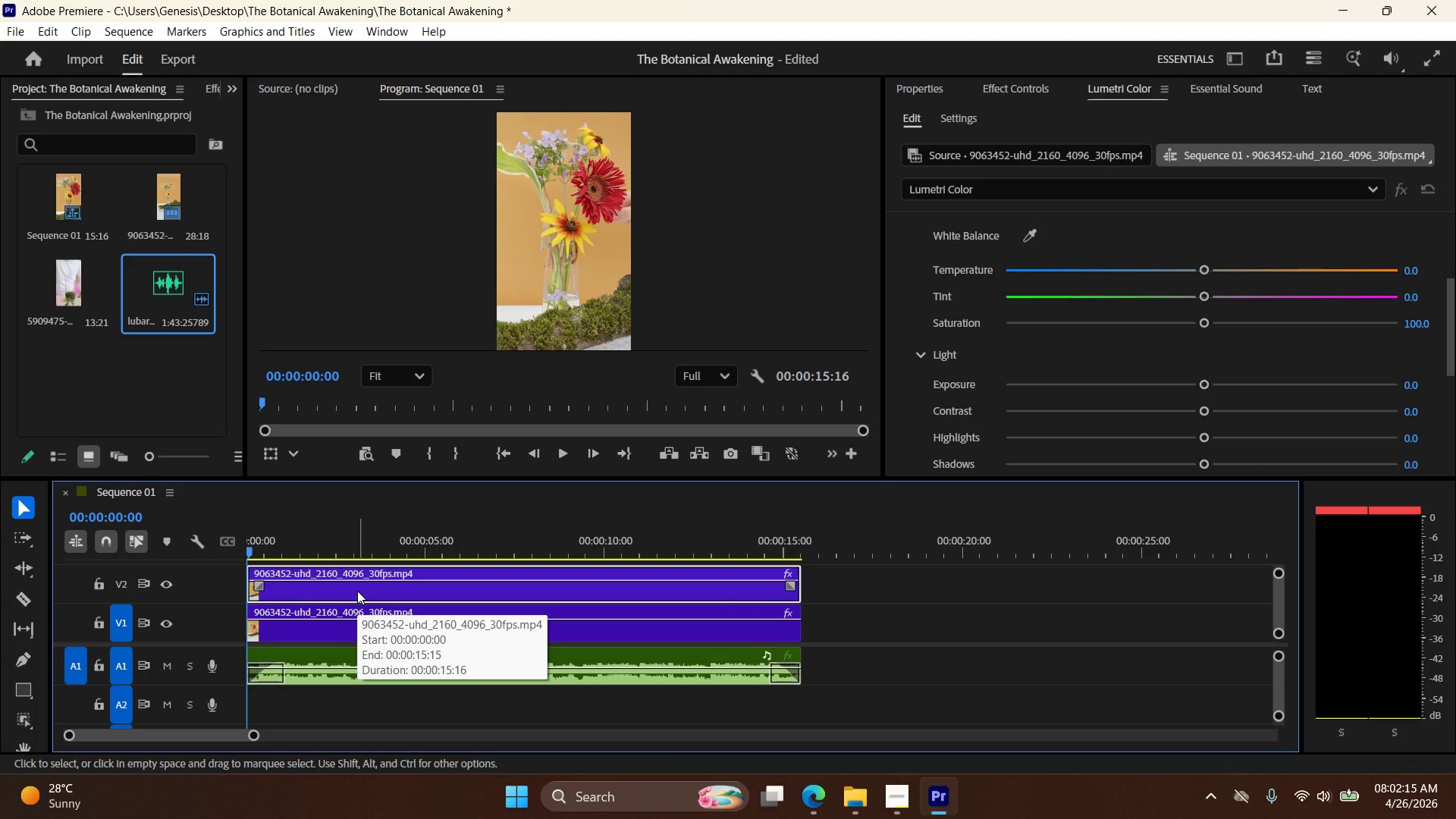 
scroll: coordinate [40, 625], scroll_direction: down, amount: 1.0
 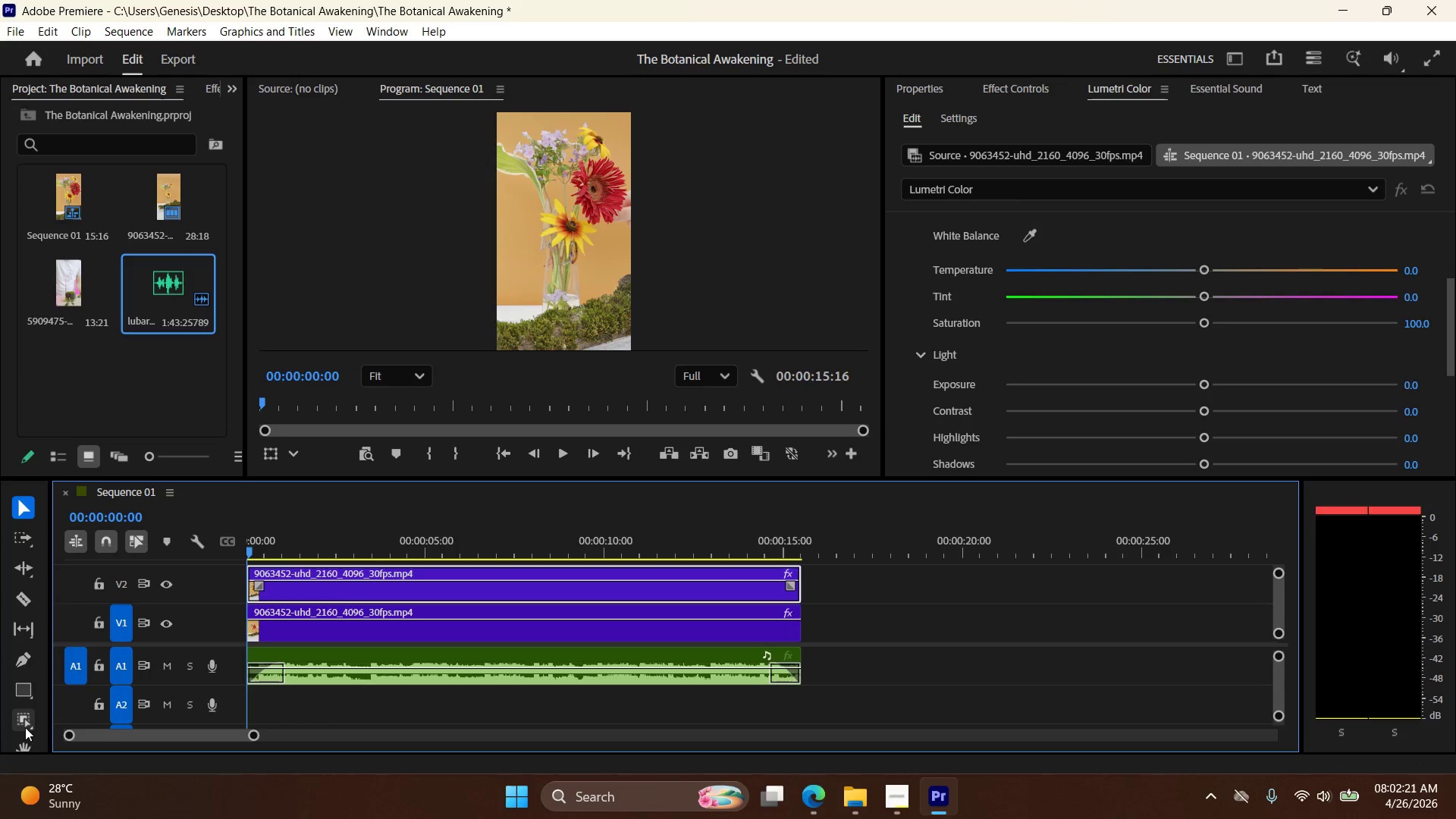 
left_click([25, 727])
 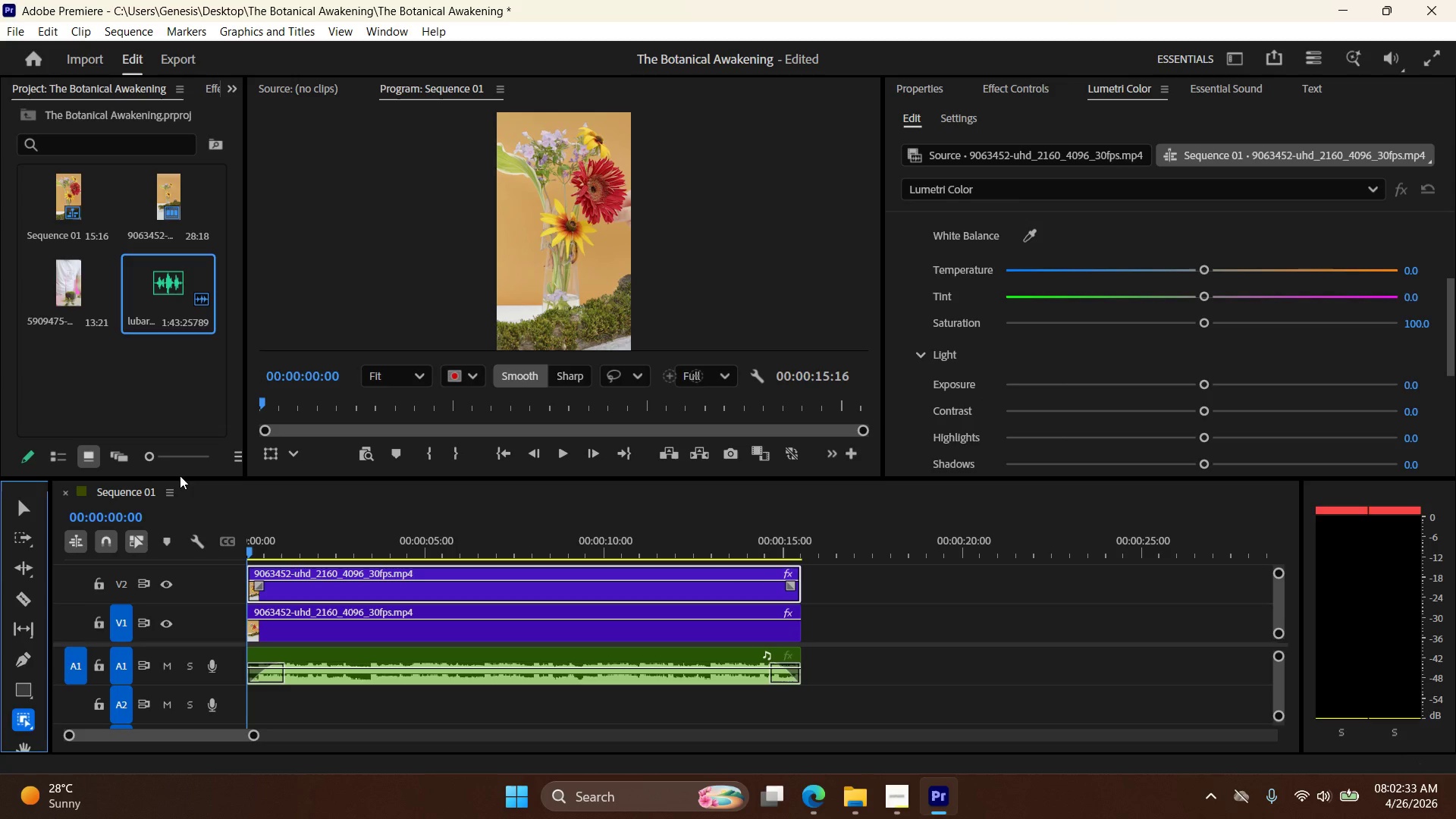 
wait(17.16)
 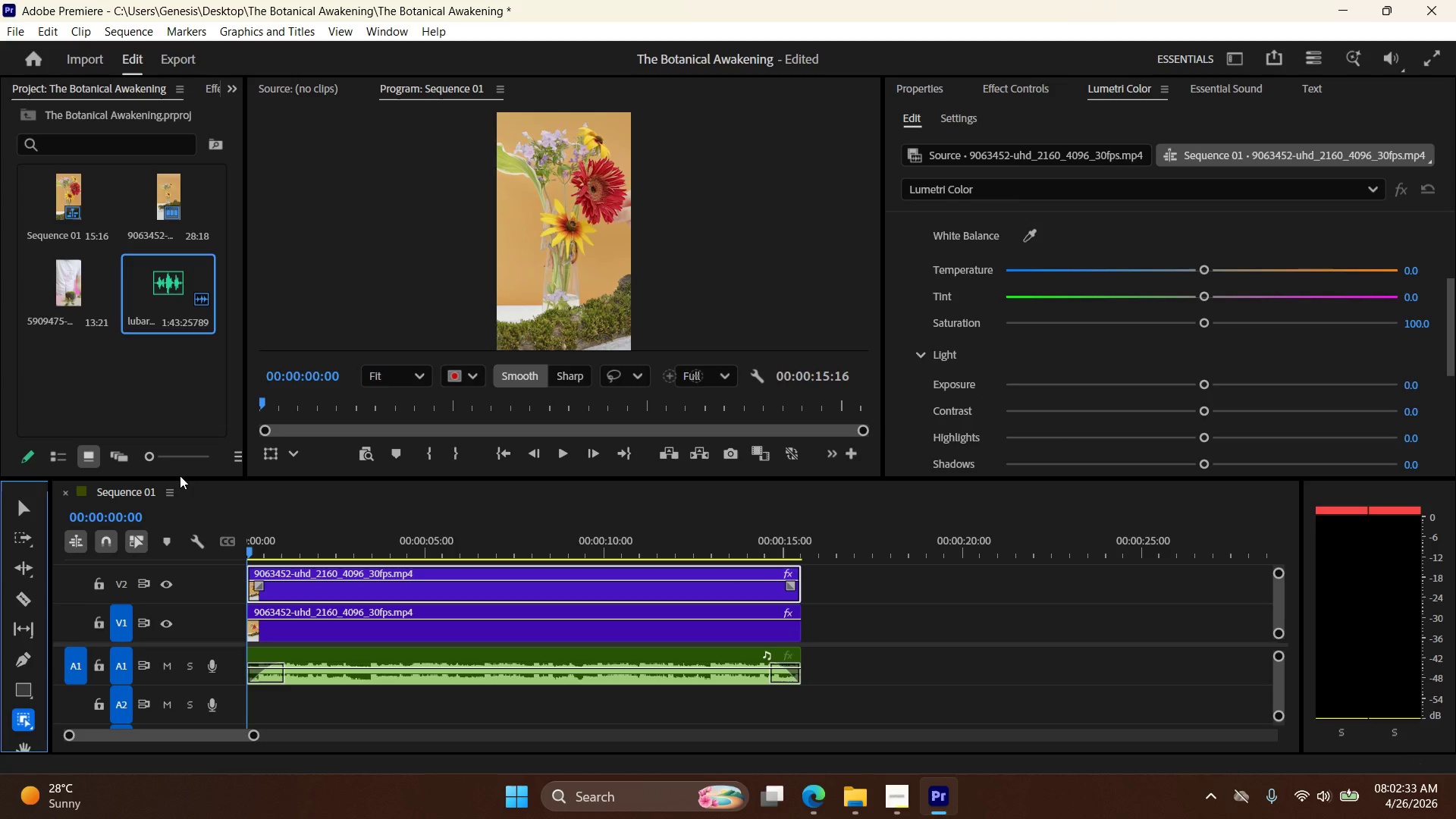 
scroll: coordinate [21, 613], scroll_direction: down, amount: 3.0
 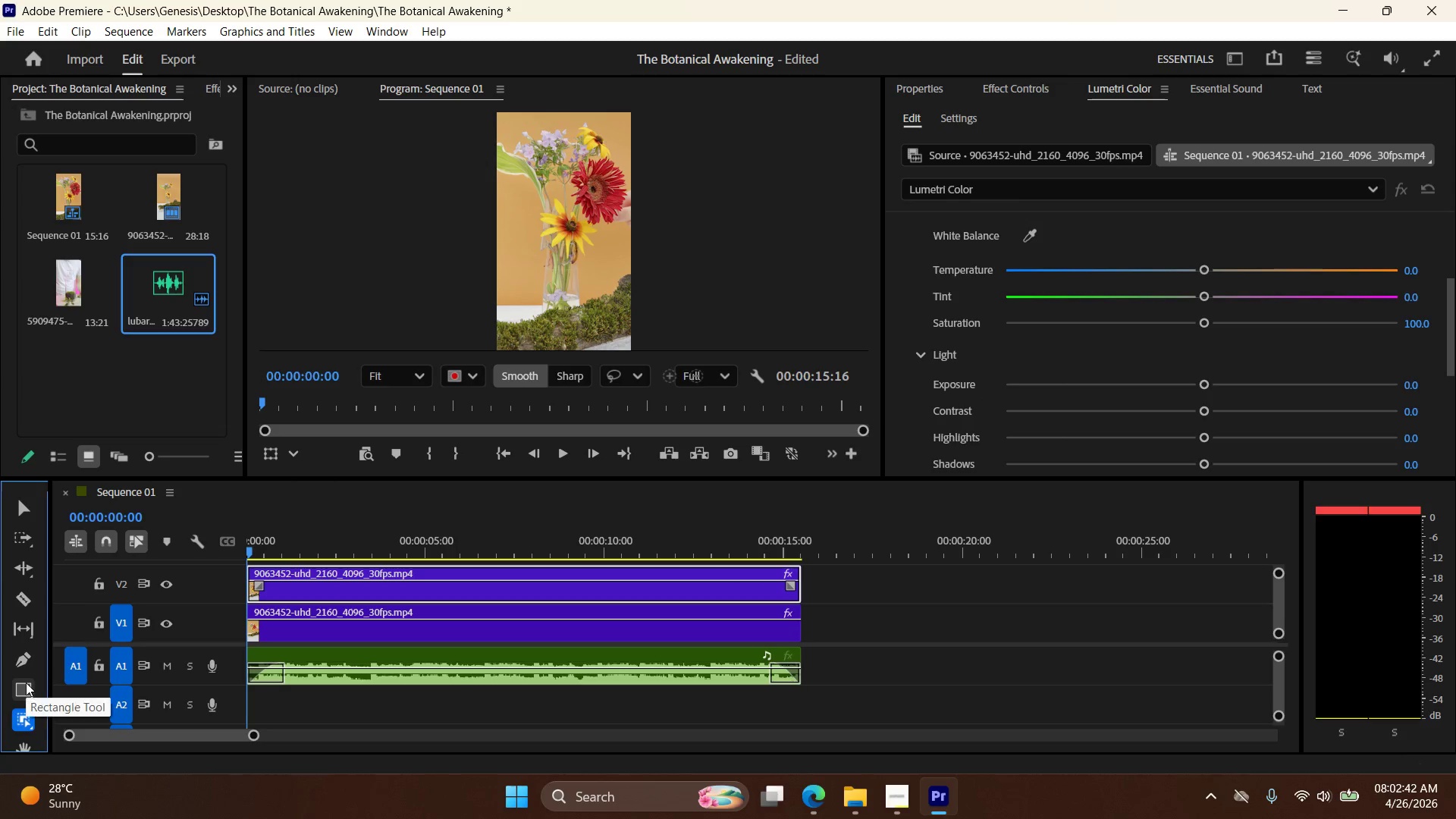 
left_click([26, 682])
 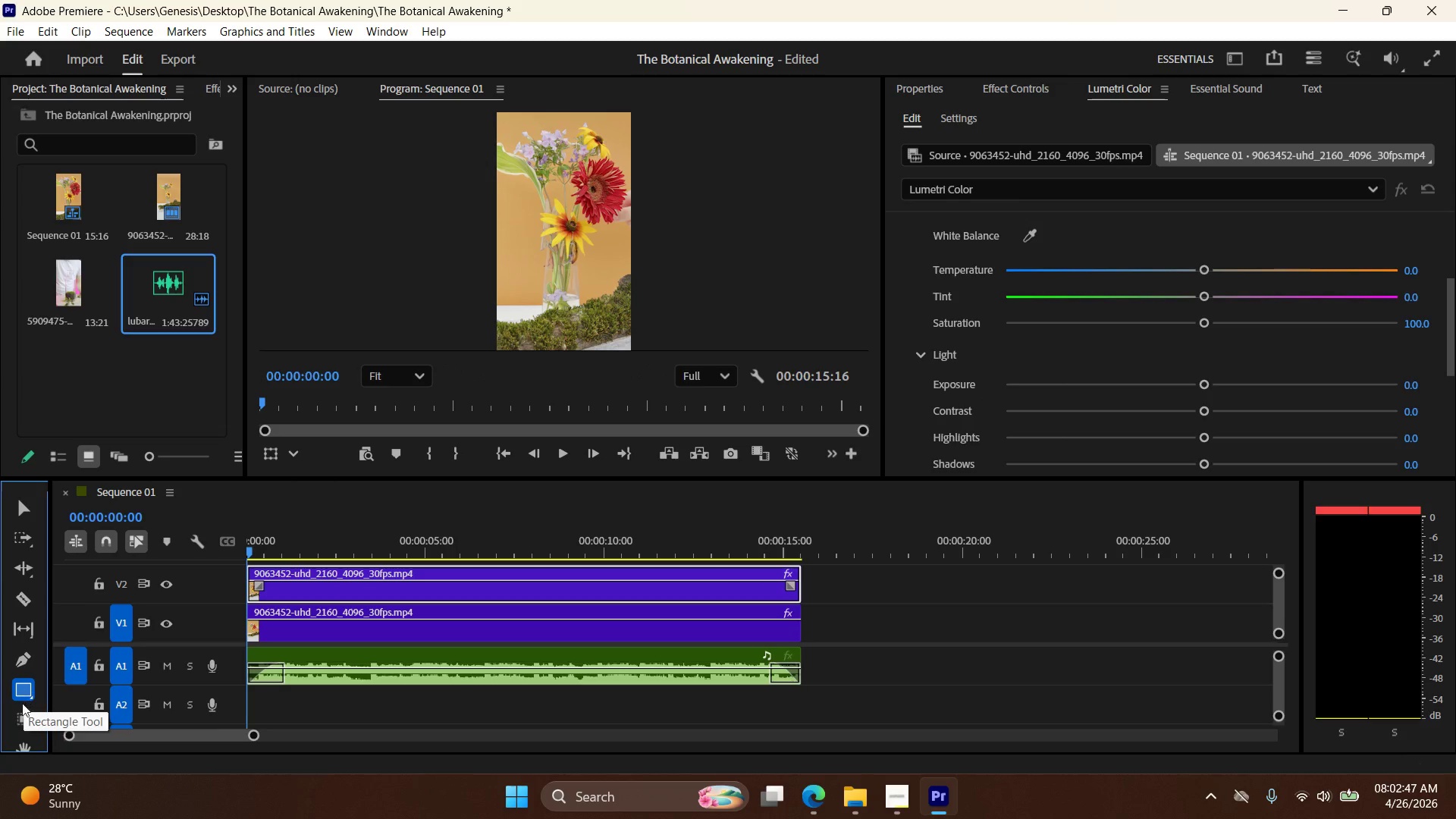 
left_click([24, 714])
 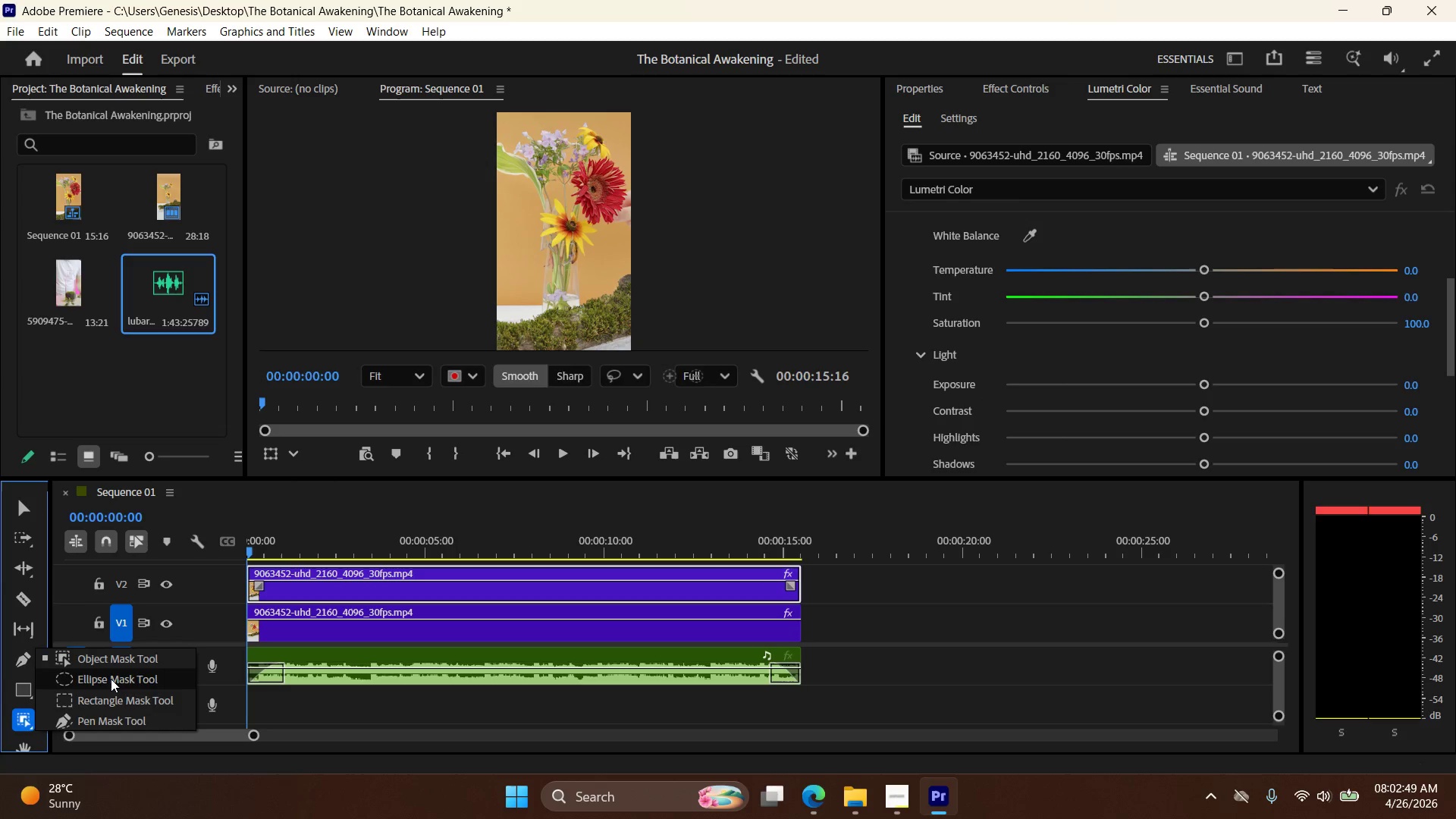 
left_click([111, 679])
 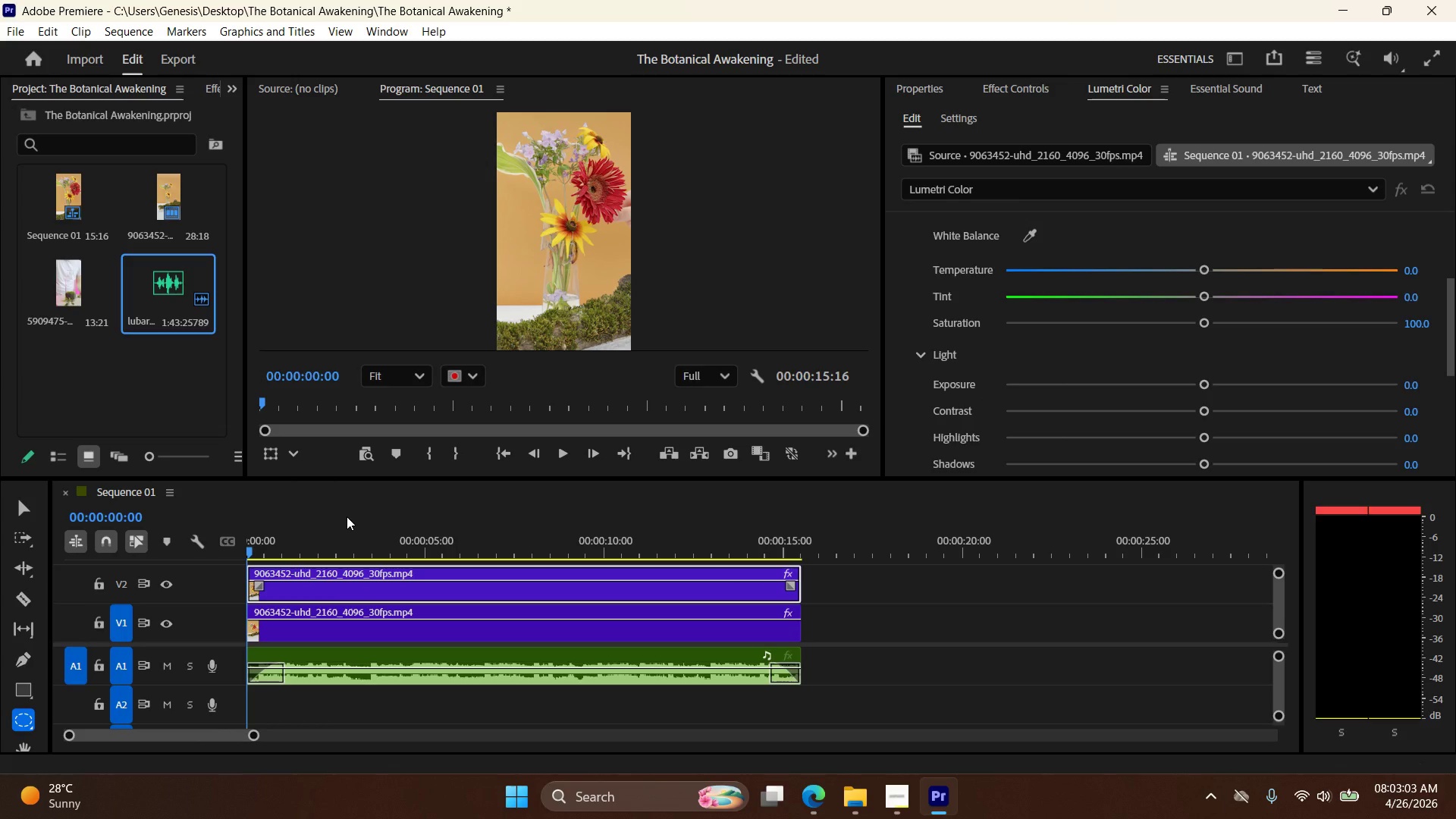 
wait(19.14)
 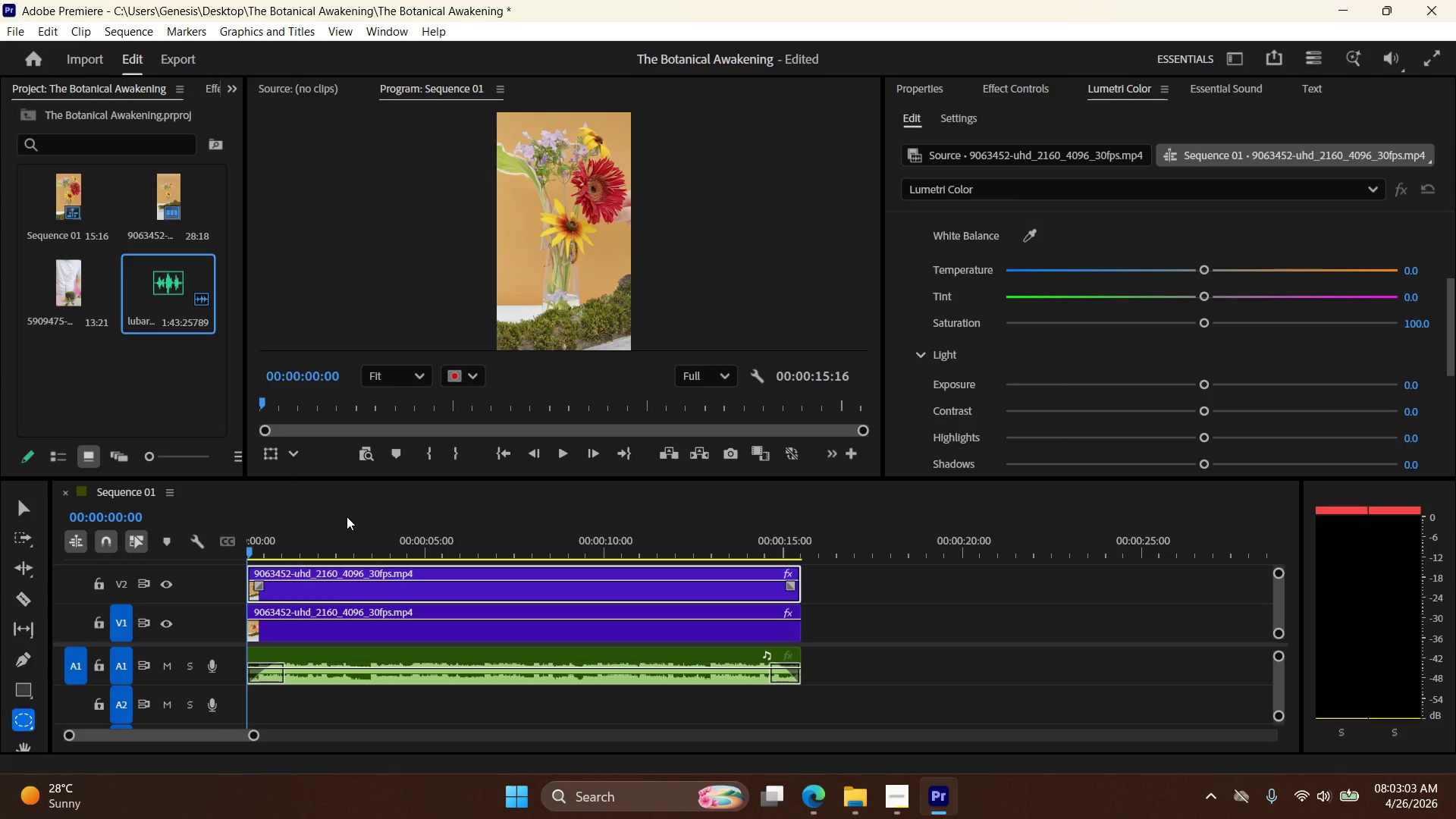 
hold_key(key=ShiftLeft, duration=2.56)
hold_key(key=AltLeft, duration=2.48)
left_click_drag(start_coordinate=[563, 240], to_coordinate=[579, 256])
 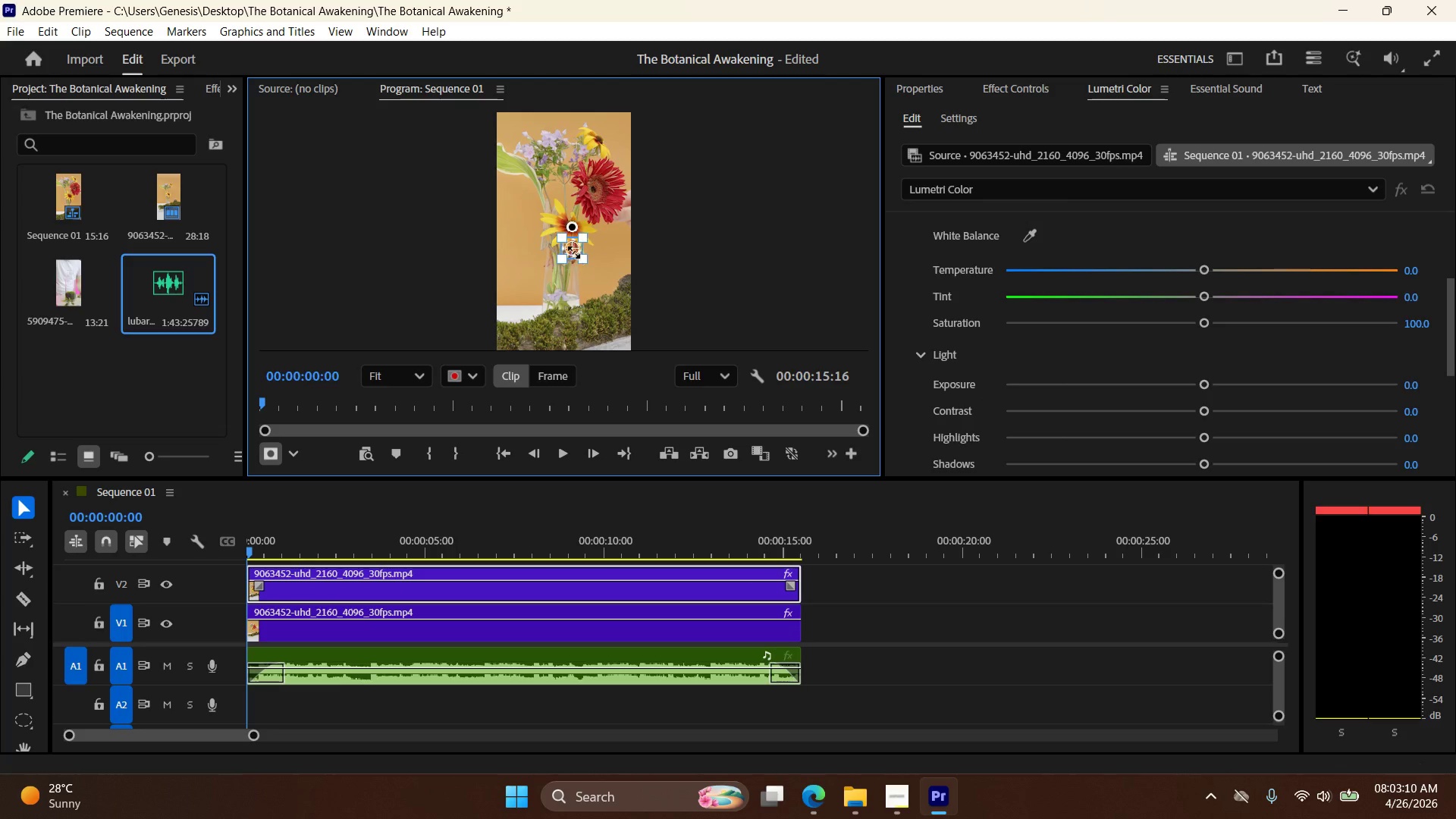 
key(Control+ControlLeft)
 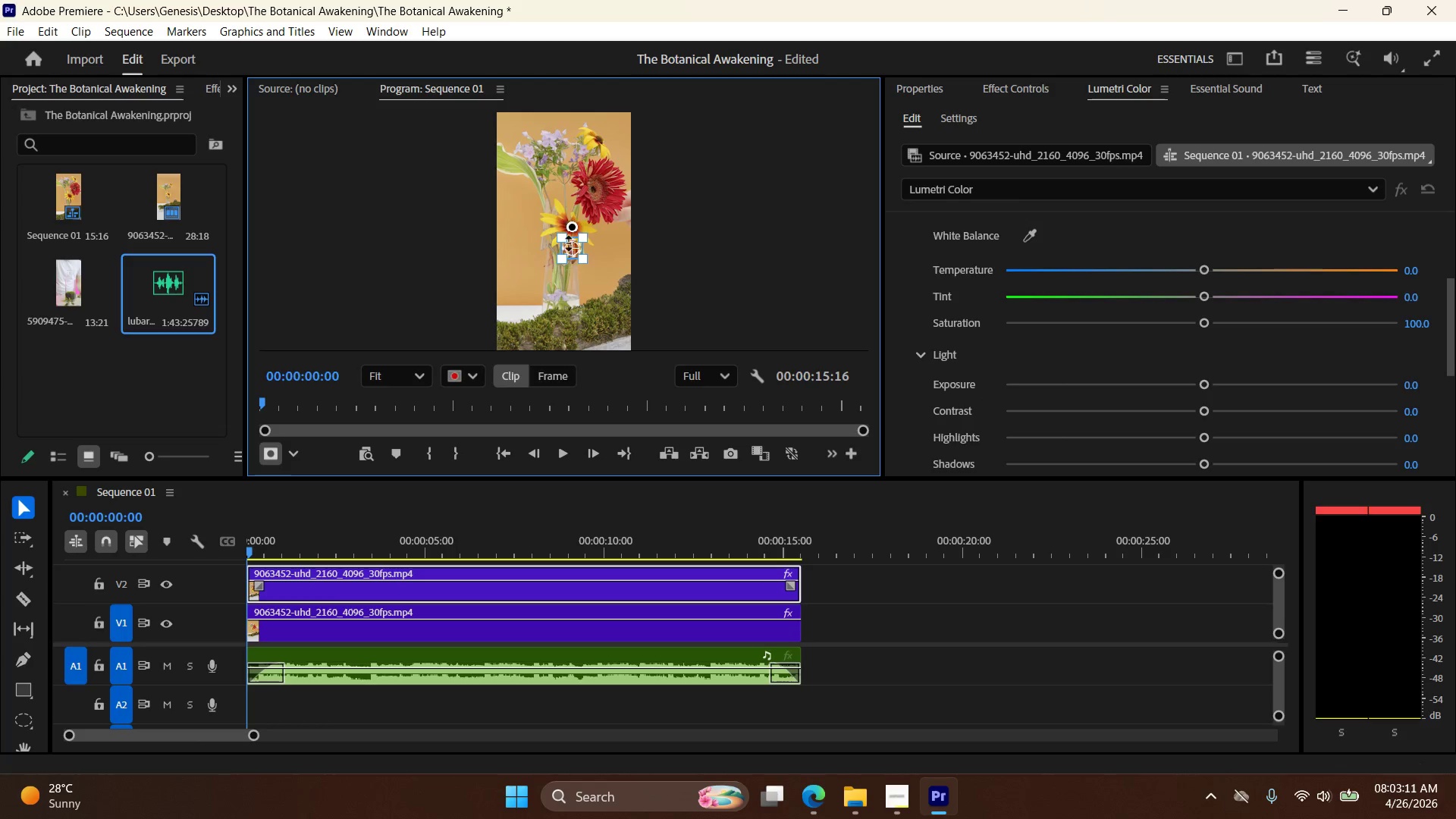 
key(Control+Z)
 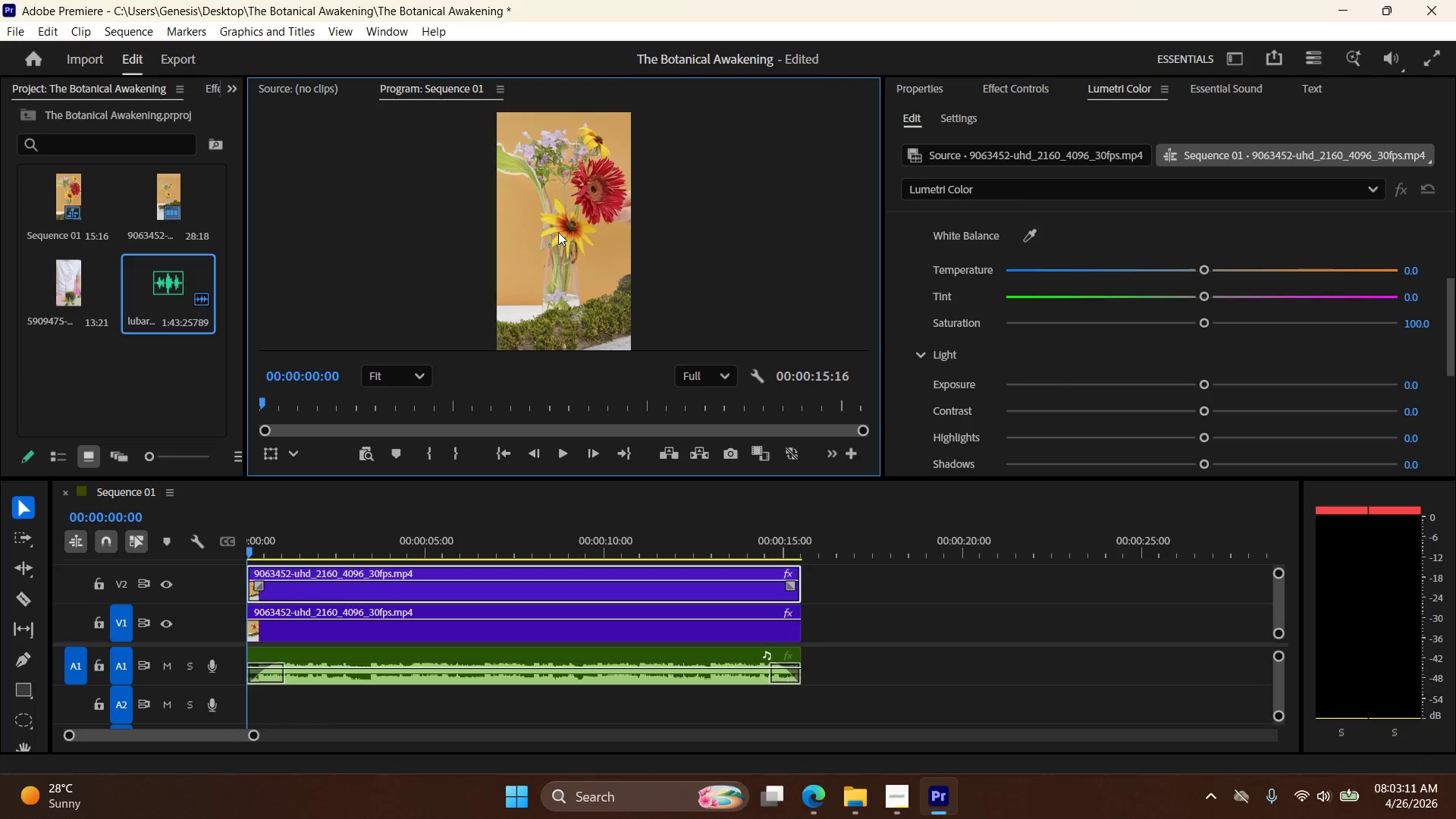 
key(Alt+AltLeft)
 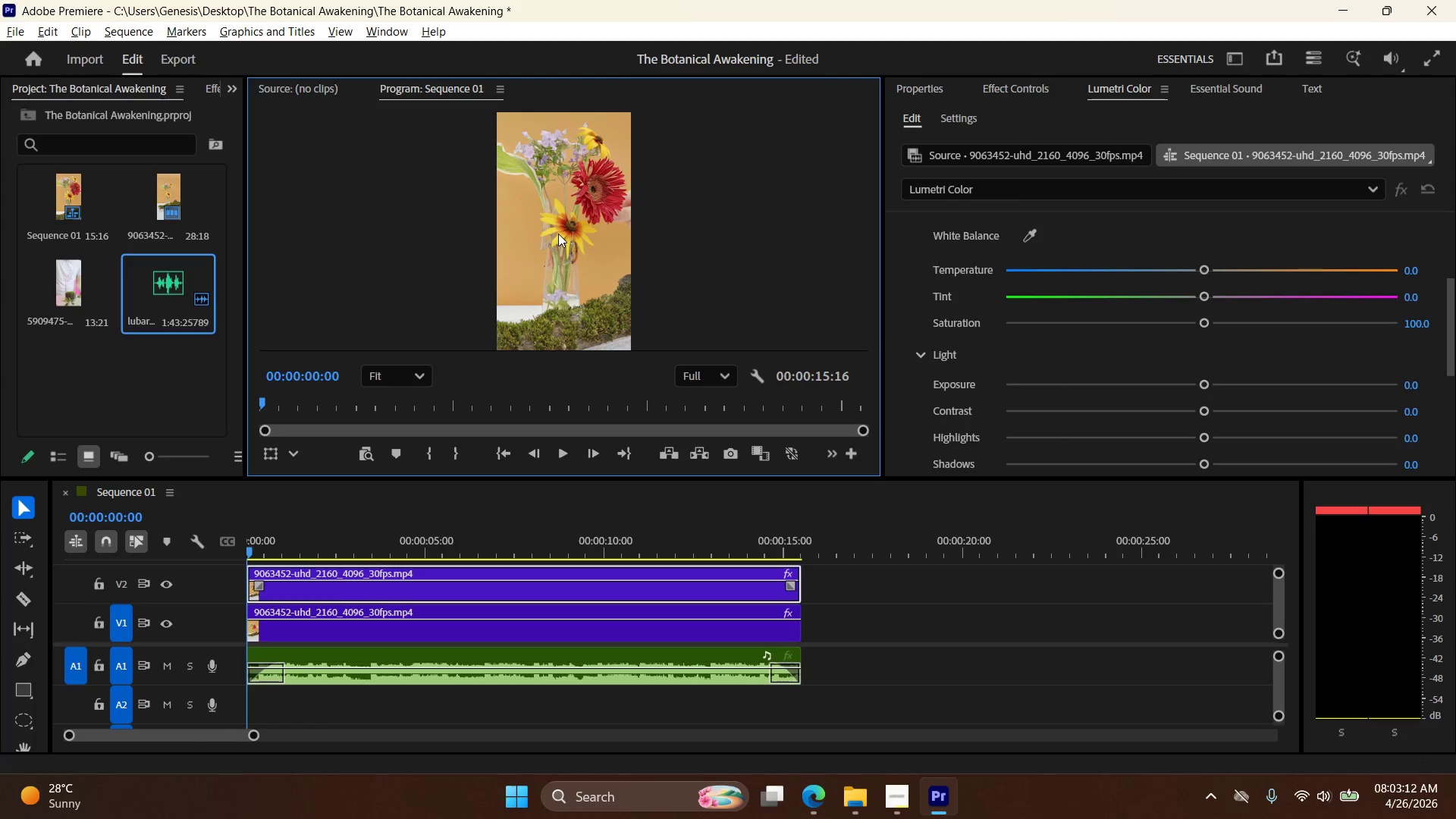 
key(Alt+Shift+ShiftLeft)
 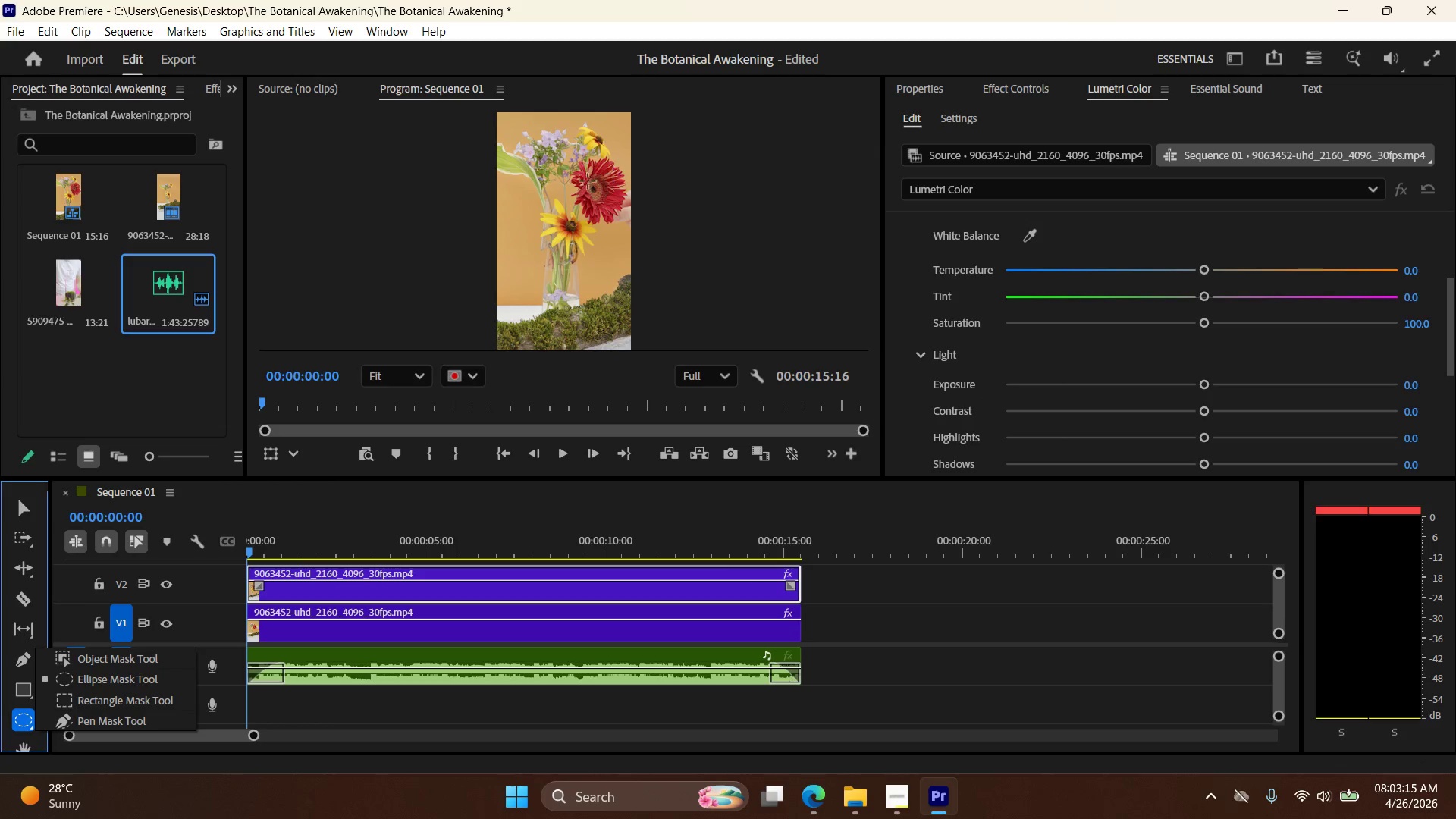 
wait(5.02)
 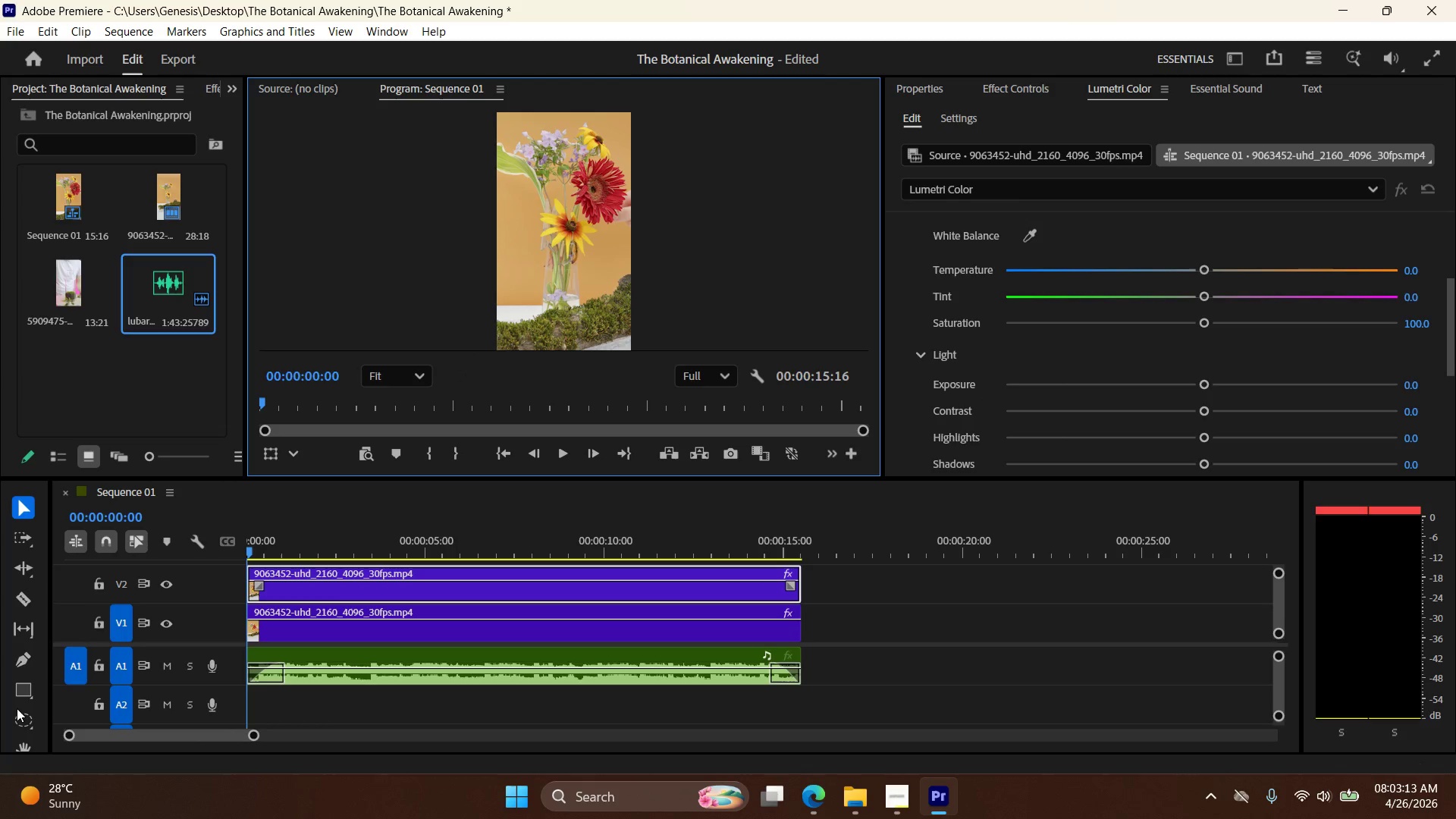 
left_click_drag(start_coordinate=[558, 221], to_coordinate=[574, 237])
 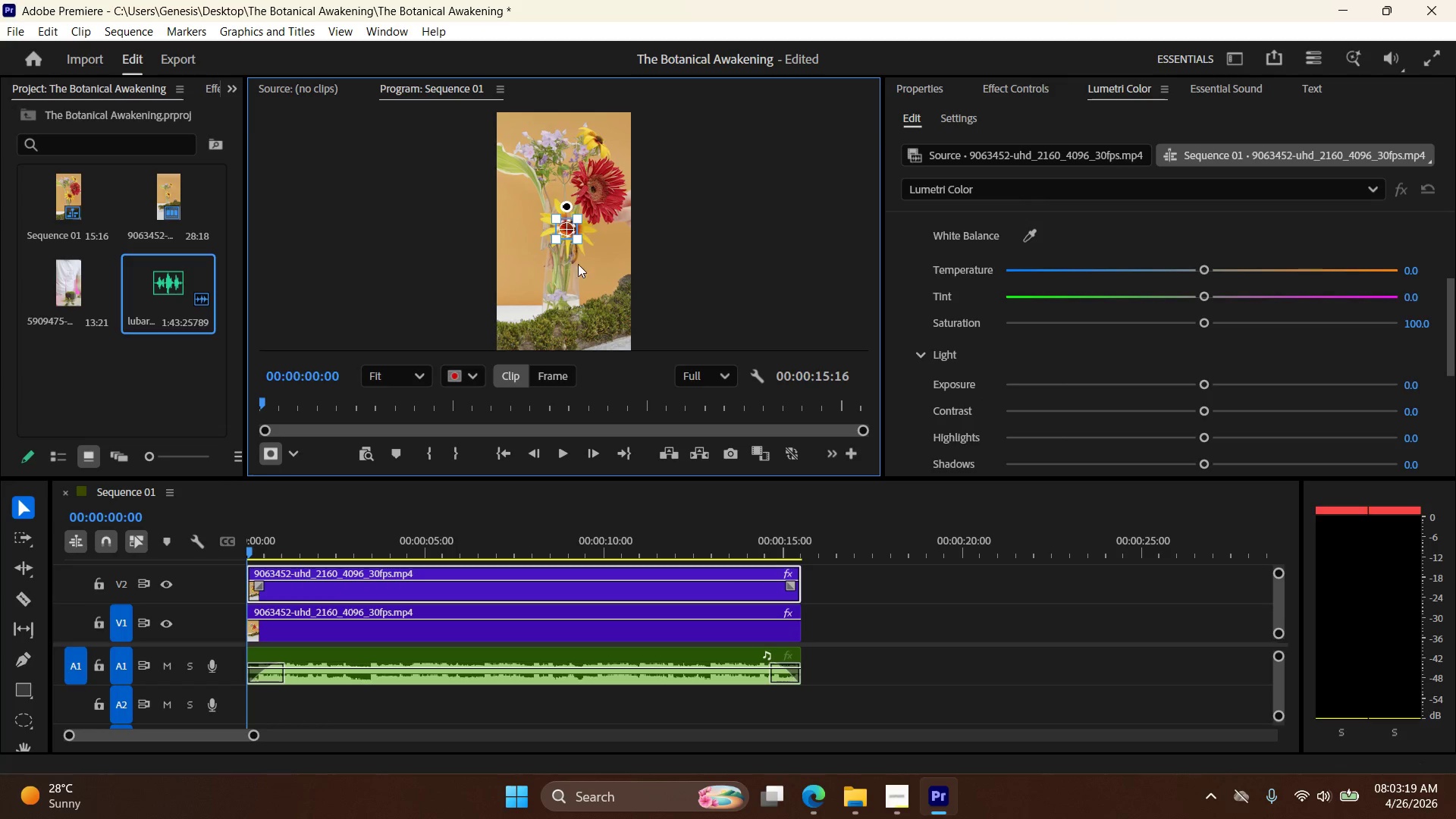 
hold_key(key=AltLeft, duration=0.75)
 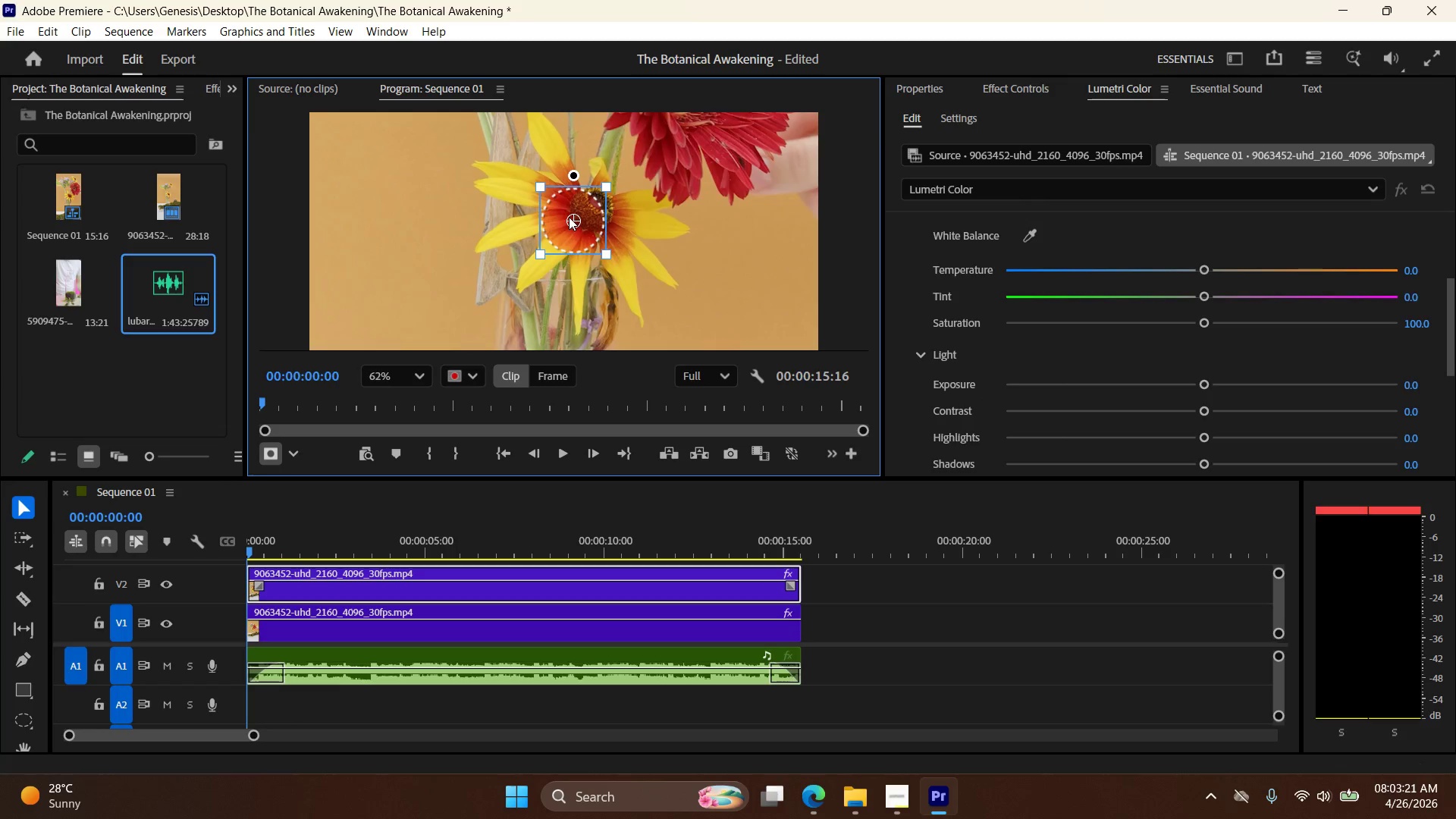 
key(Alt+AltLeft)
 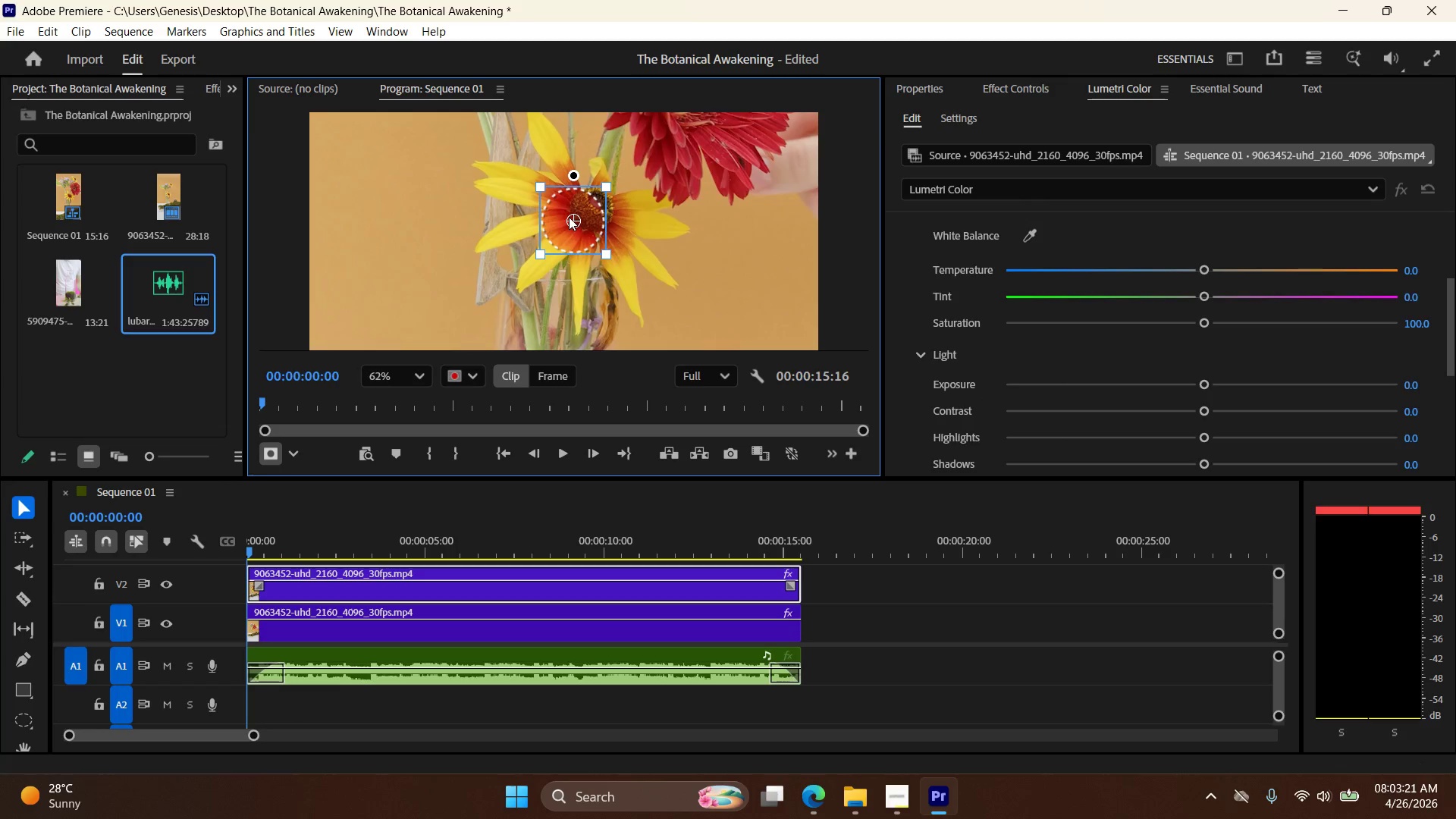 
hold_key(key=AltLeft, duration=0.42)
scroll: coordinate [581, 228], scroll_direction: up, amount: 4.0
 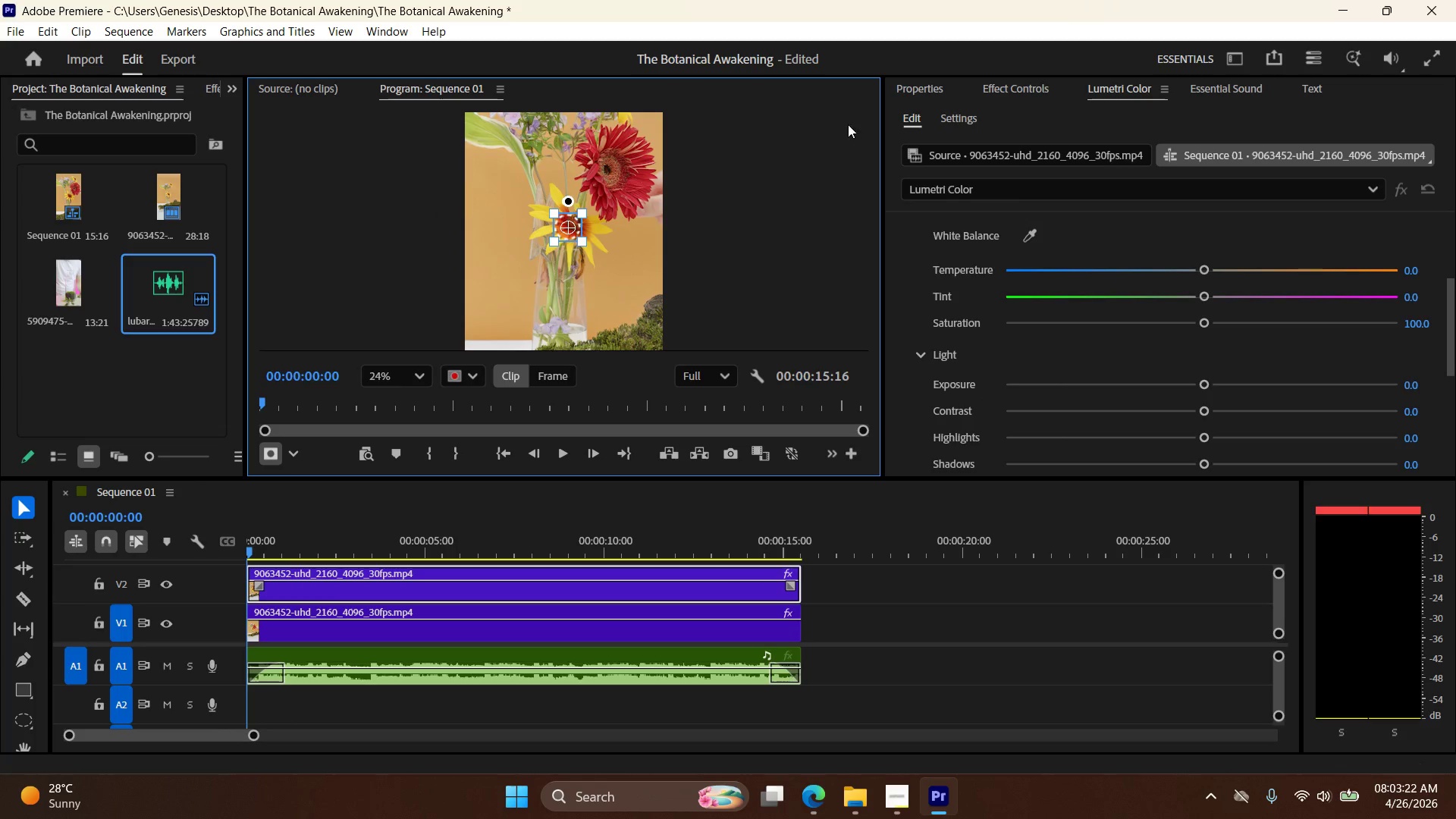 
left_click([937, 91])
 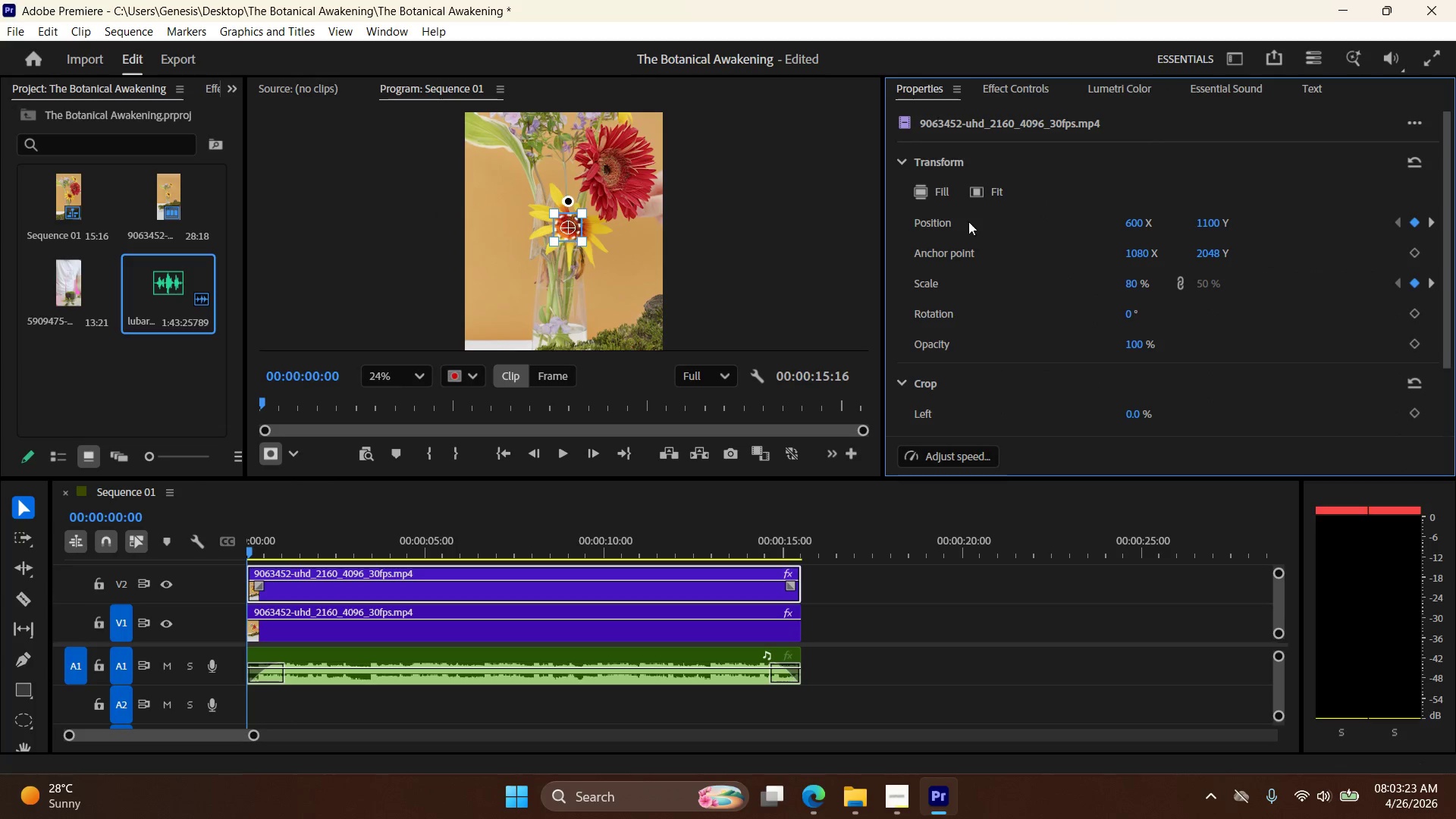 
left_click([1020, 93])
 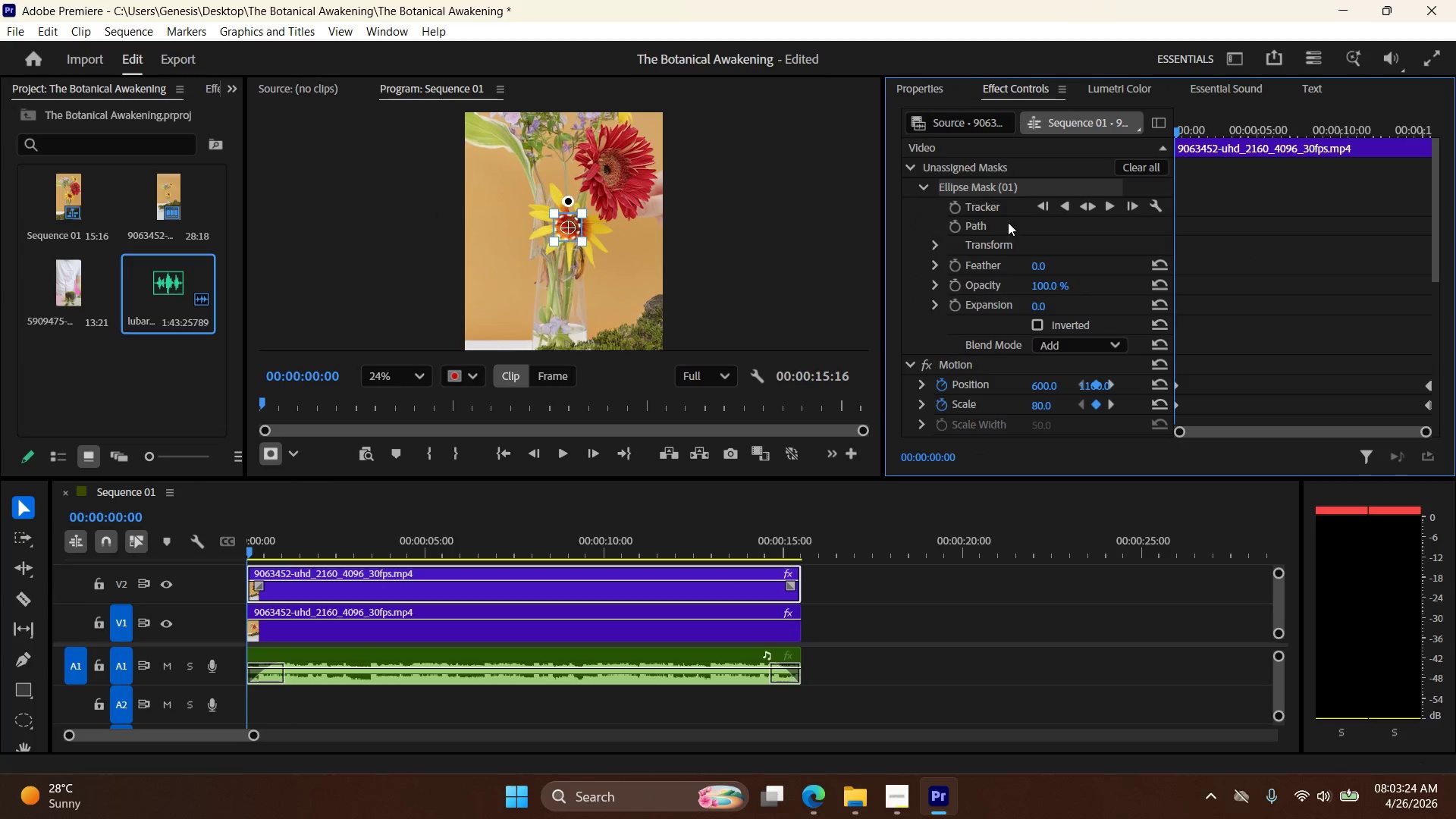 
scroll: coordinate [1020, 309], scroll_direction: down, amount: 29.0
 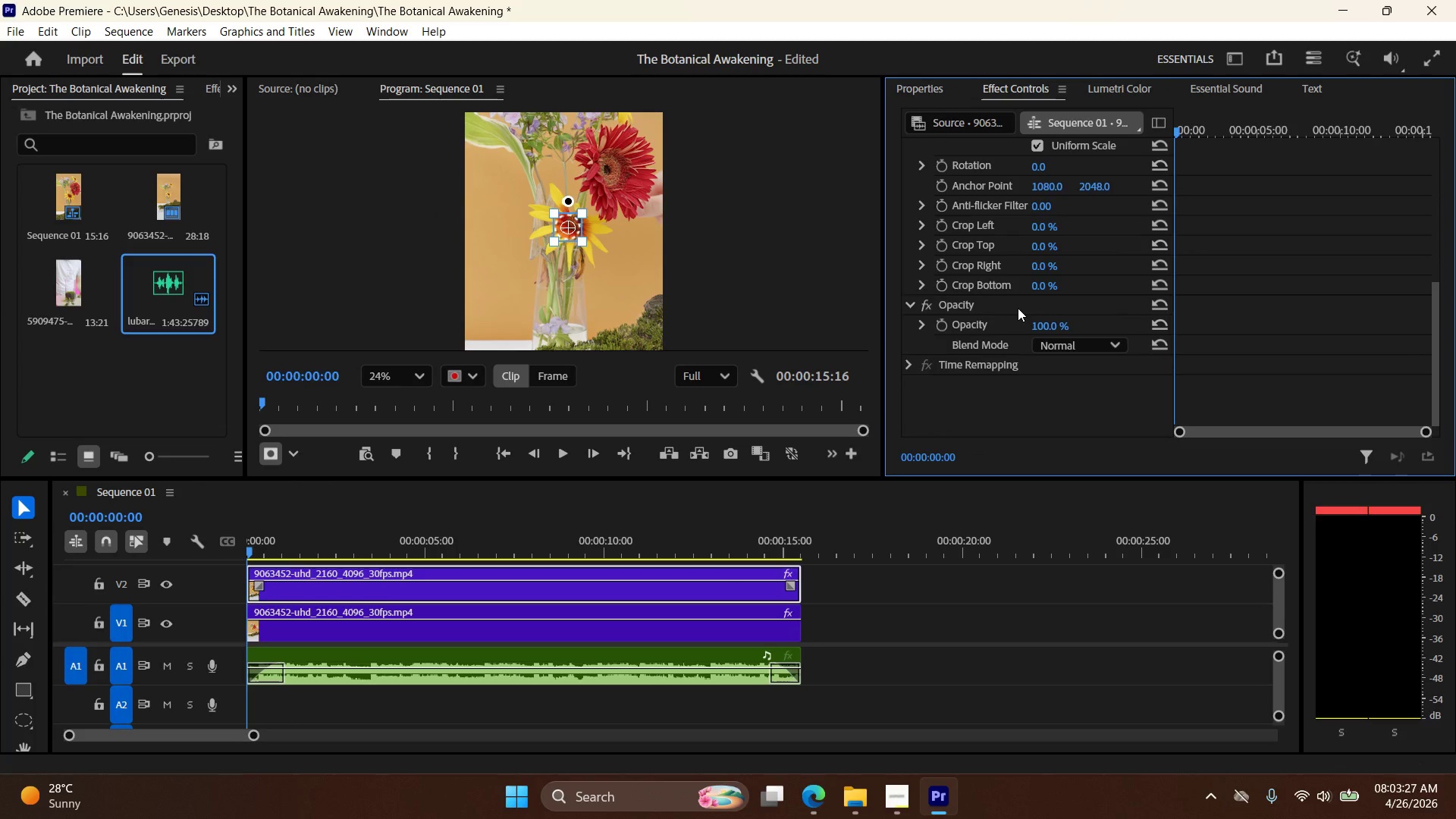 
scroll: coordinate [1018, 308], scroll_direction: up, amount: 4.0
 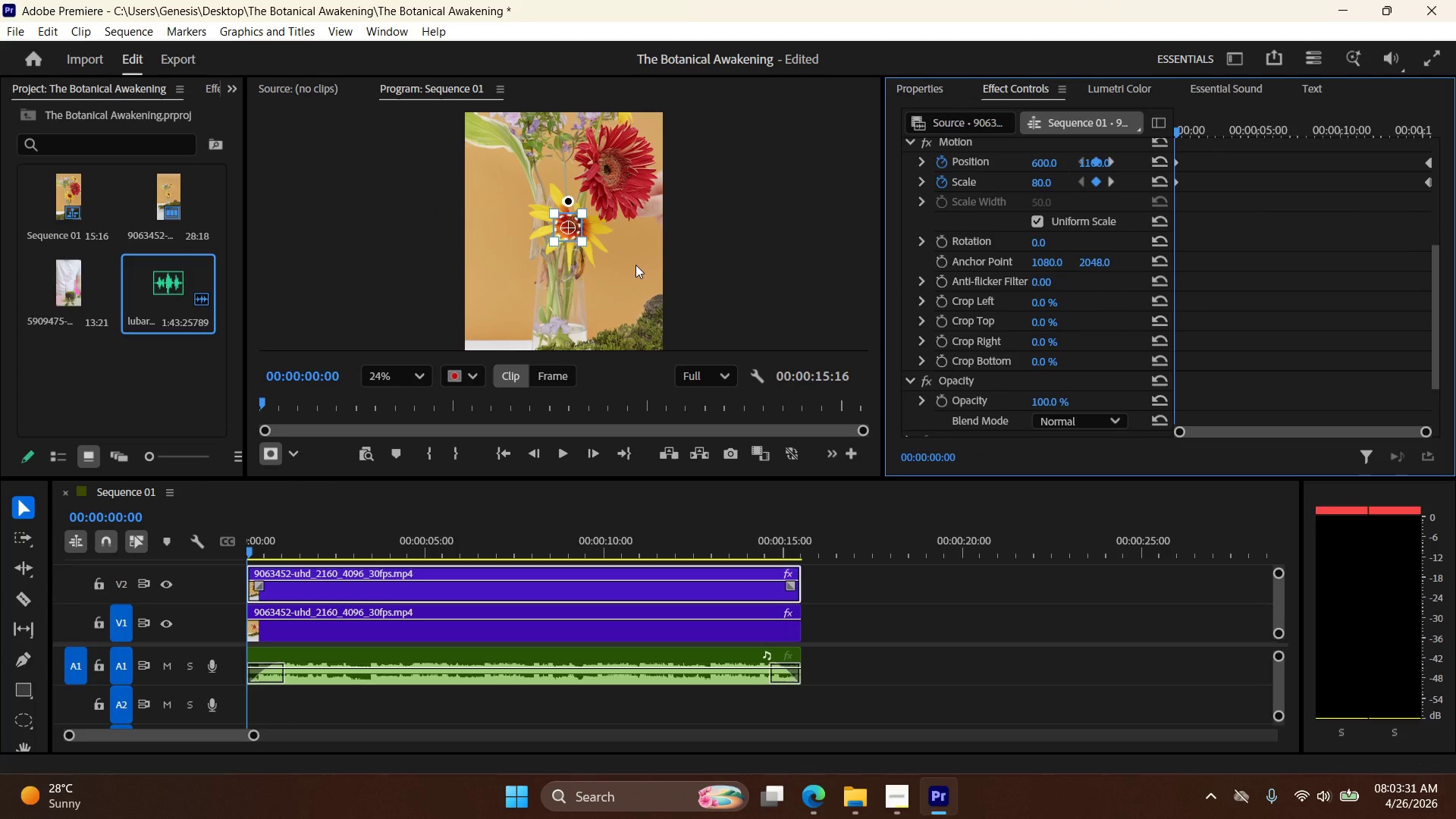 
wait(8.6)
 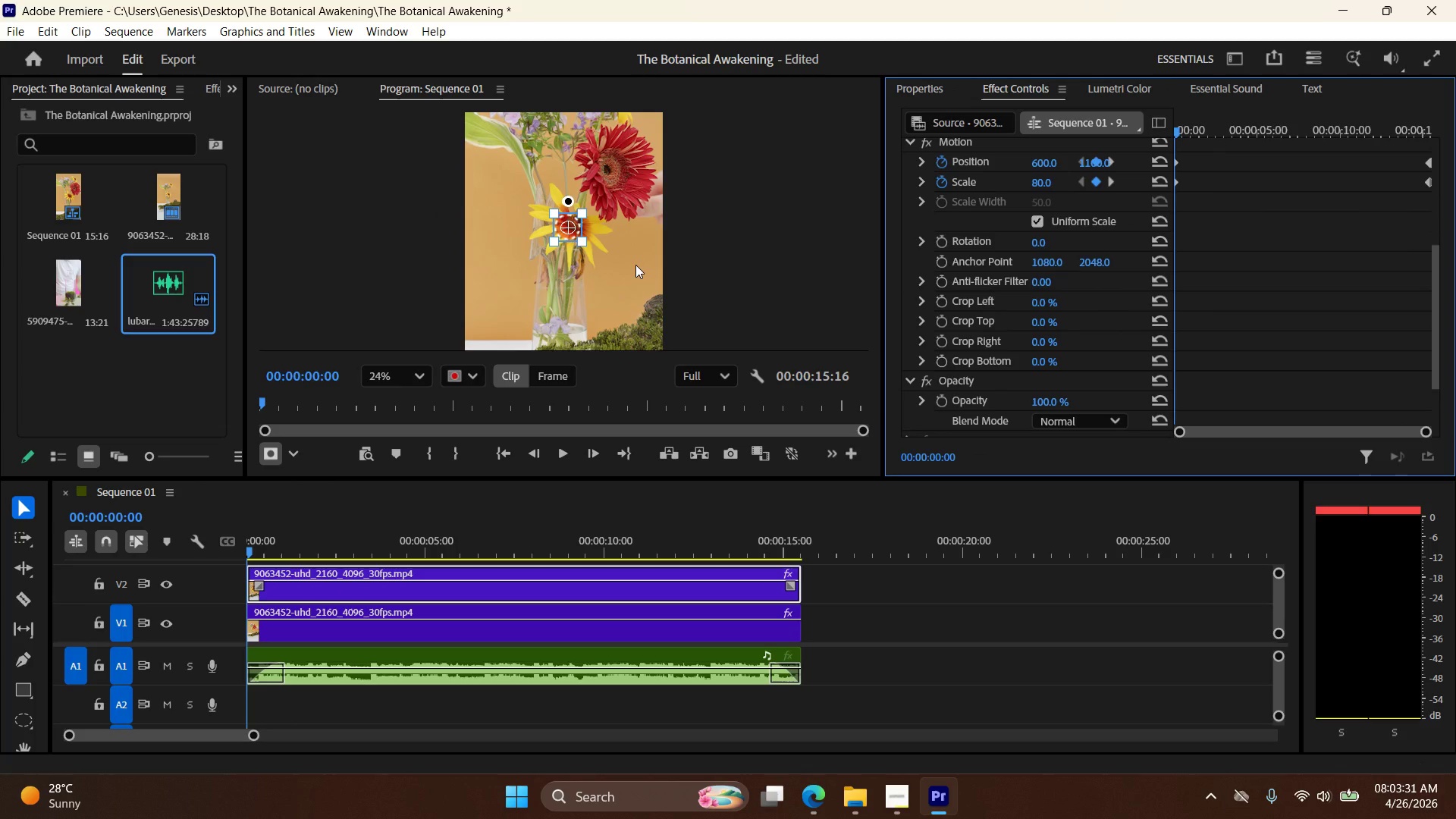 
key(V)
 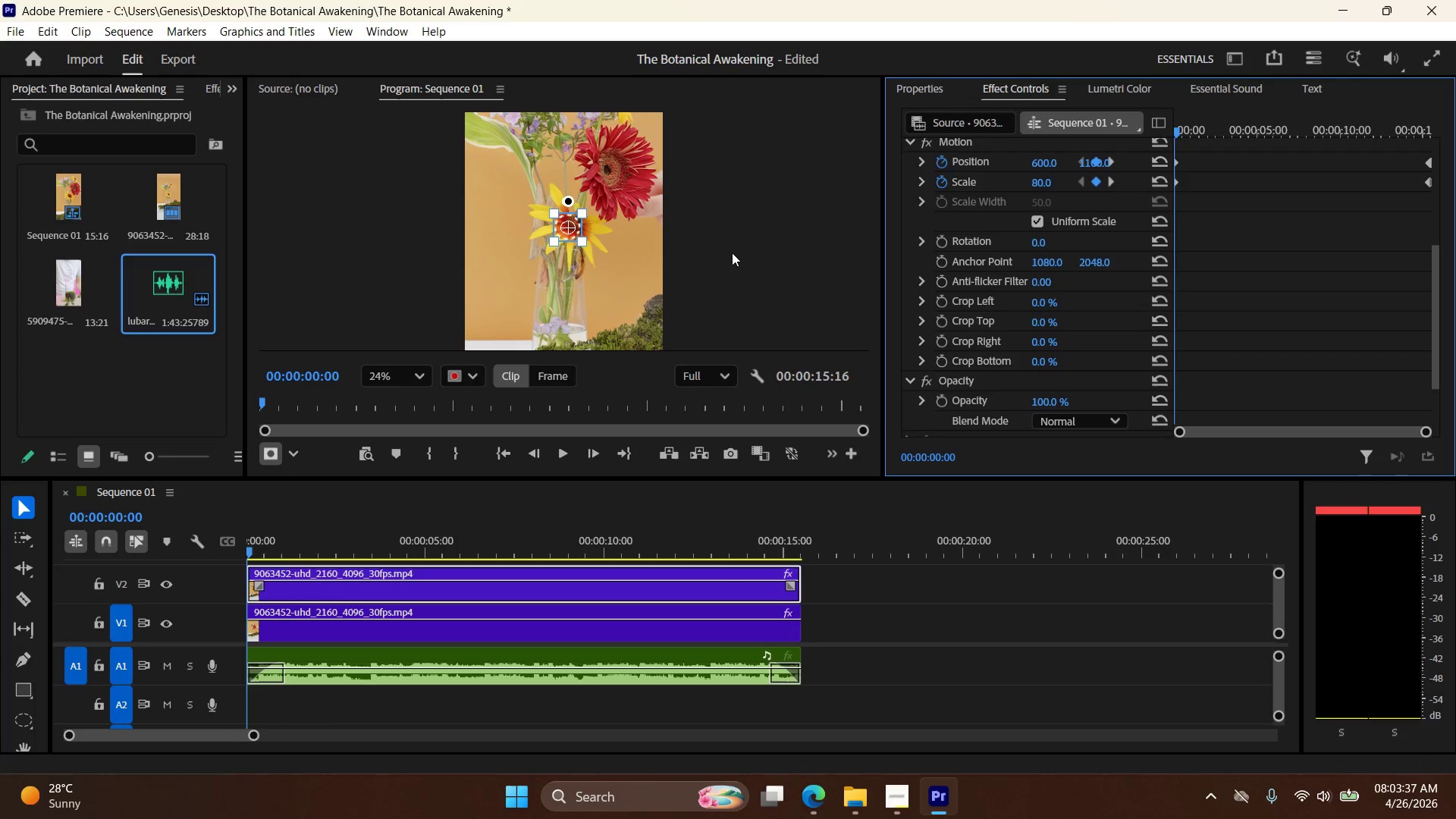 
left_click([735, 253])
 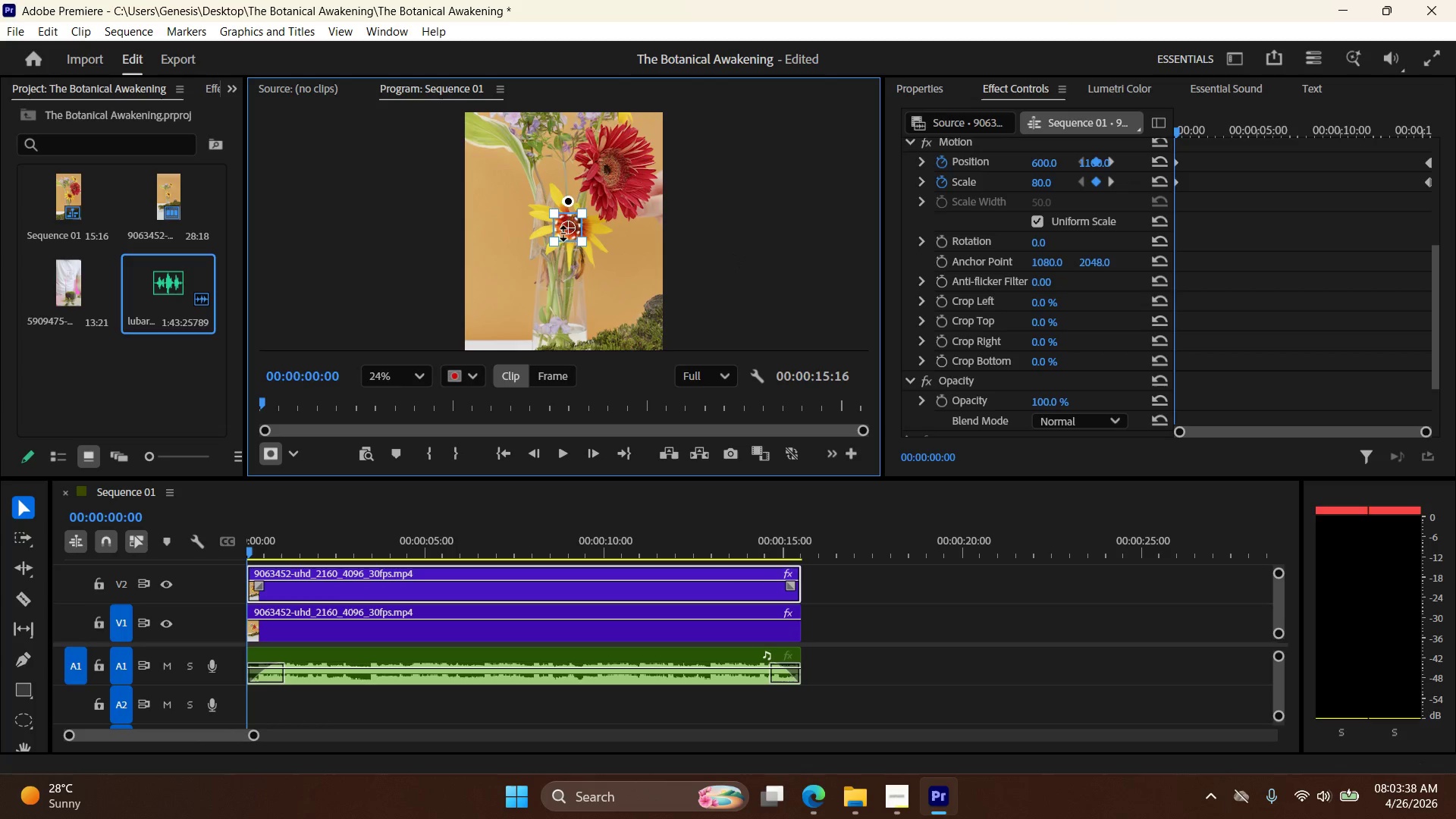 
right_click([568, 240])
 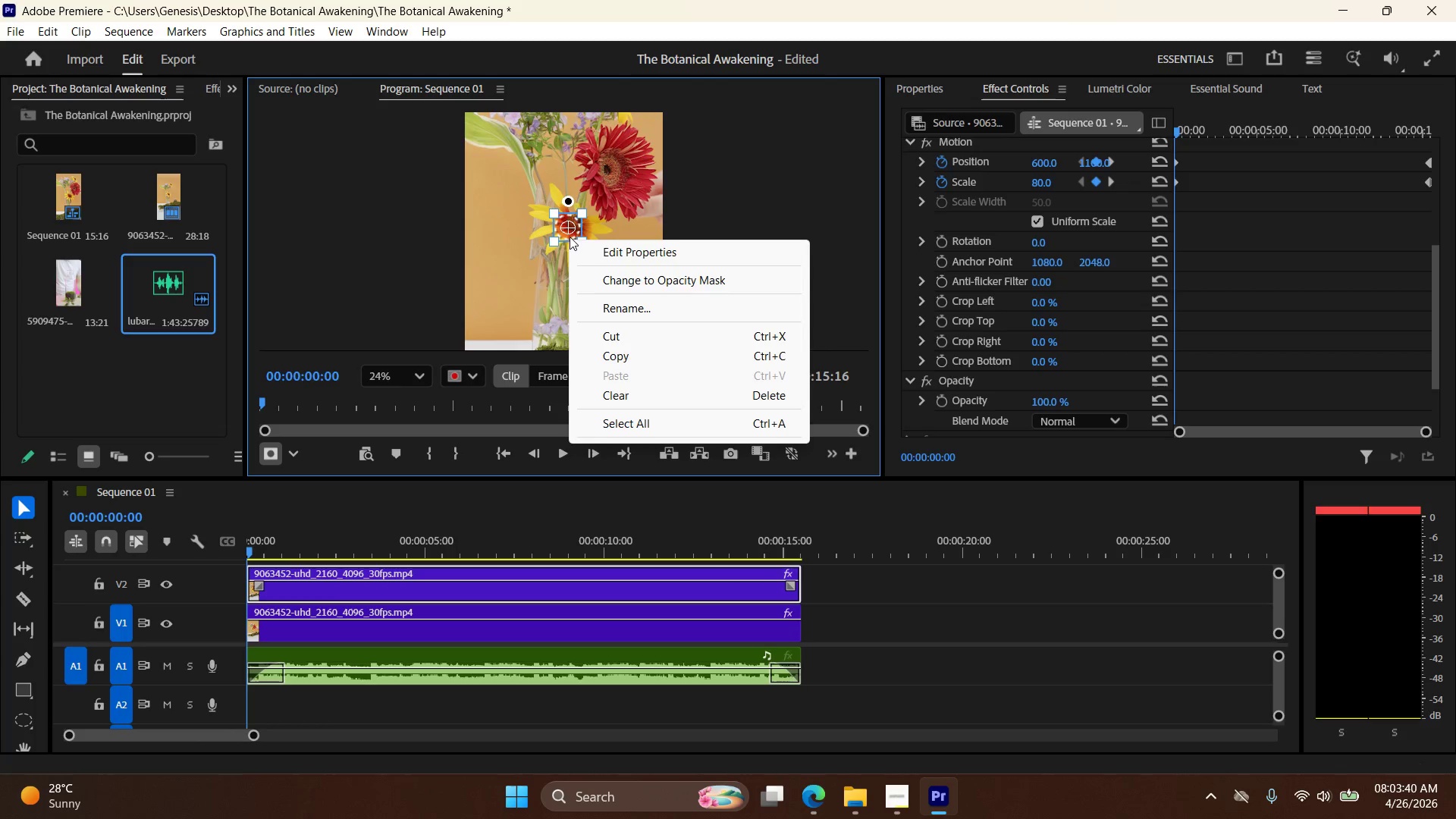 
left_click([570, 237])
 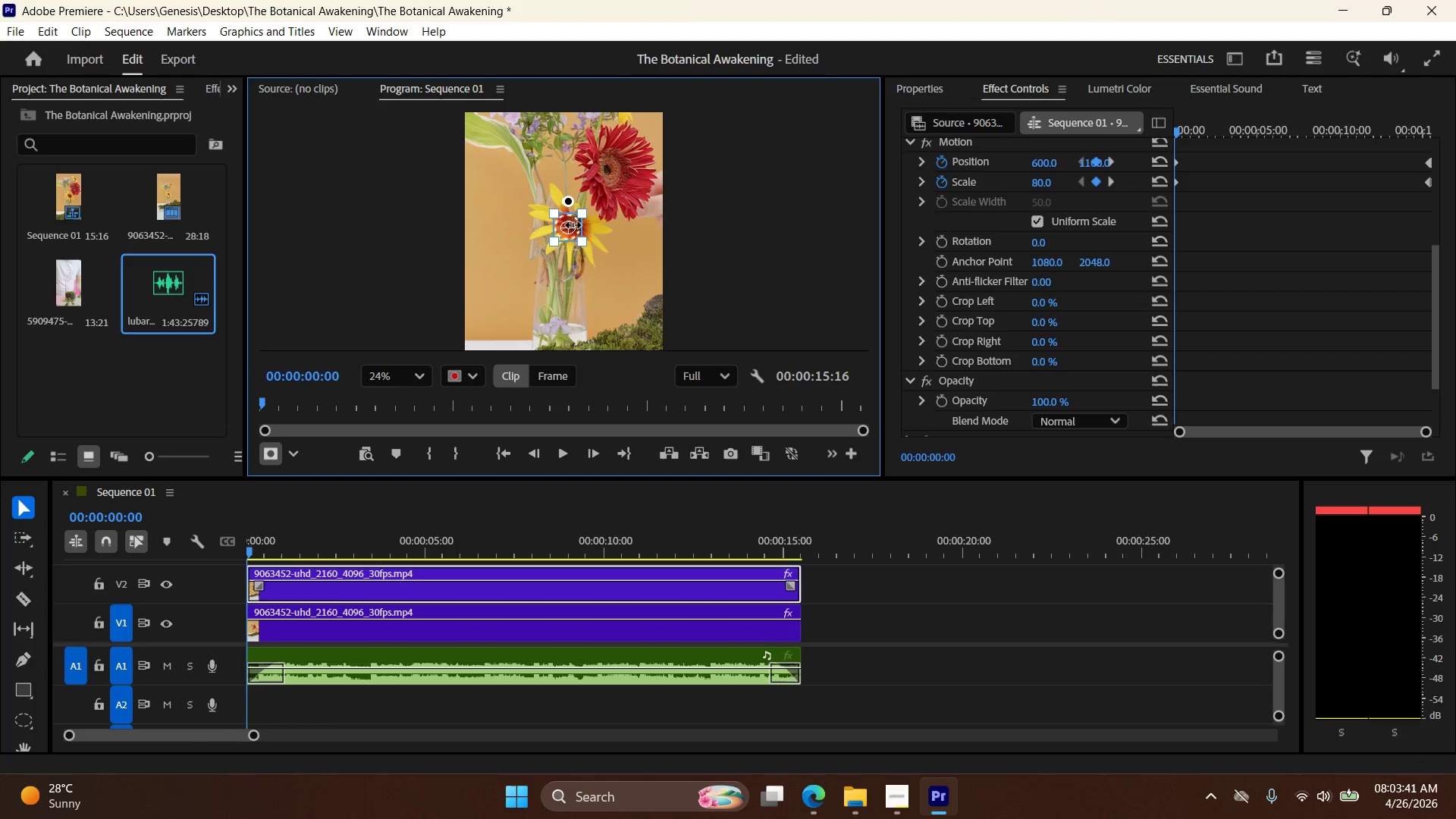 
right_click([573, 225])
 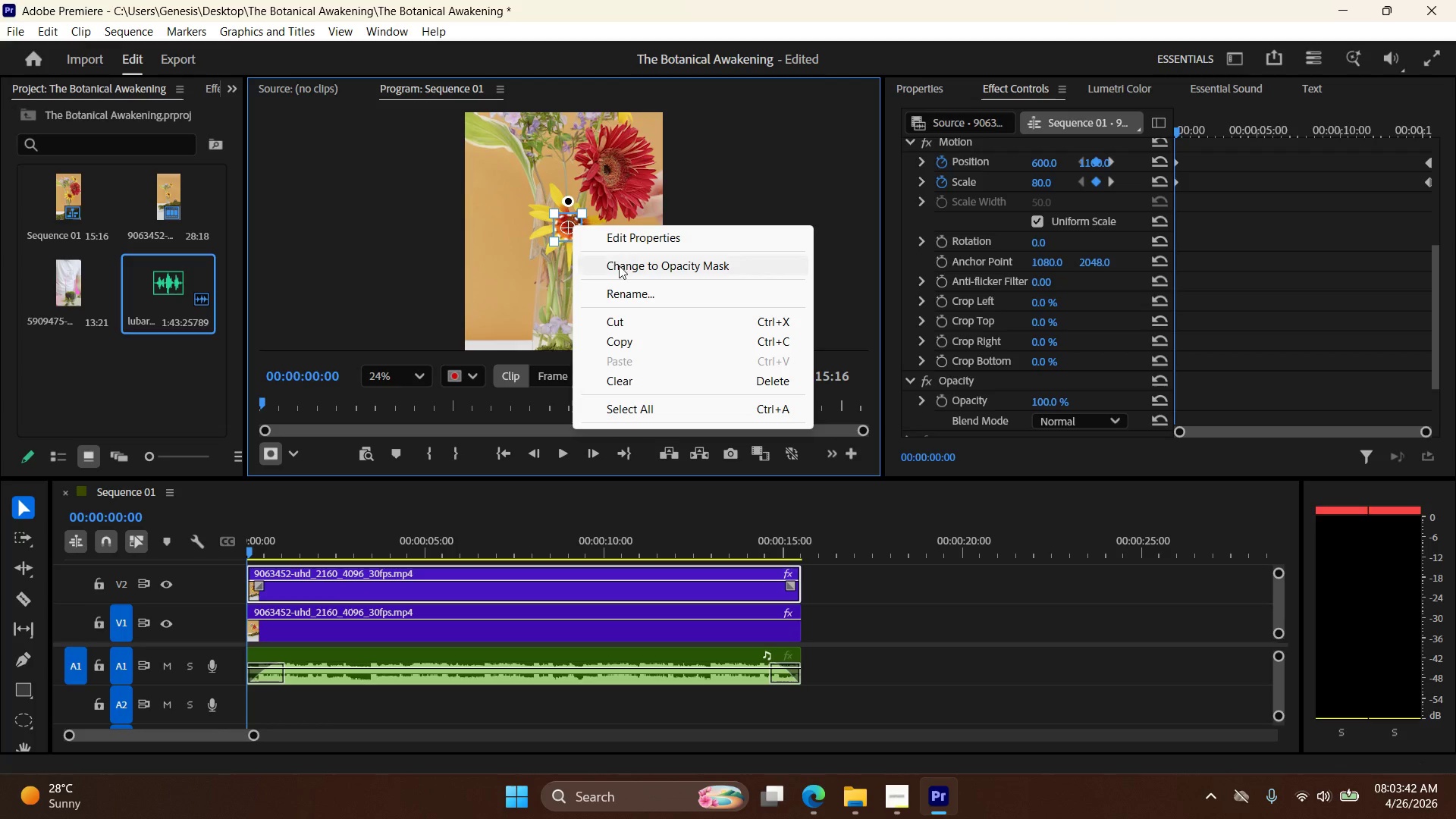 
left_click([627, 268])
 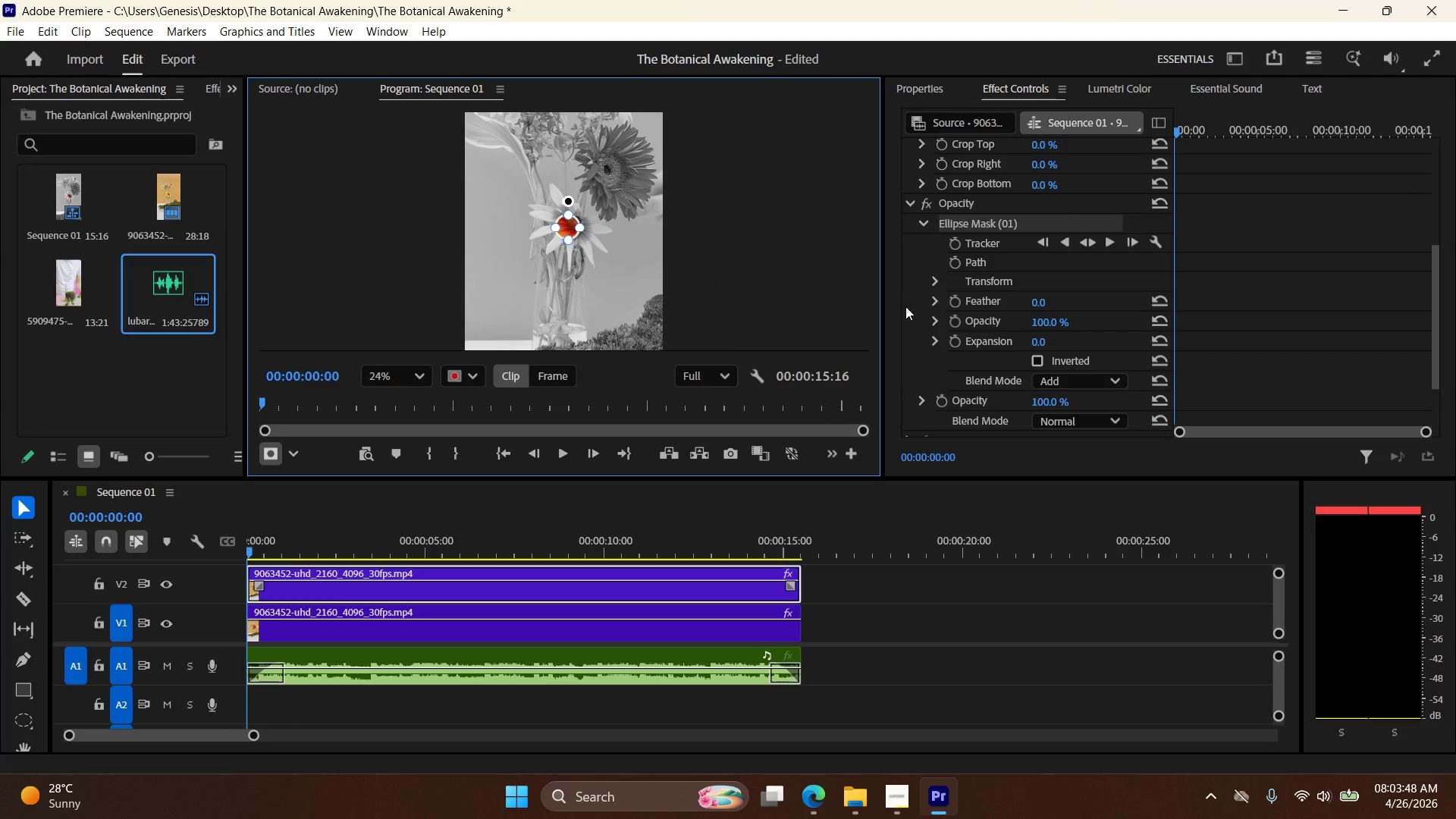 
wait(7.47)
 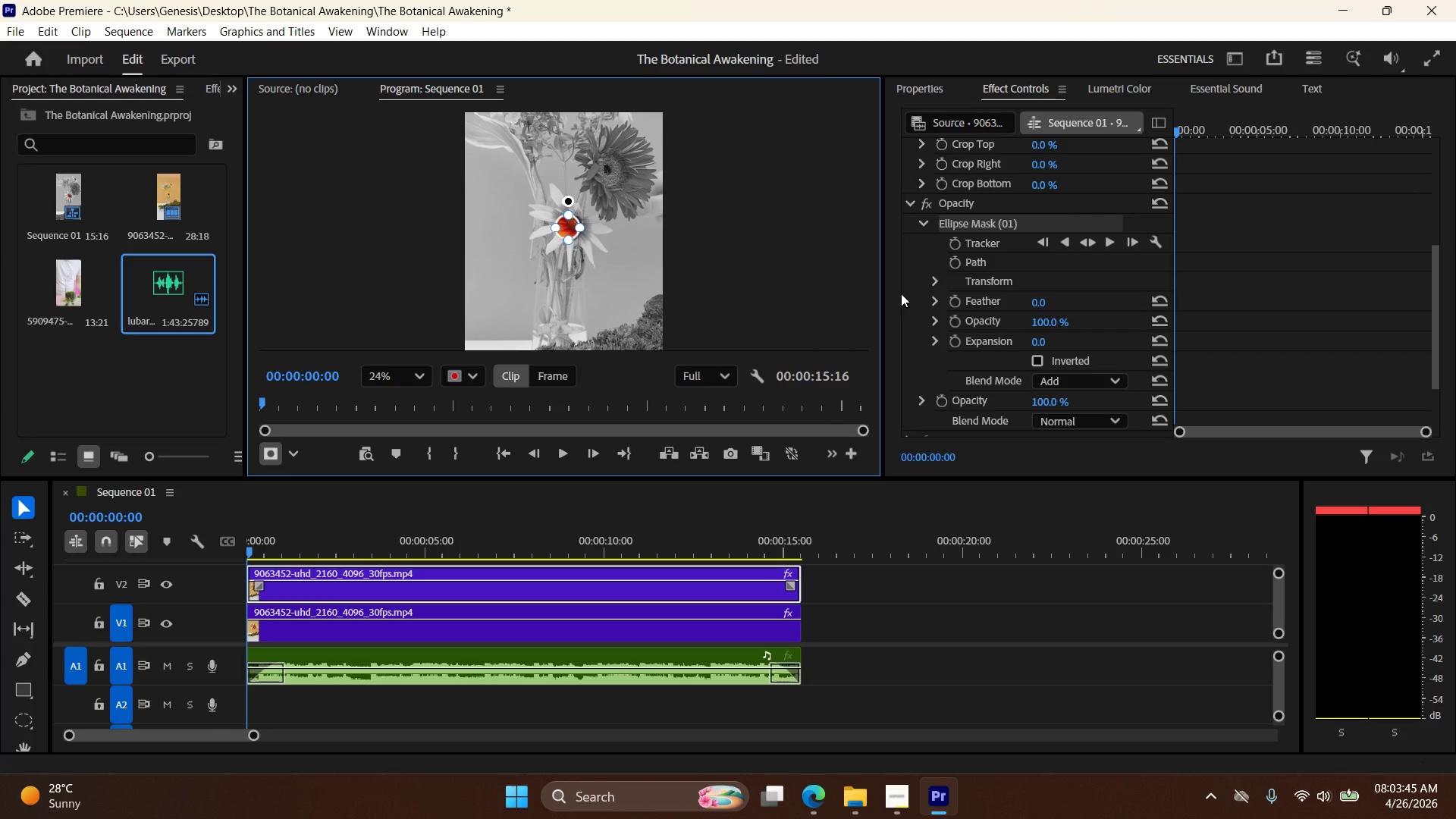 
scroll: coordinate [1012, 295], scroll_direction: up, amount: 5.0
 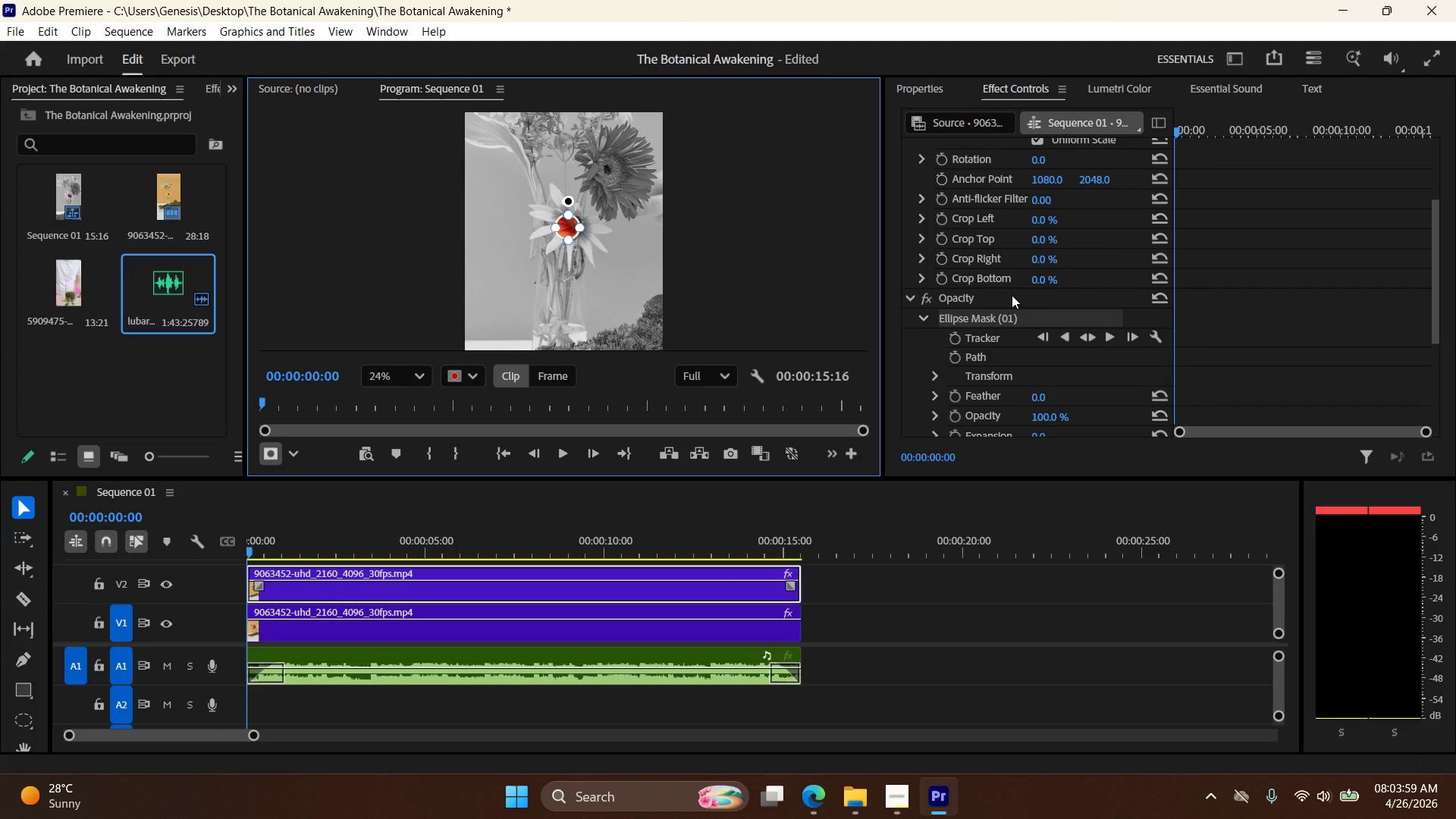 
wait(6.37)
 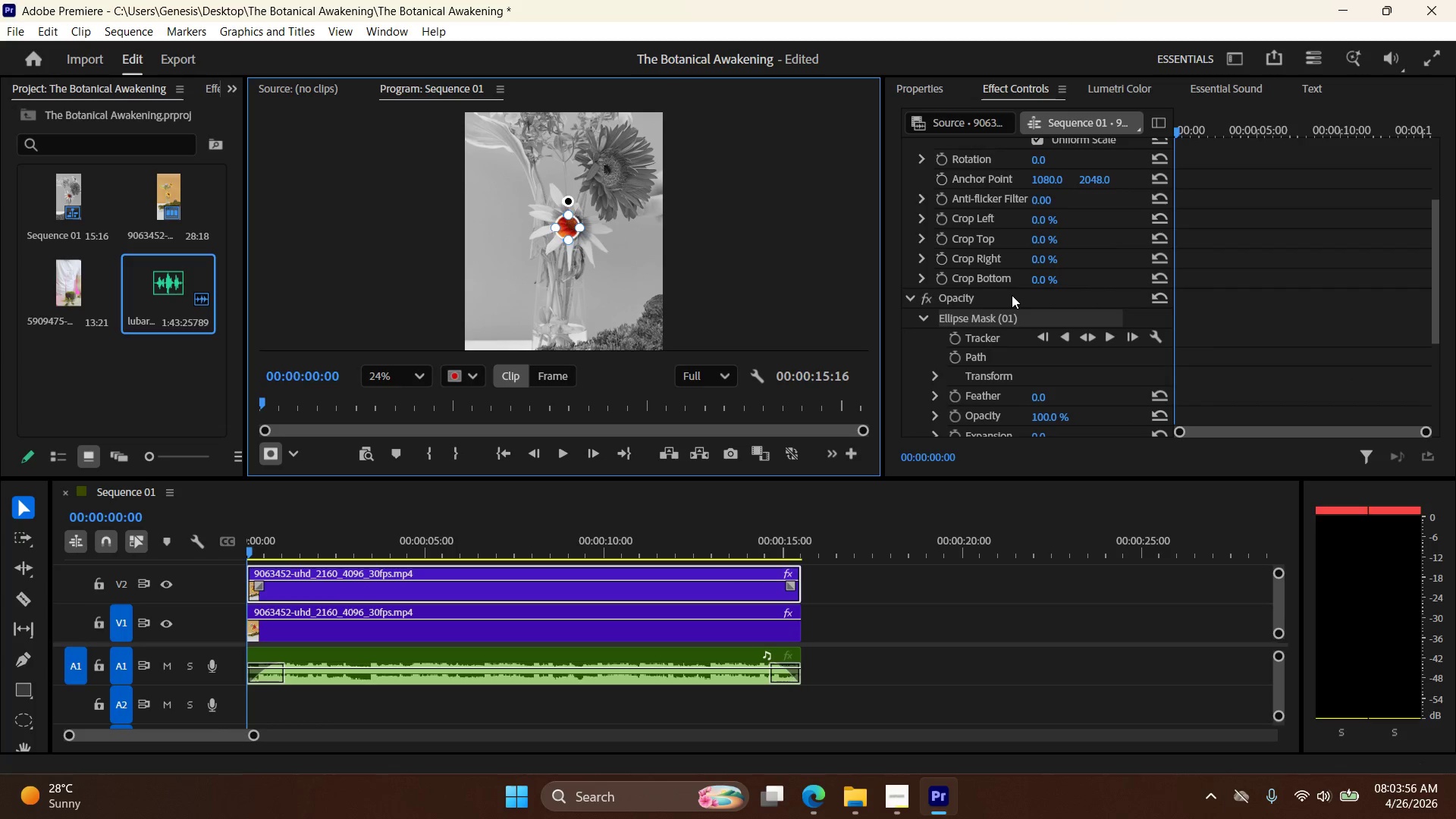 
key(Alt+AltLeft)
 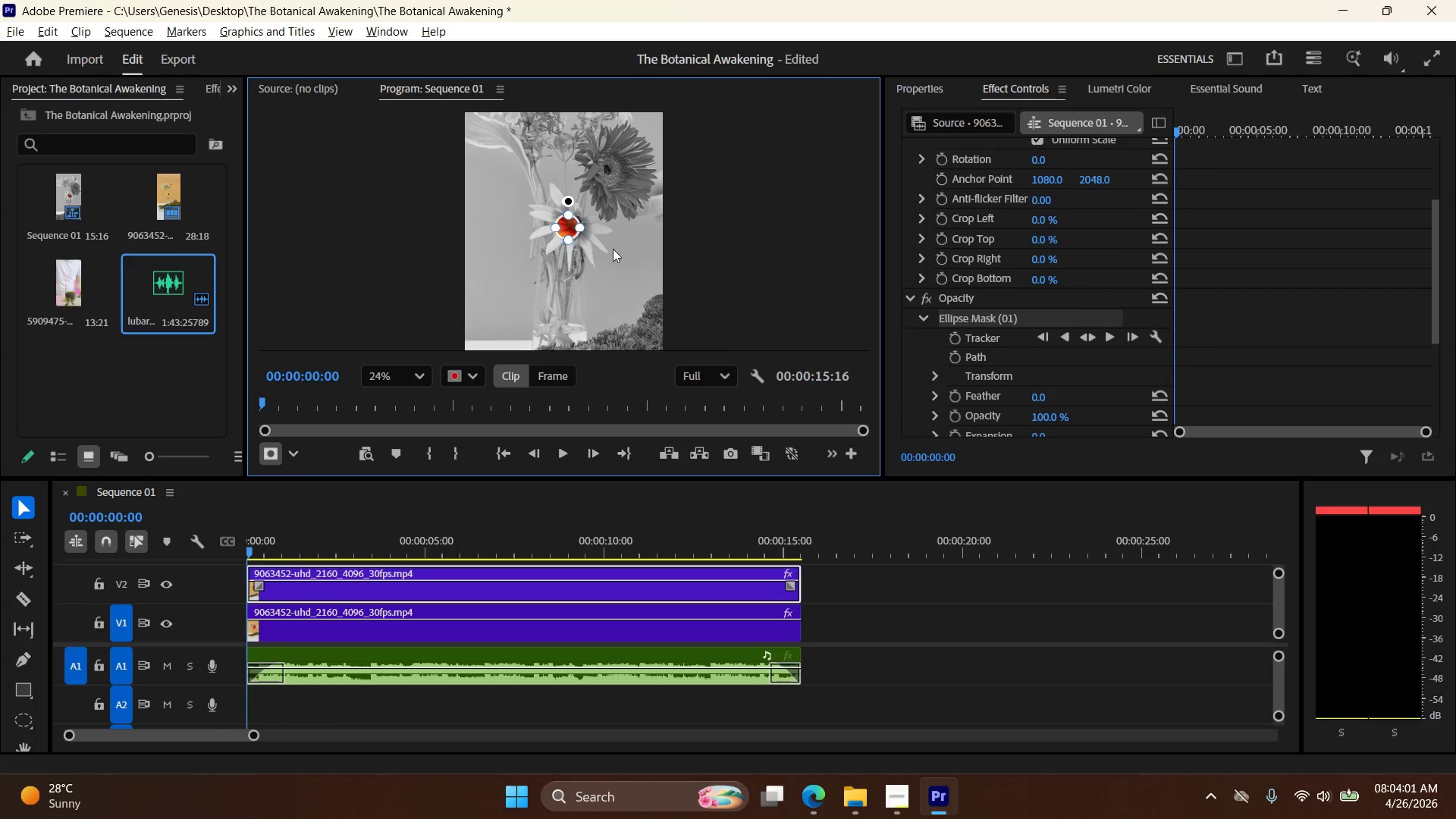 
scroll: coordinate [597, 234], scroll_direction: up, amount: 4.0
 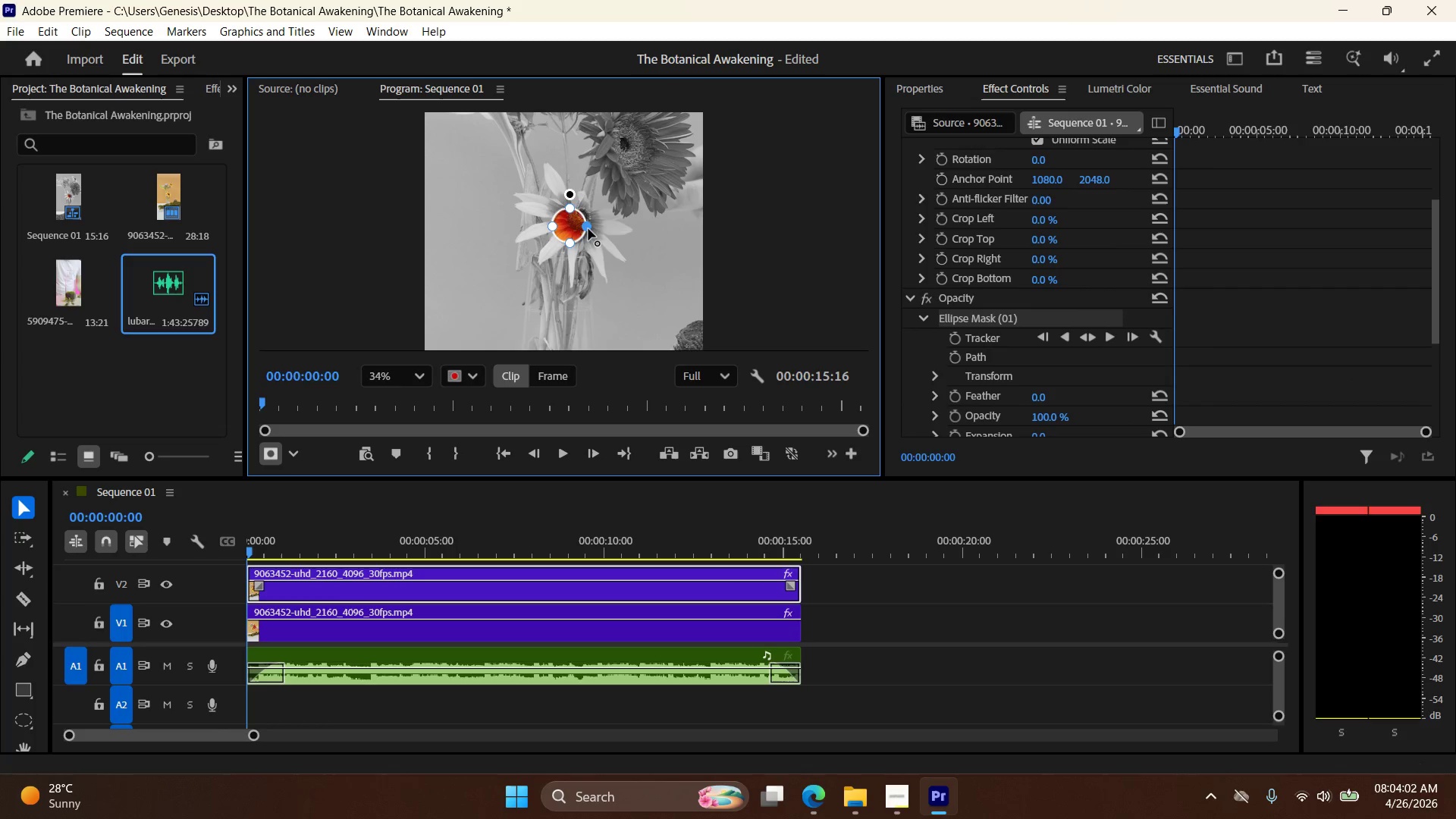 
left_click_drag(start_coordinate=[588, 229], to_coordinate=[583, 229])
 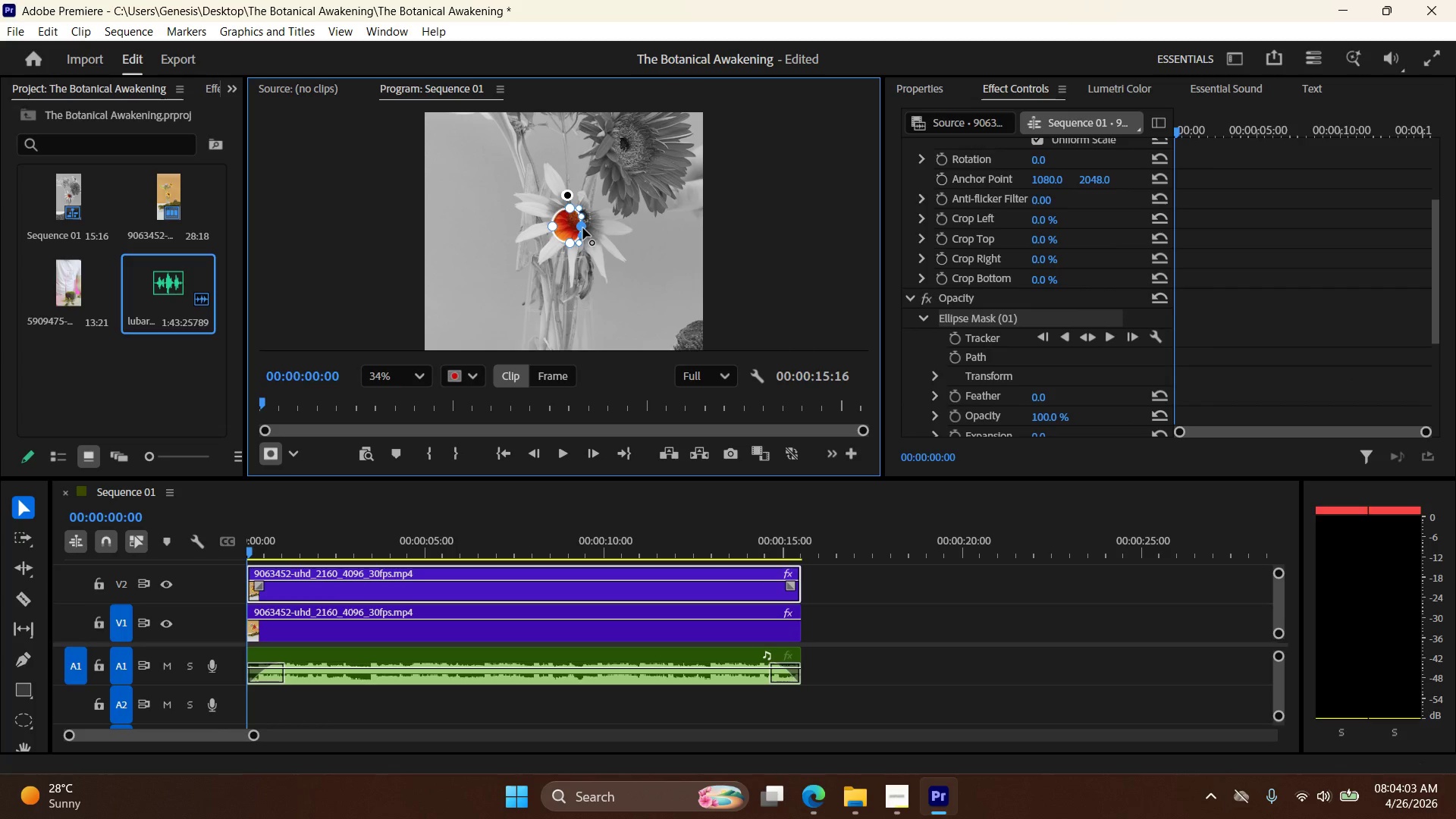 
key(Control+Z)
 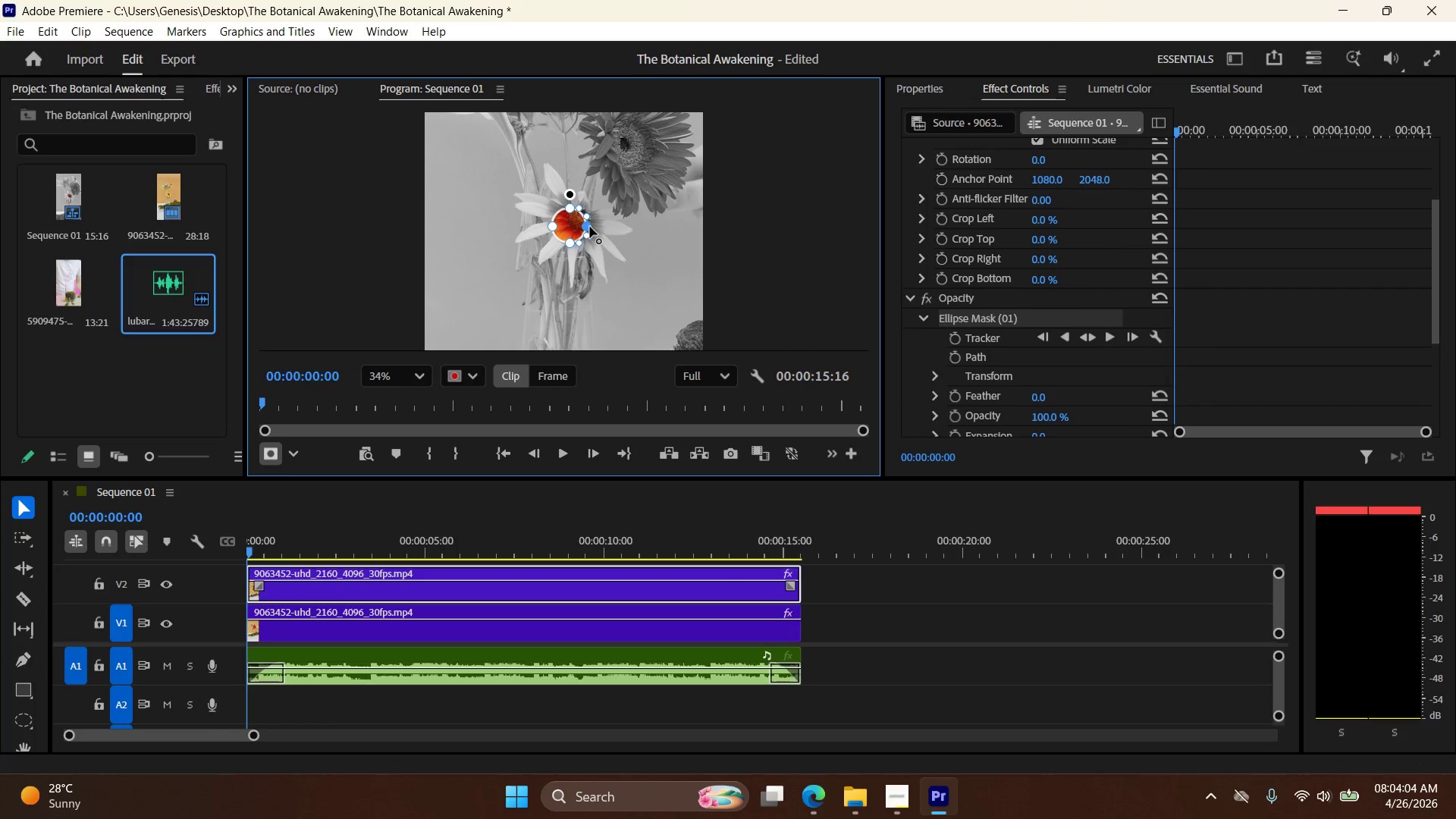 
hold_key(key=ShiftLeft, duration=0.69)
 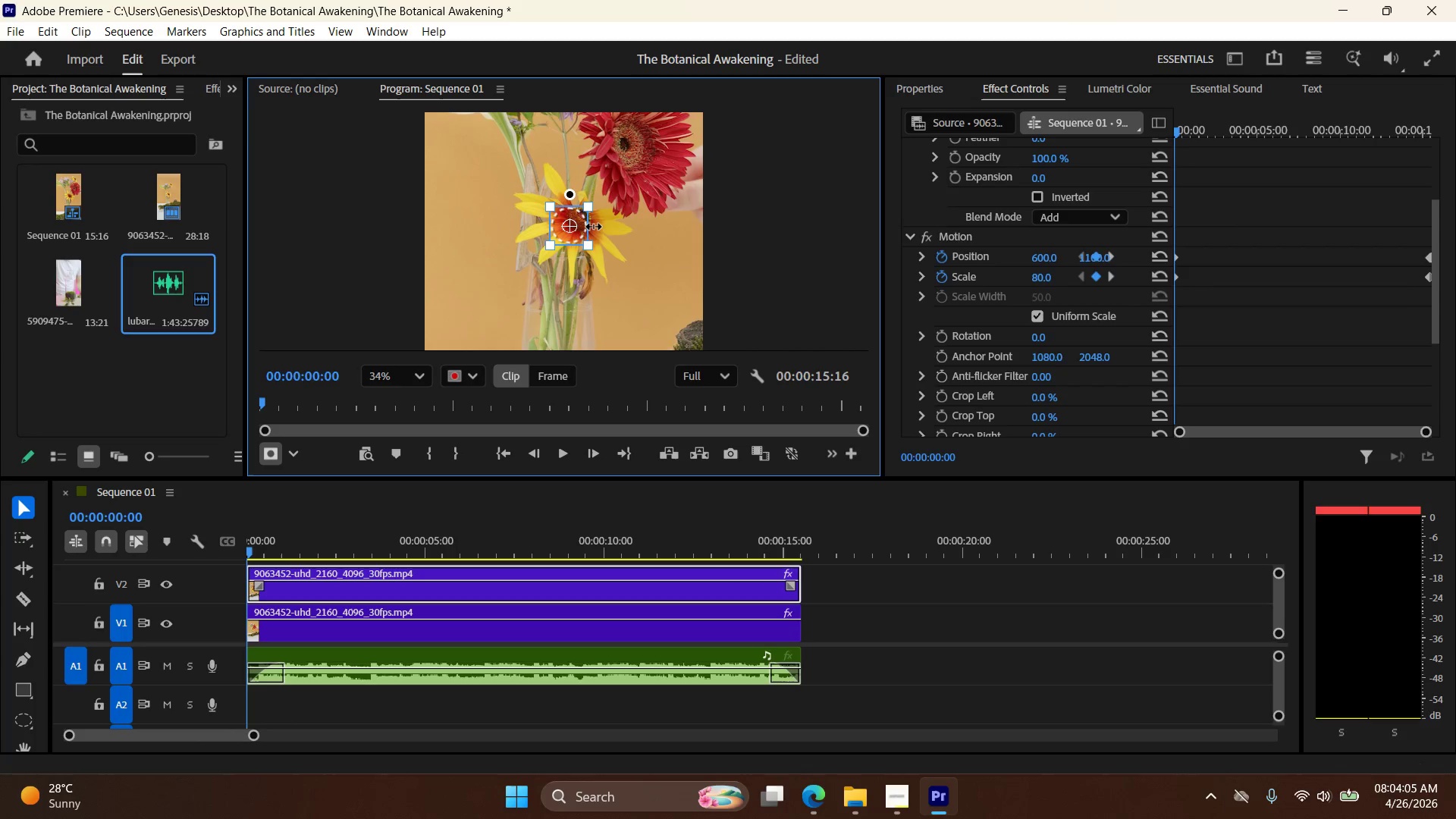 
hold_key(key=AltLeft, duration=0.64)
 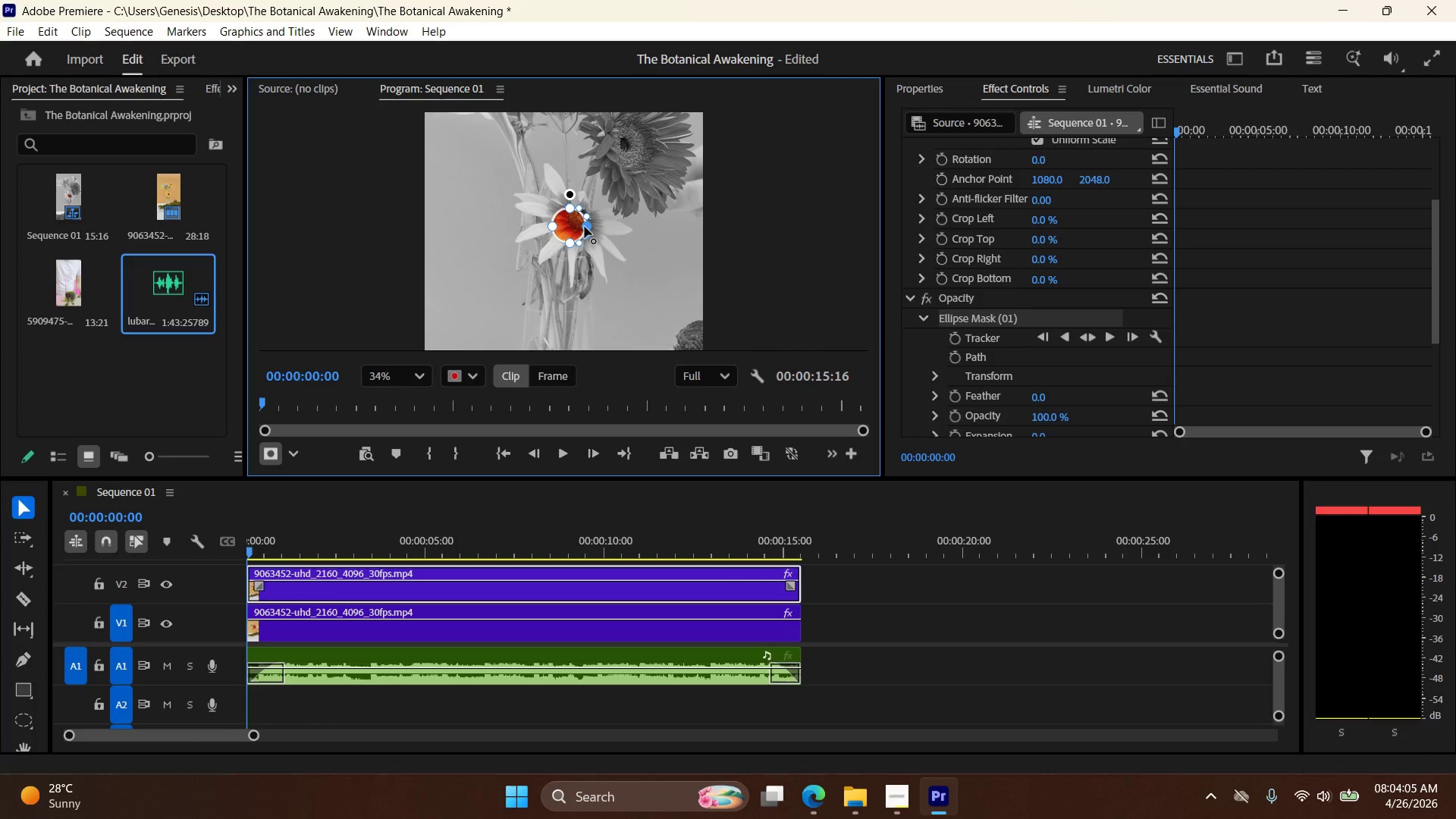 
key(Control+Z)
 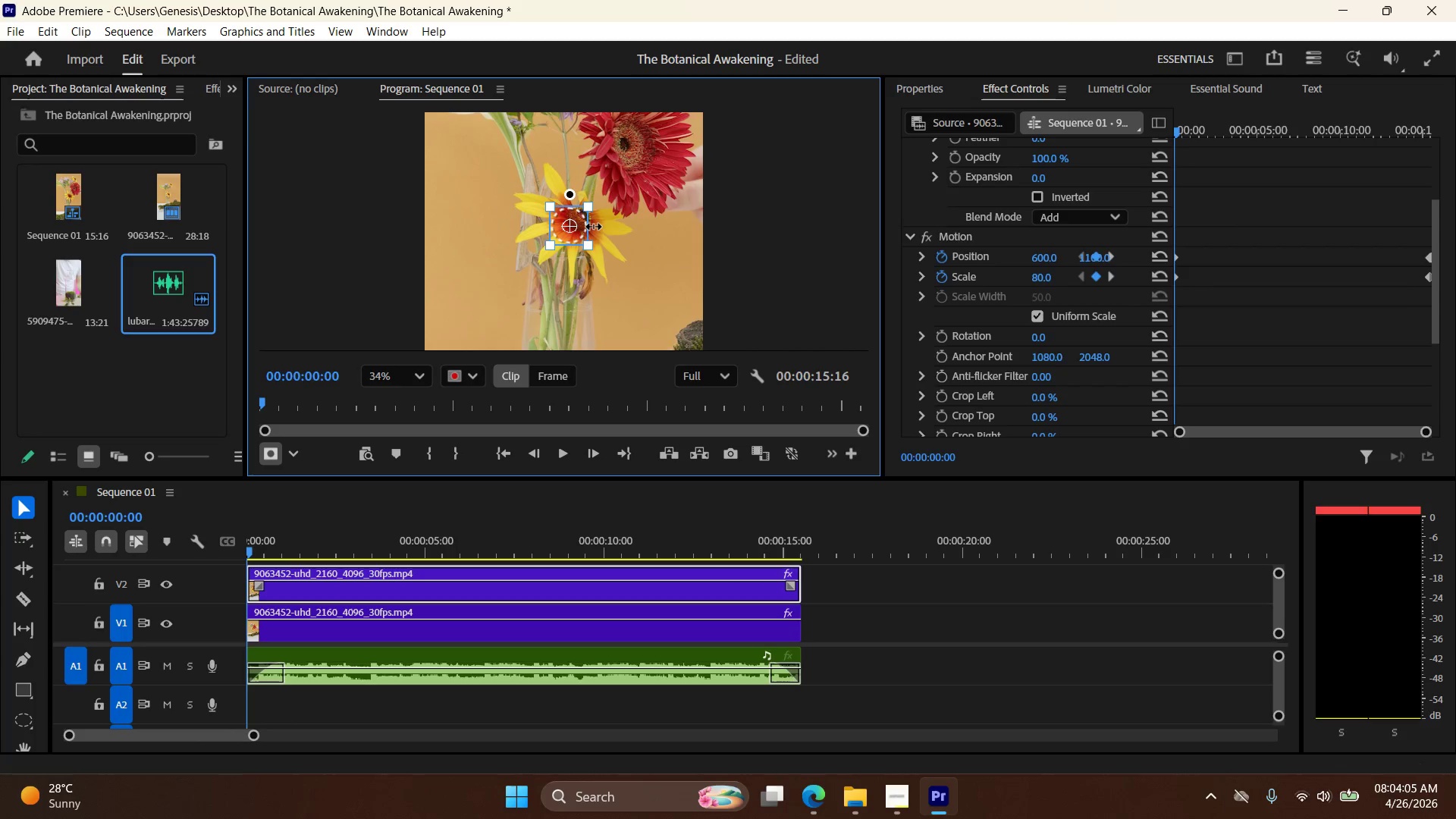 
key(Control+Z)
 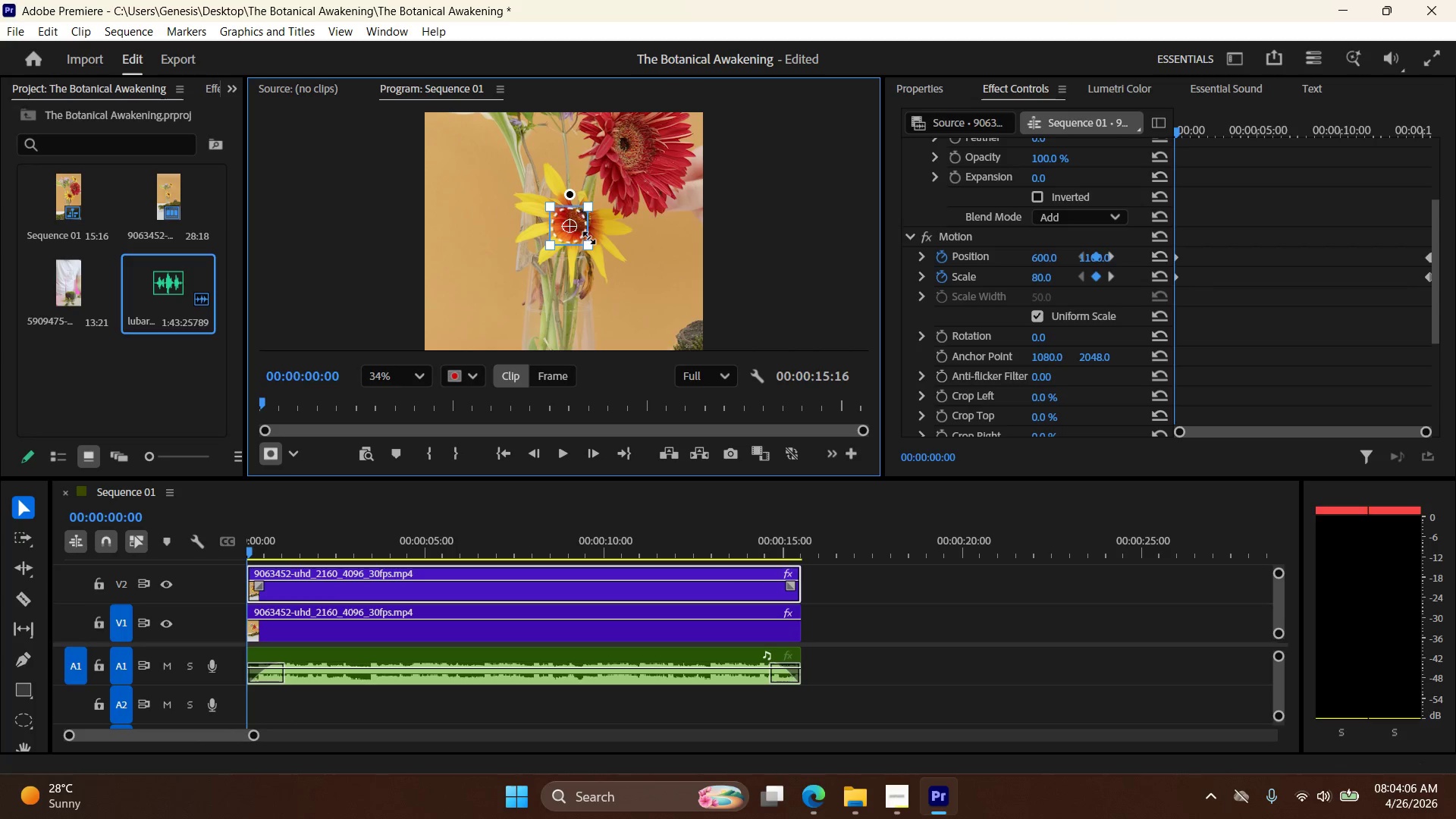 
key(Control+Z)
 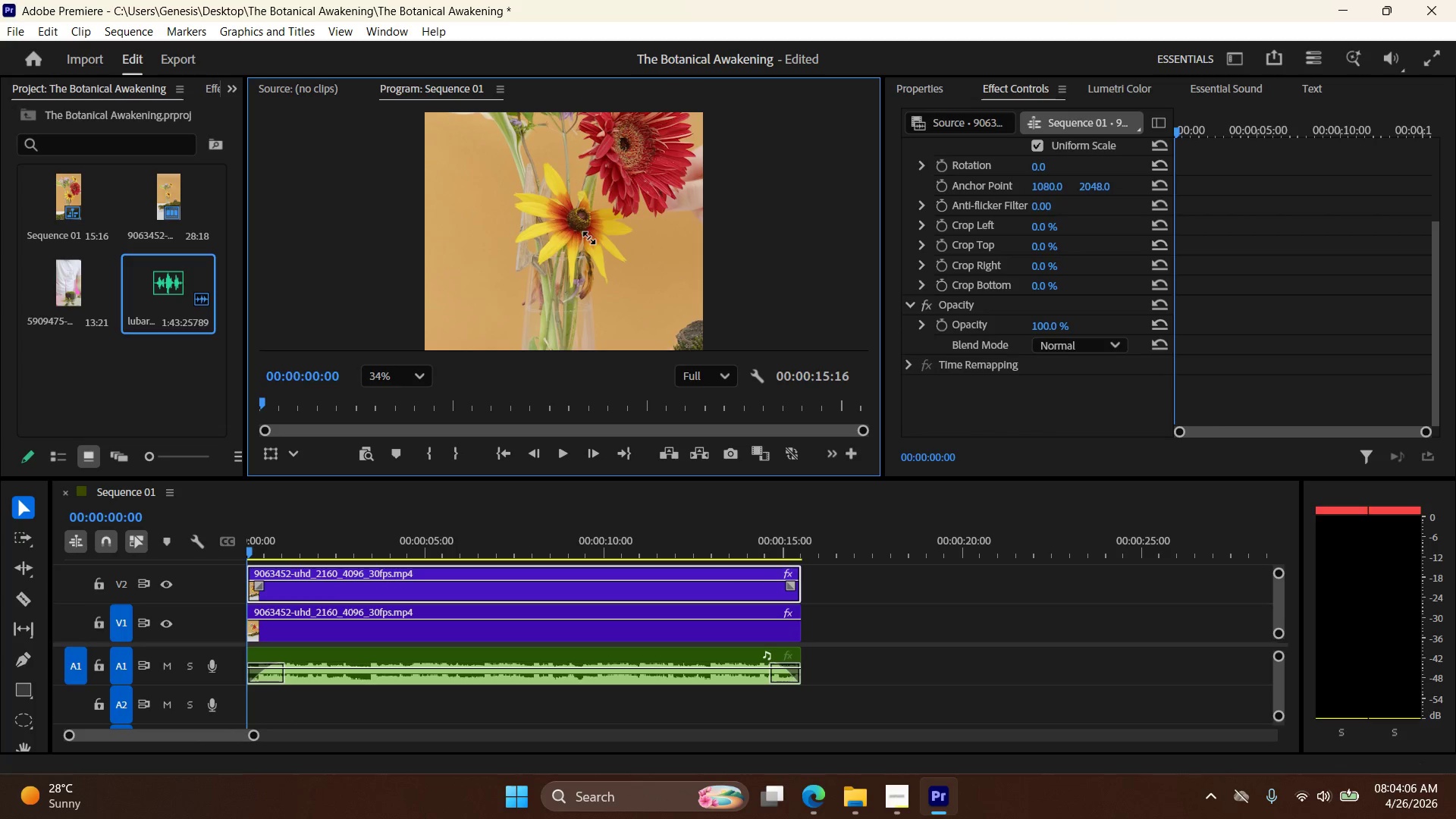 
key(Control+Shift+Z)
 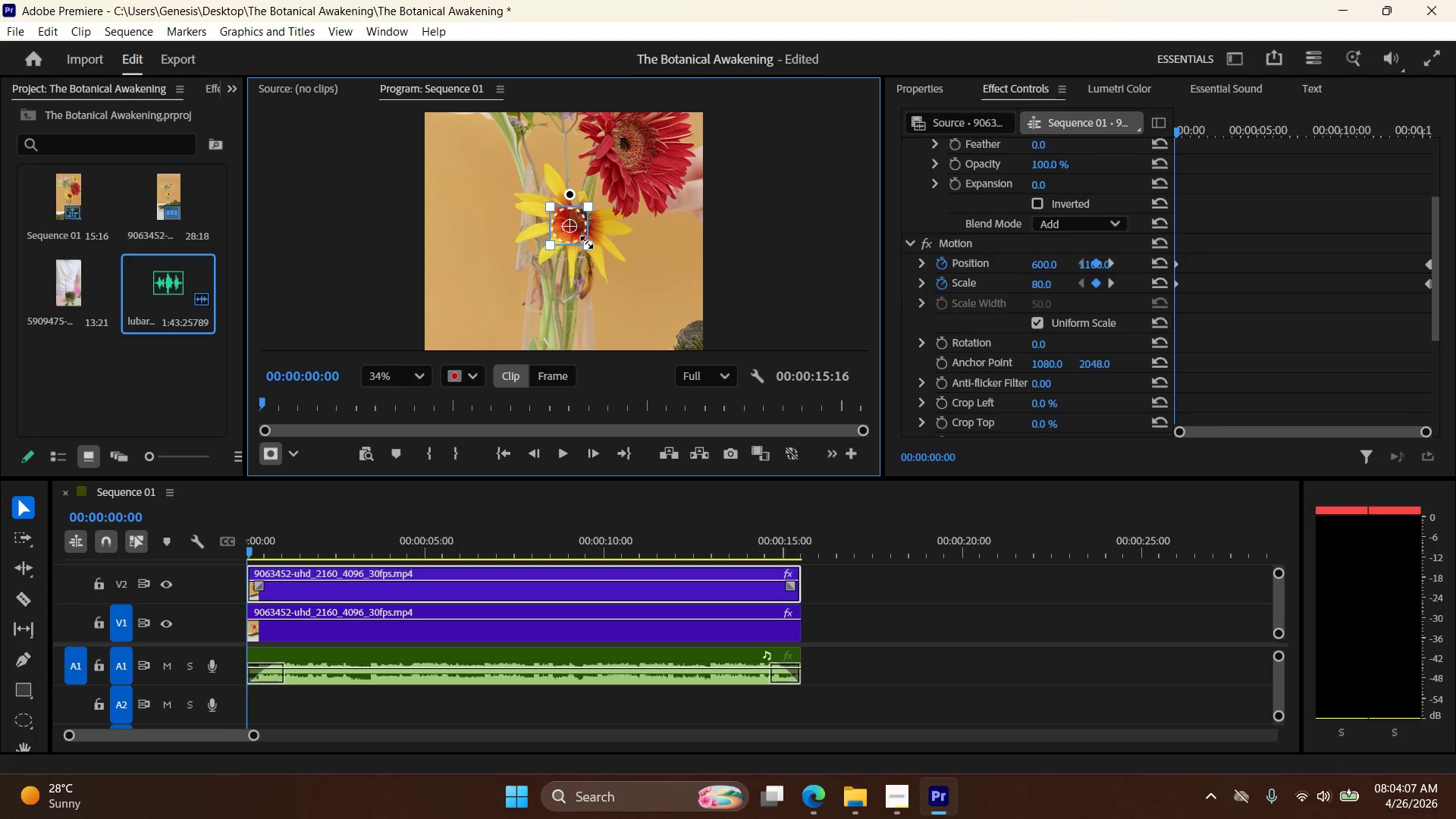 
key(Control+Shift+ShiftLeft)
 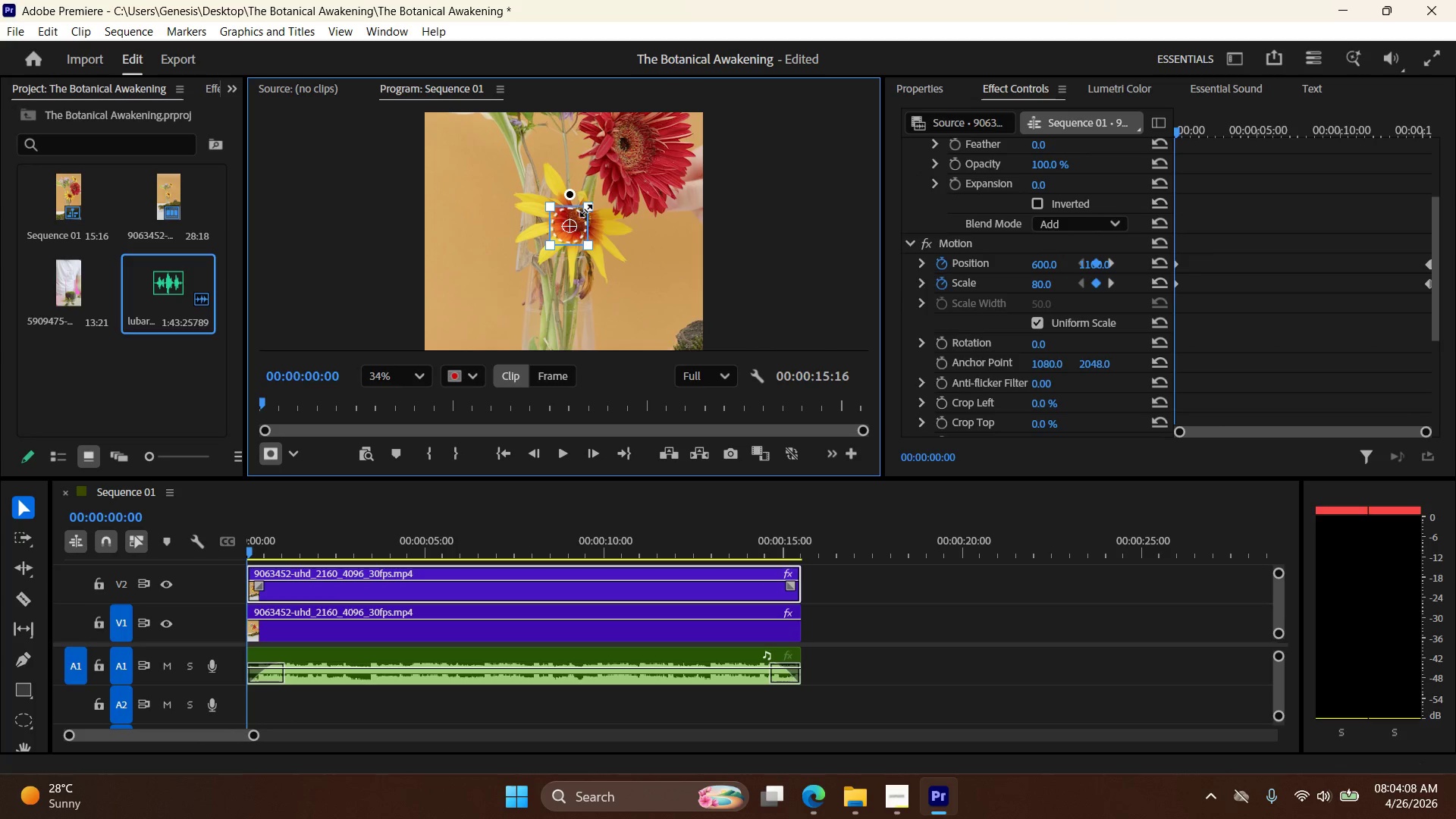 
left_click_drag(start_coordinate=[586, 211], to_coordinate=[576, 220])
 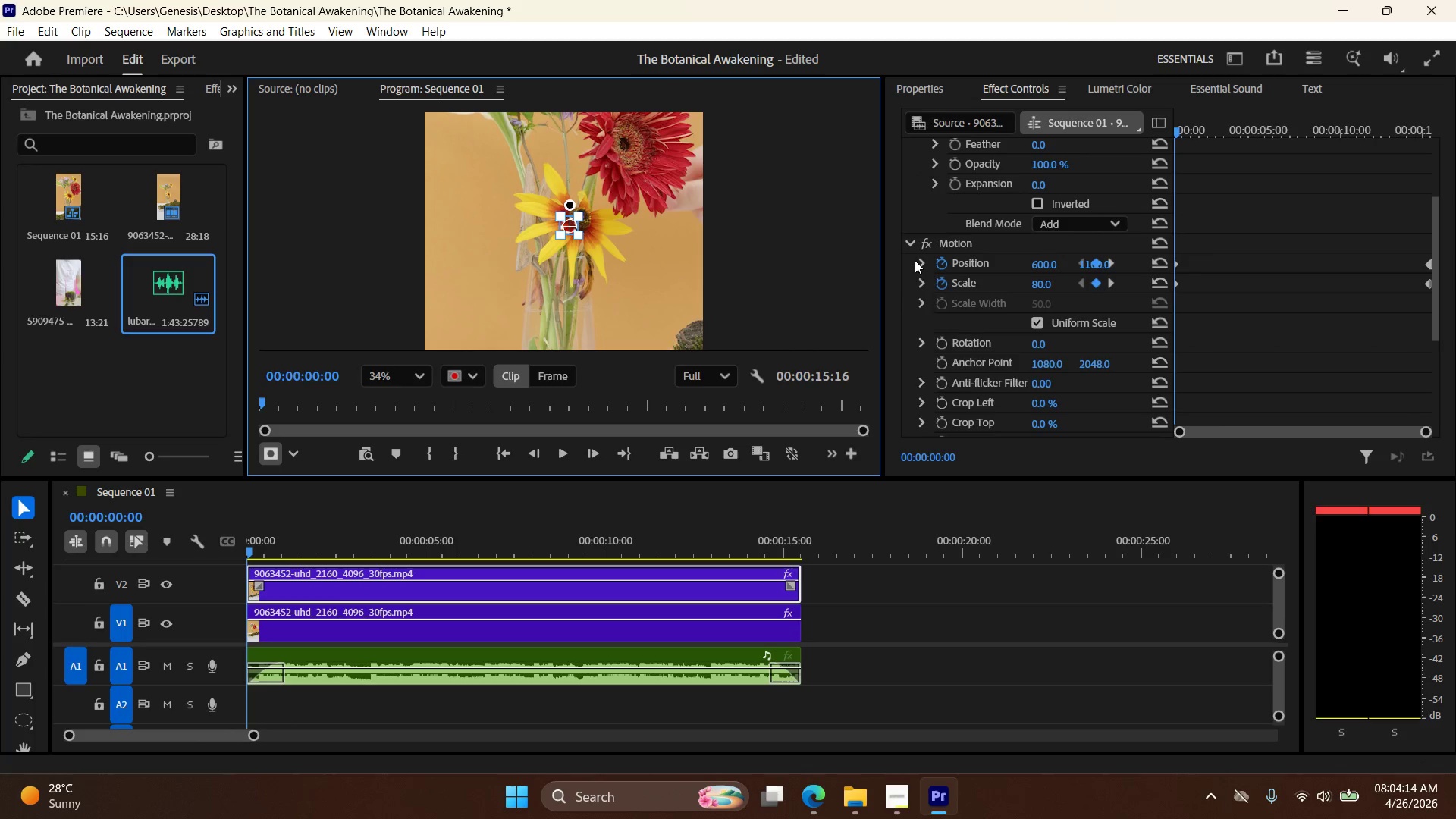 
scroll: coordinate [973, 246], scroll_direction: up, amount: 17.0
 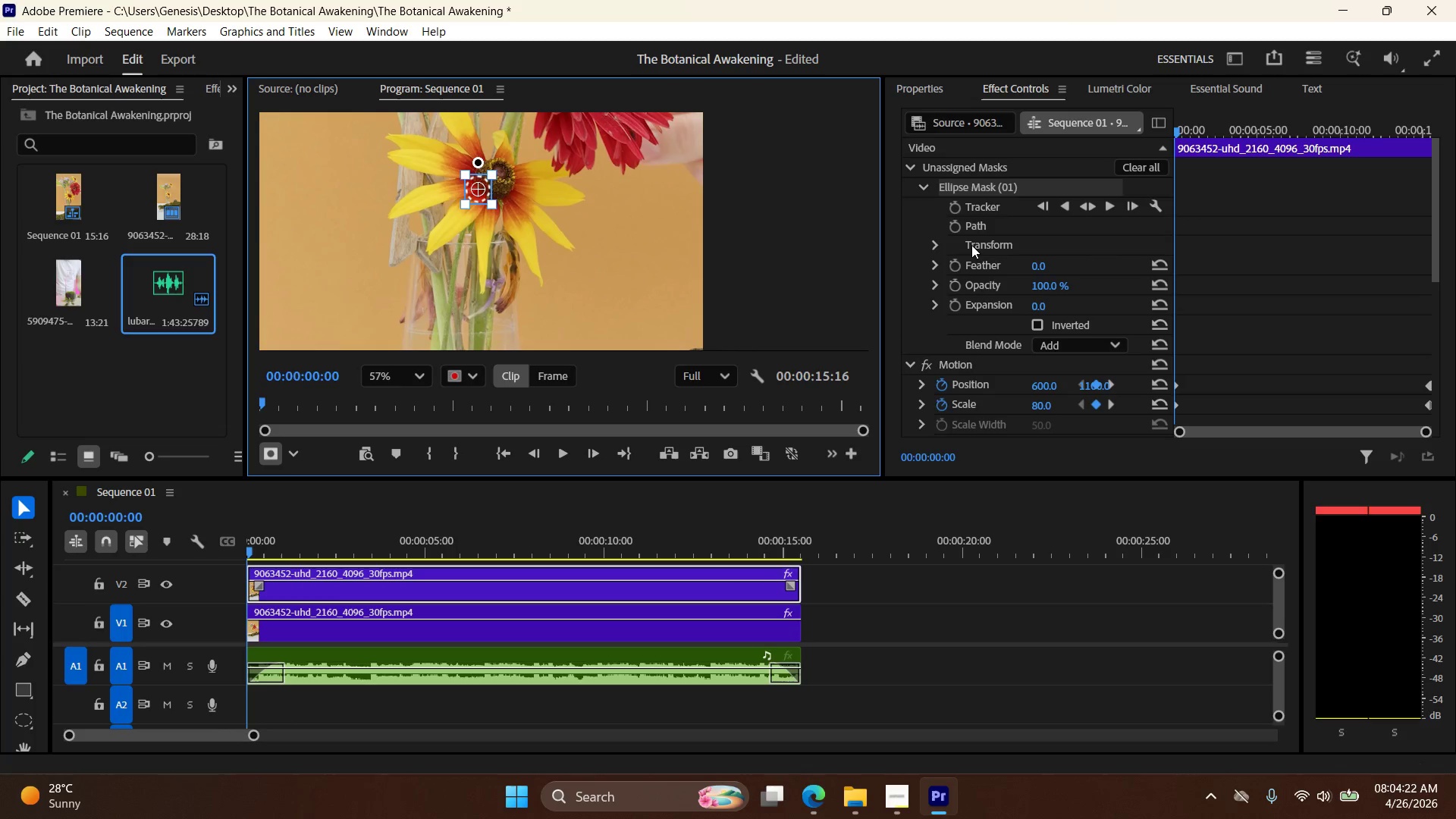 
wait(7.11)
 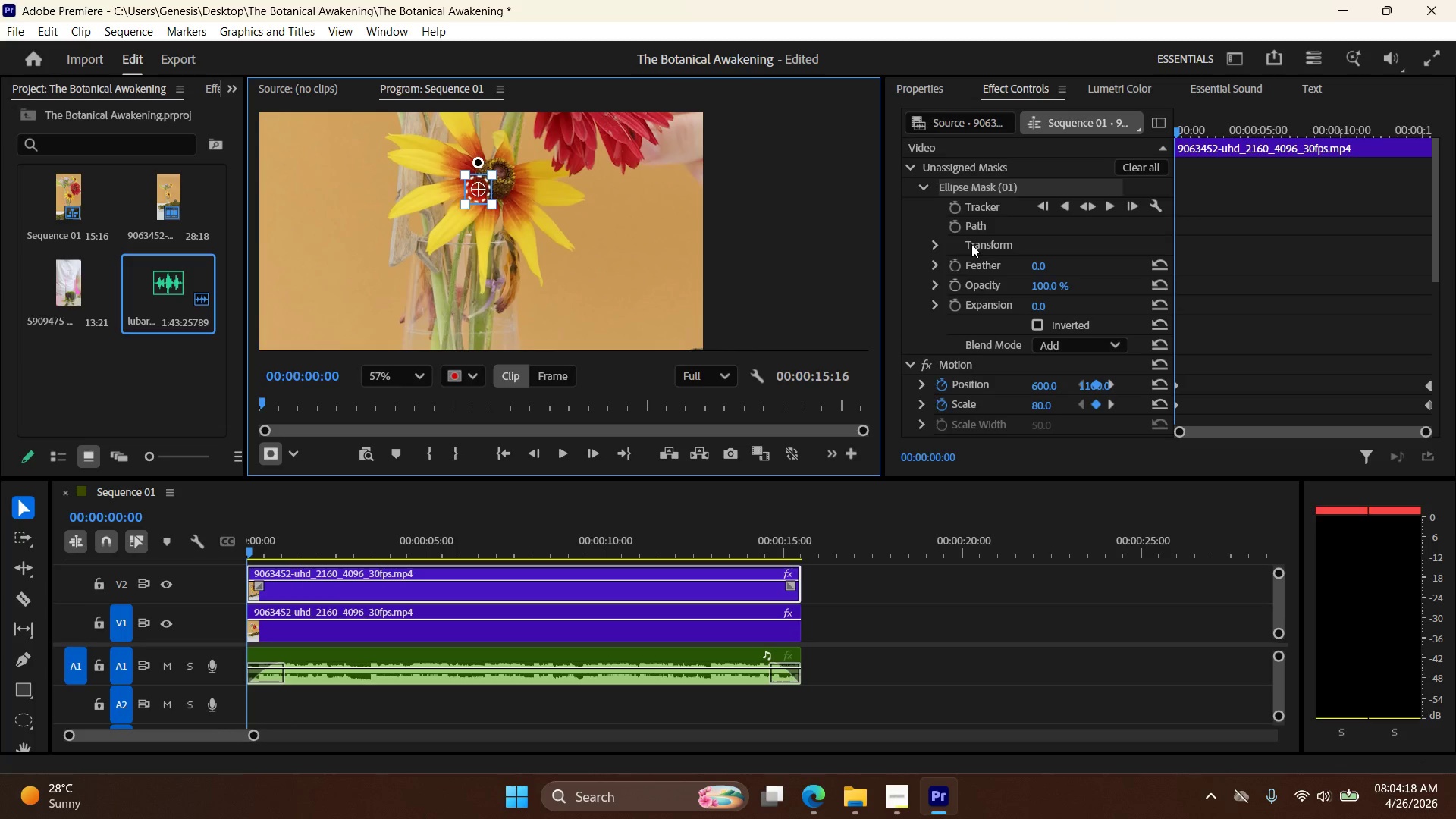 
left_click_drag(start_coordinate=[492, 178], to_coordinate=[485, 185])
 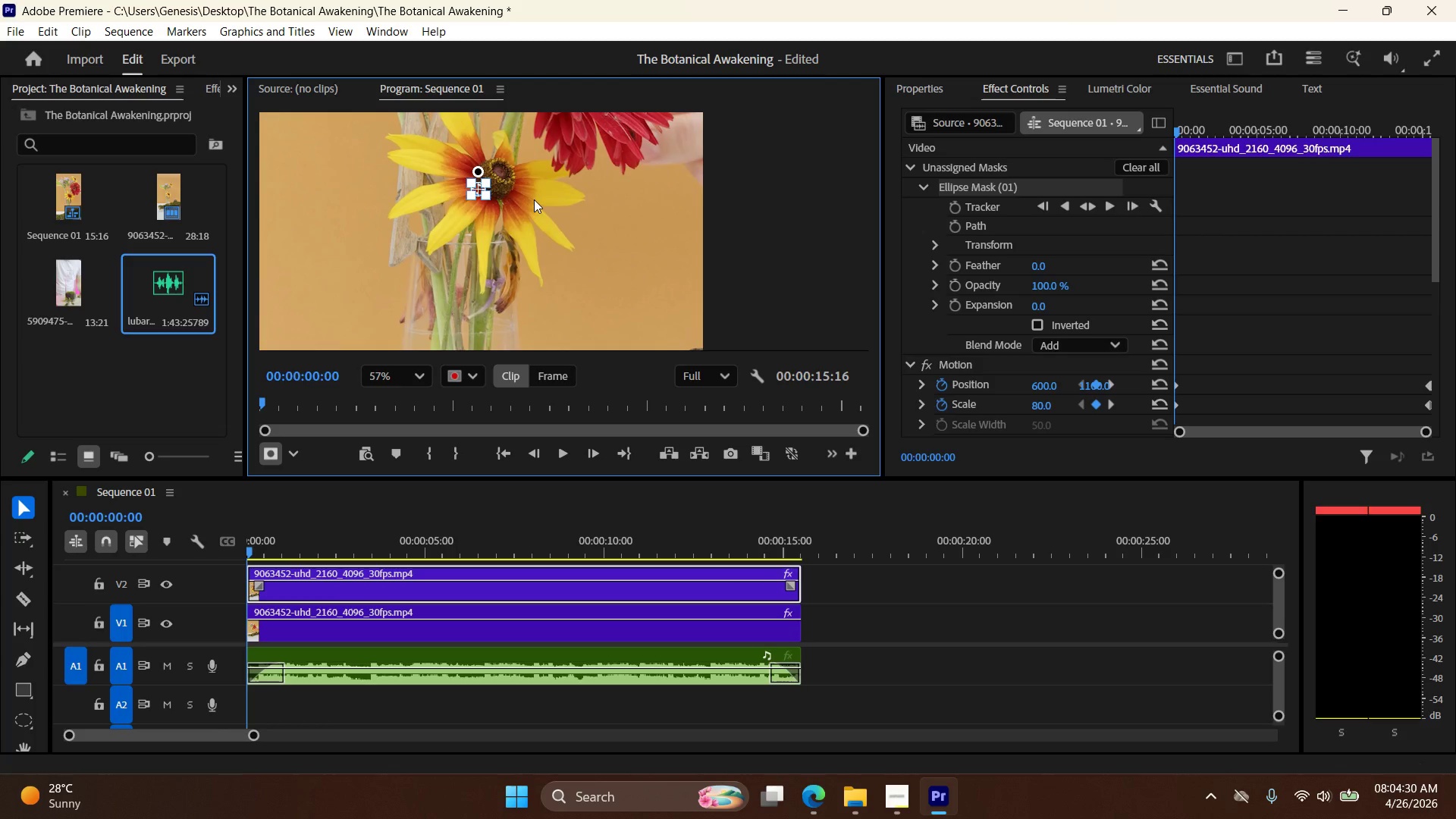 
wait(8.81)
 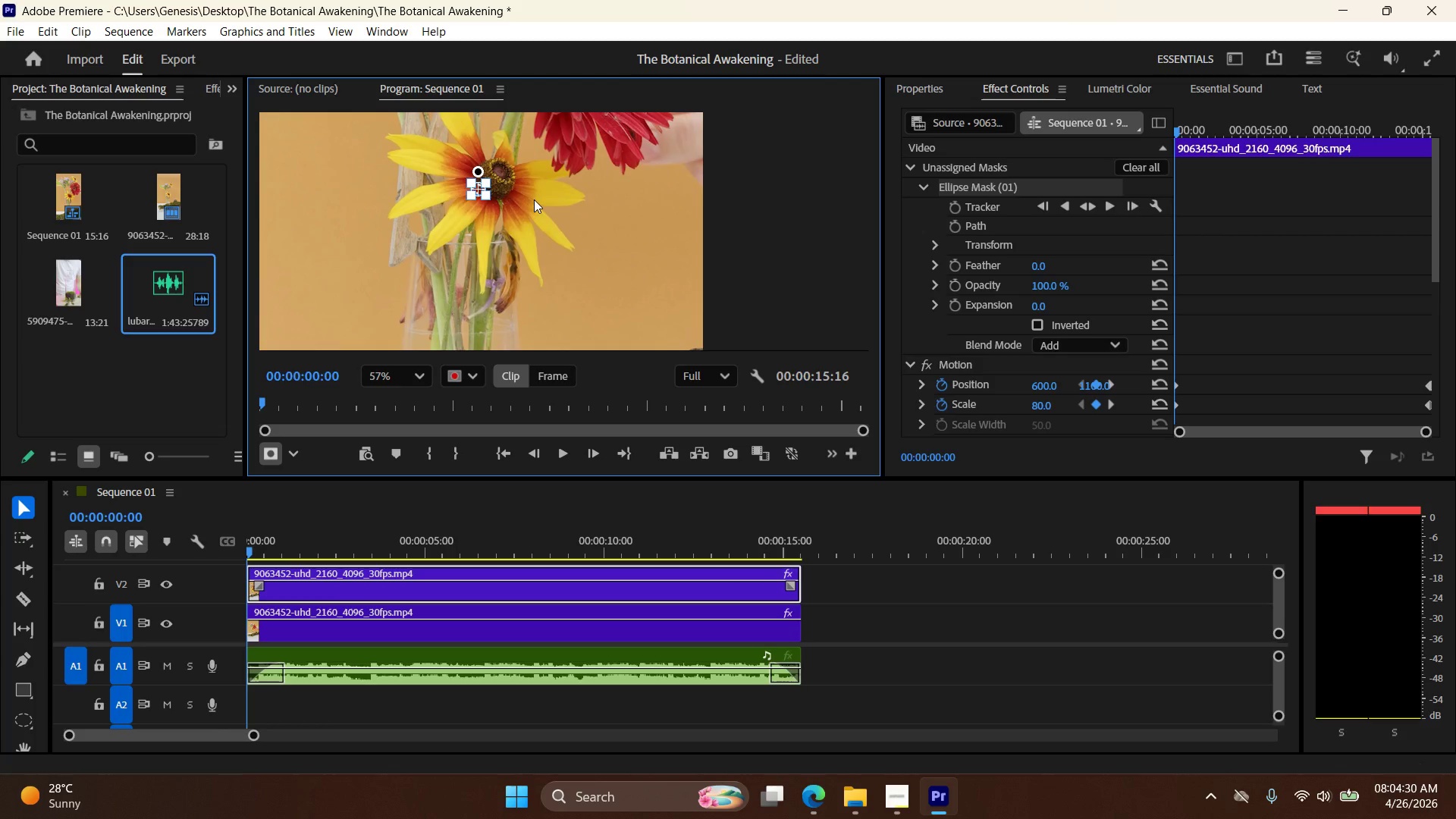 
left_click([937, 246])
 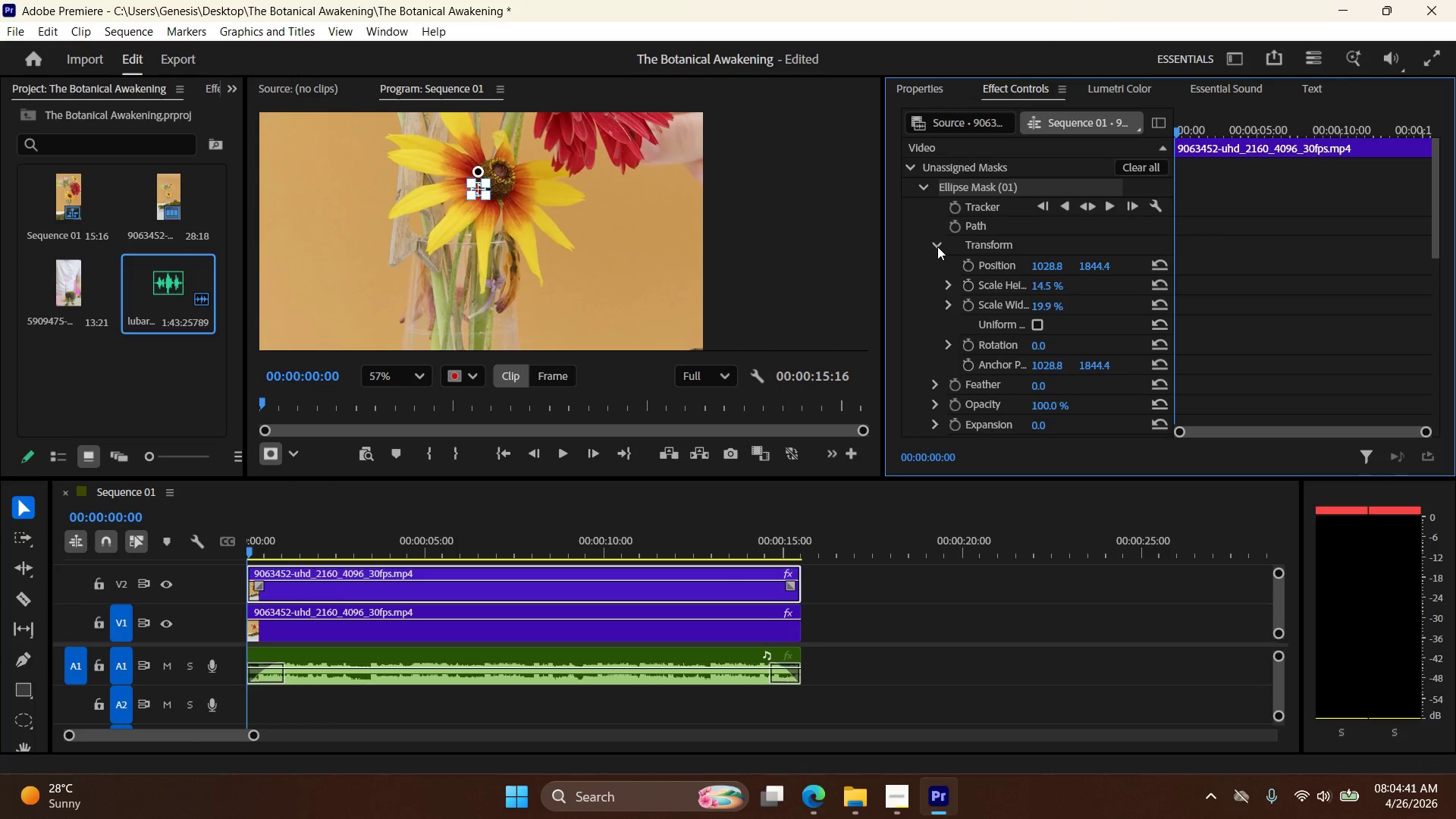 
wait(6.83)
 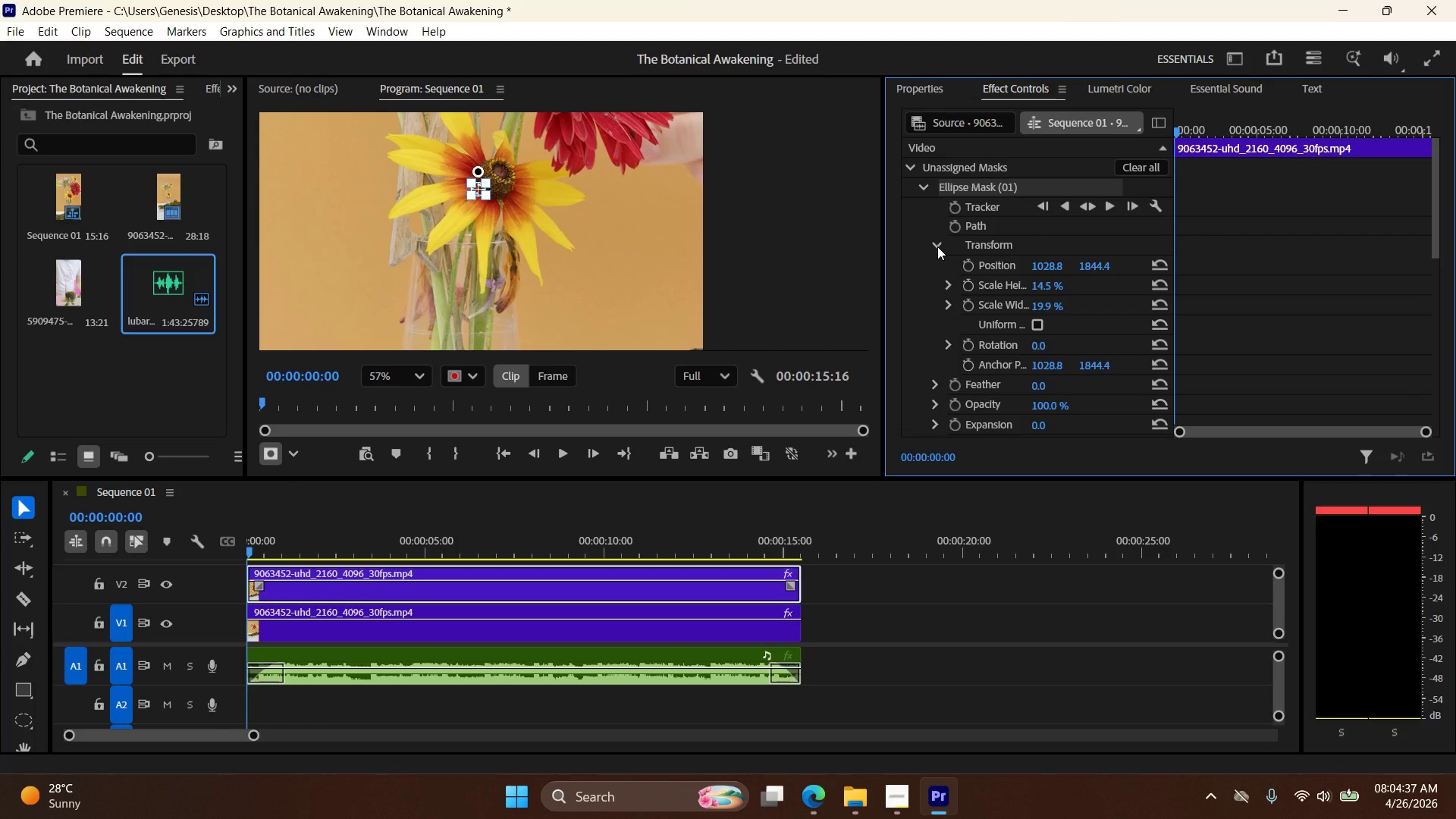 
left_click([951, 281])
 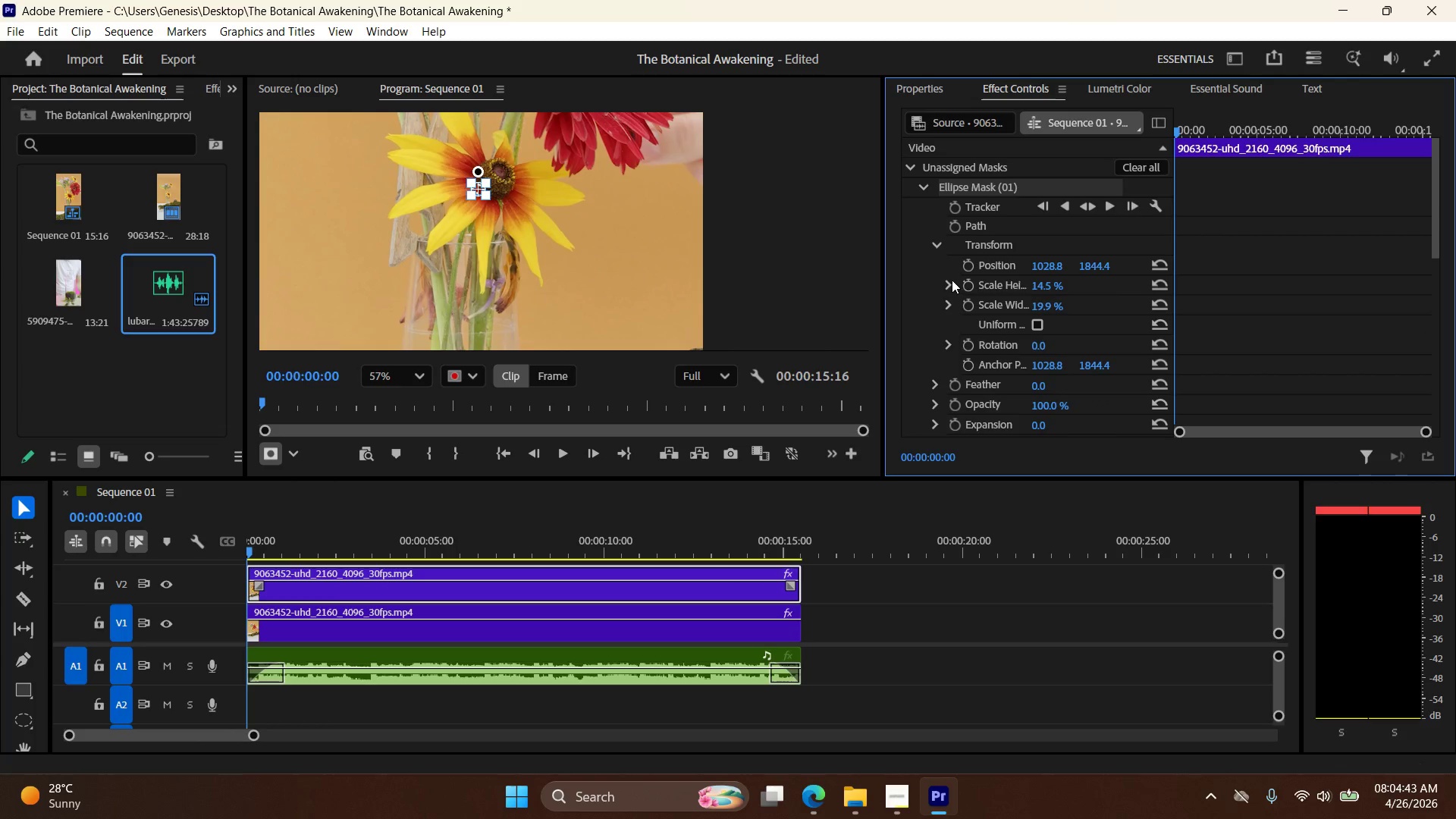 
scroll: coordinate [952, 278], scroll_direction: down, amount: 4.0
 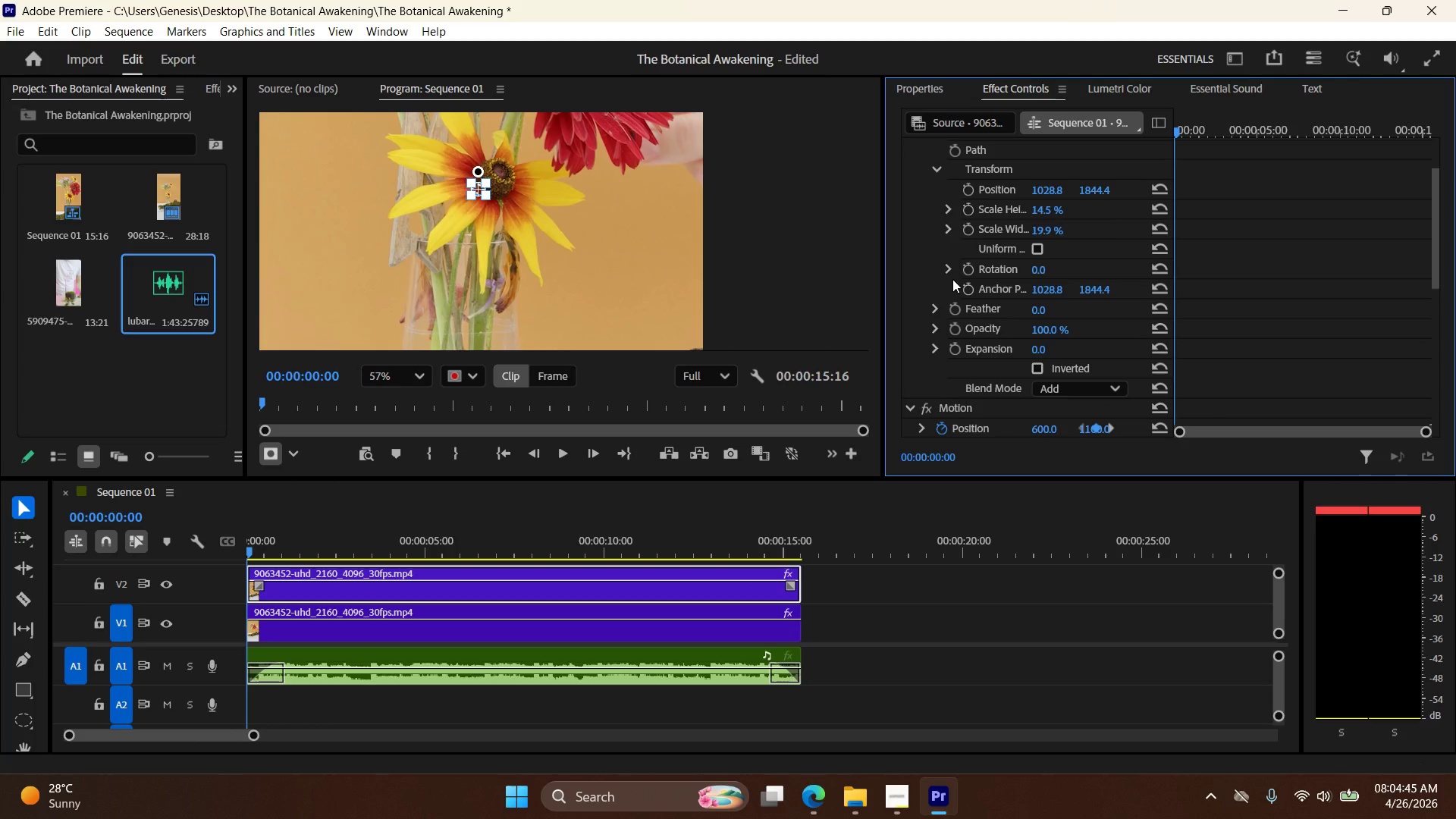 
scroll: coordinate [952, 279], scroll_direction: up, amount: 4.0
 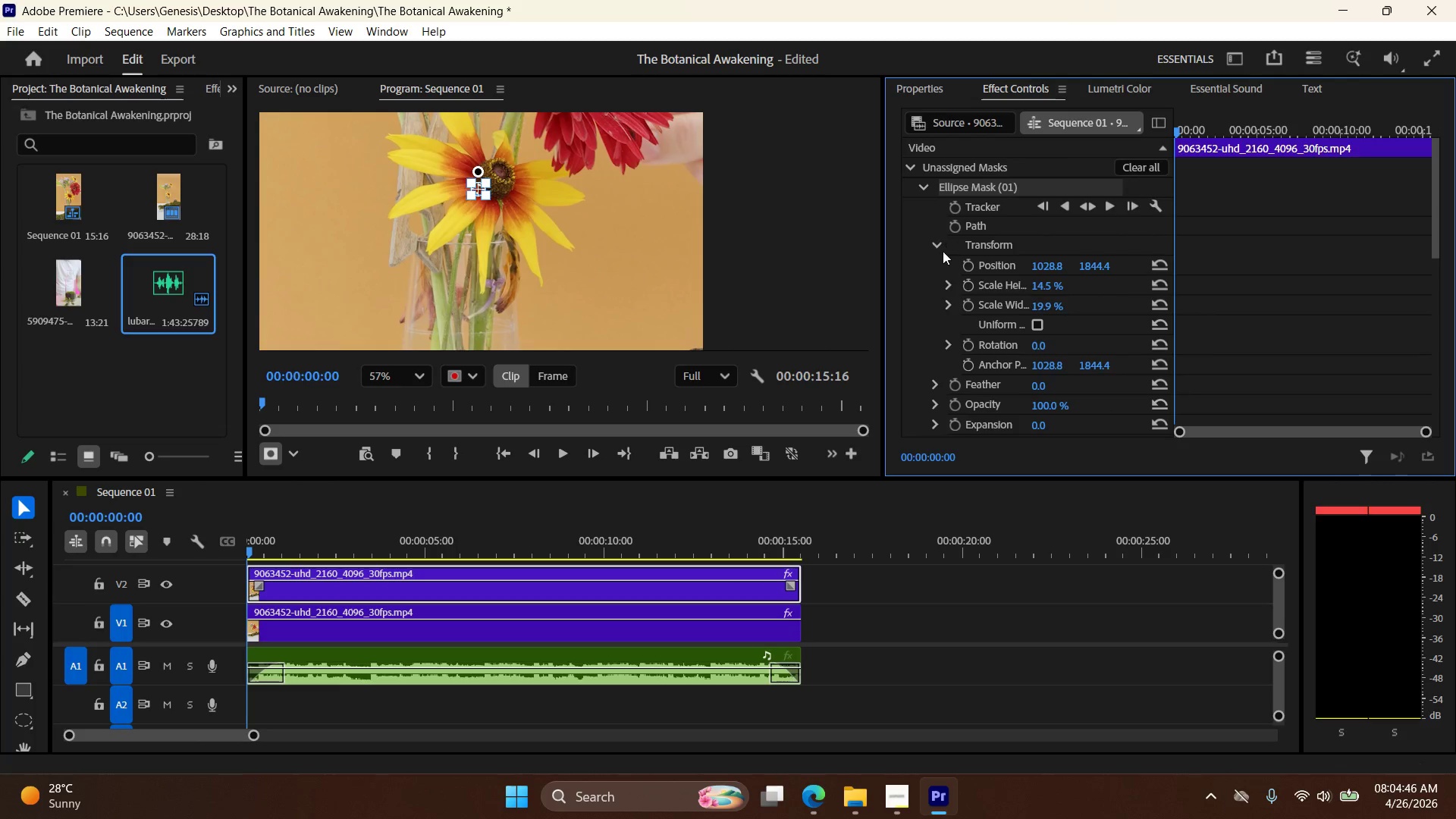 
left_click([943, 244])
 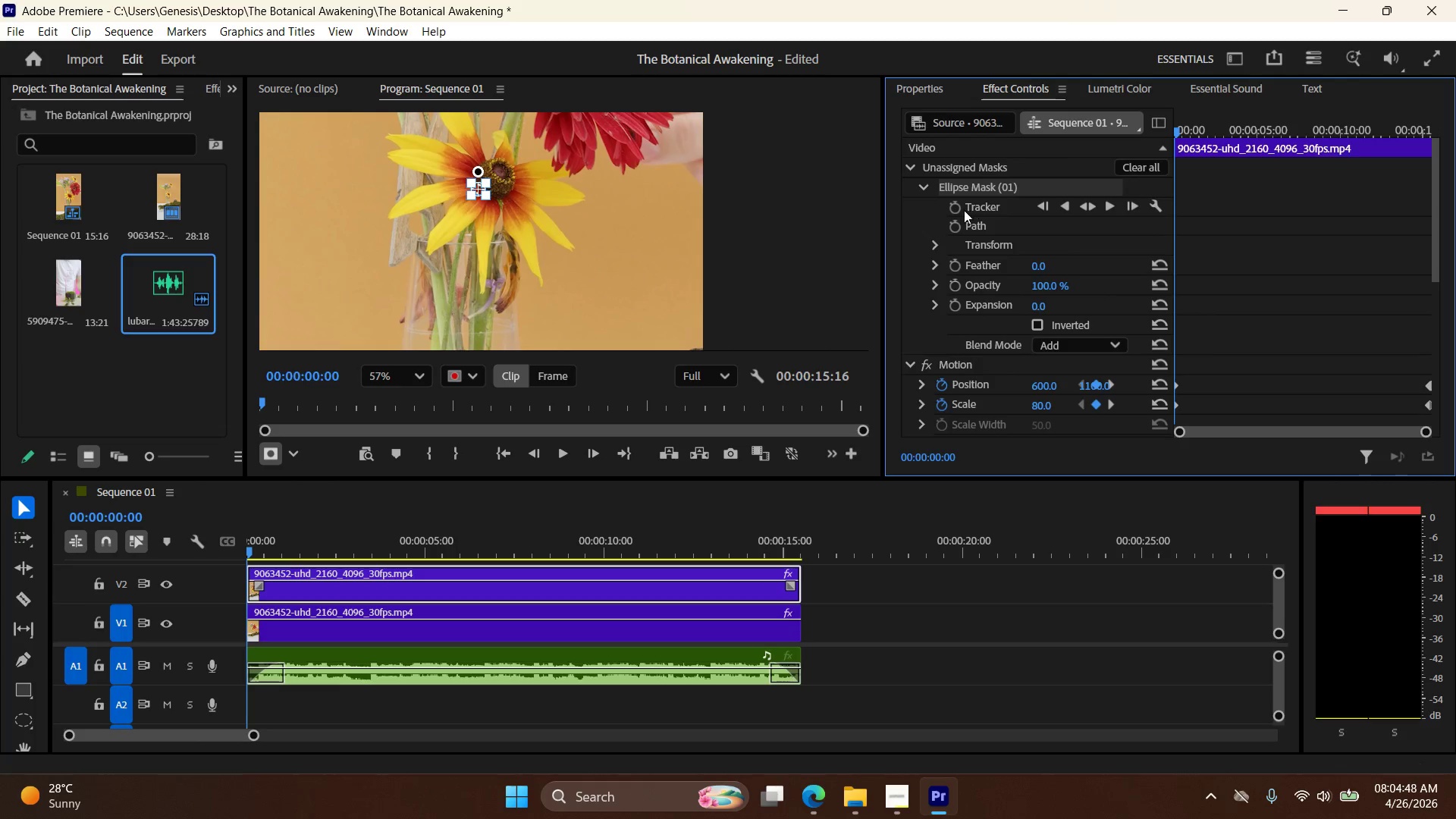 
left_click([959, 209])
 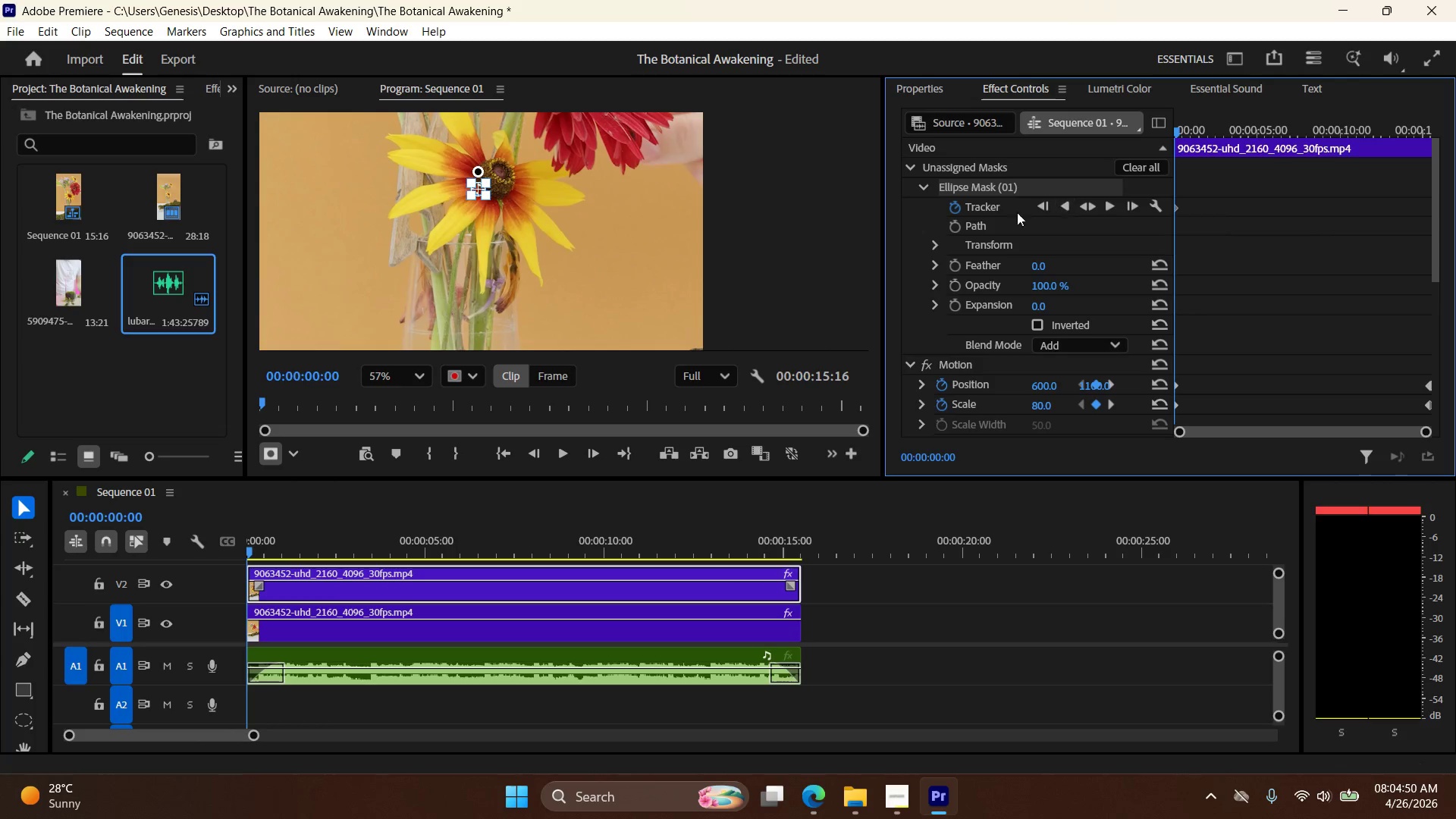 
left_click([953, 206])
 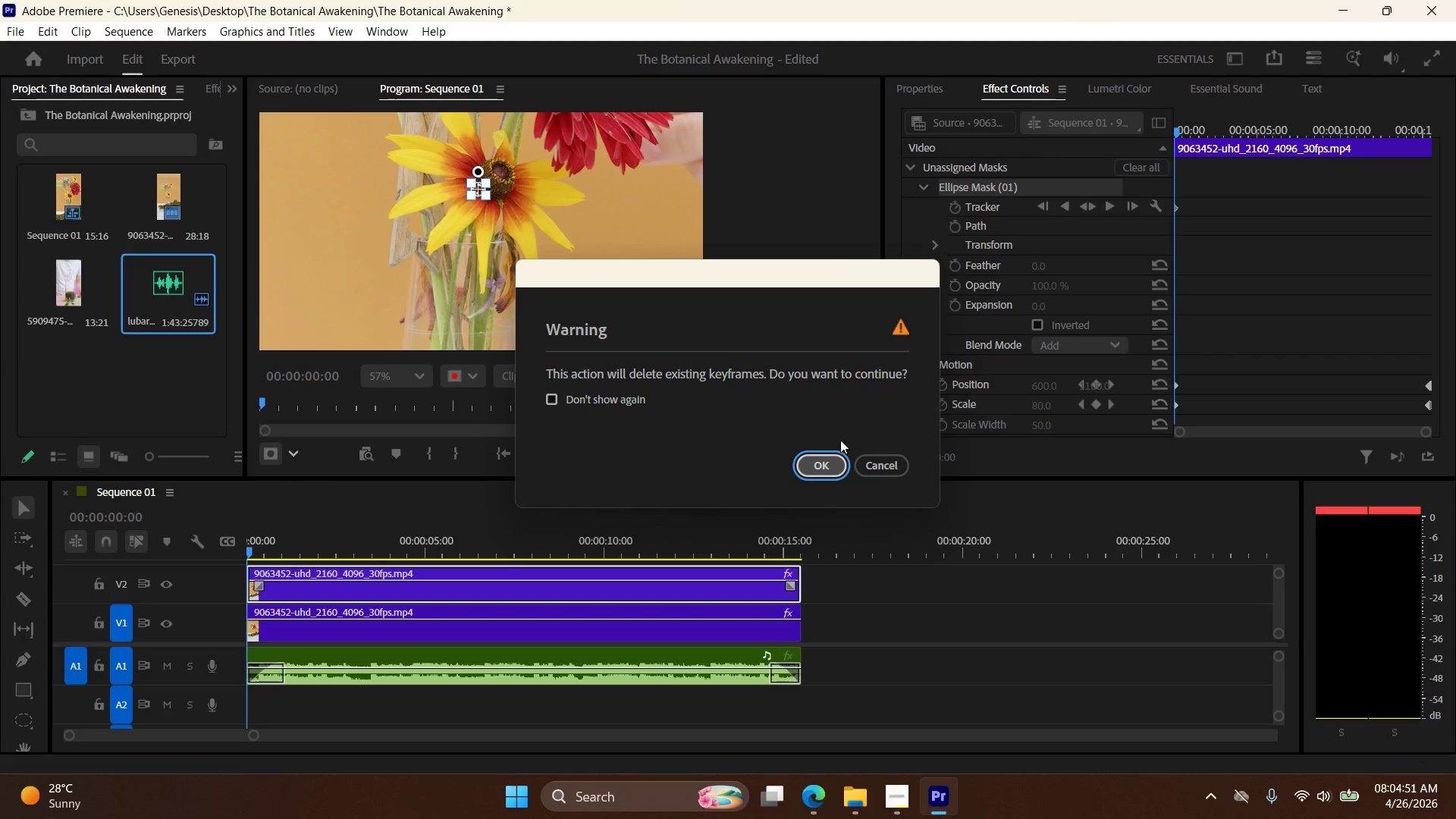 
left_click([840, 440])
 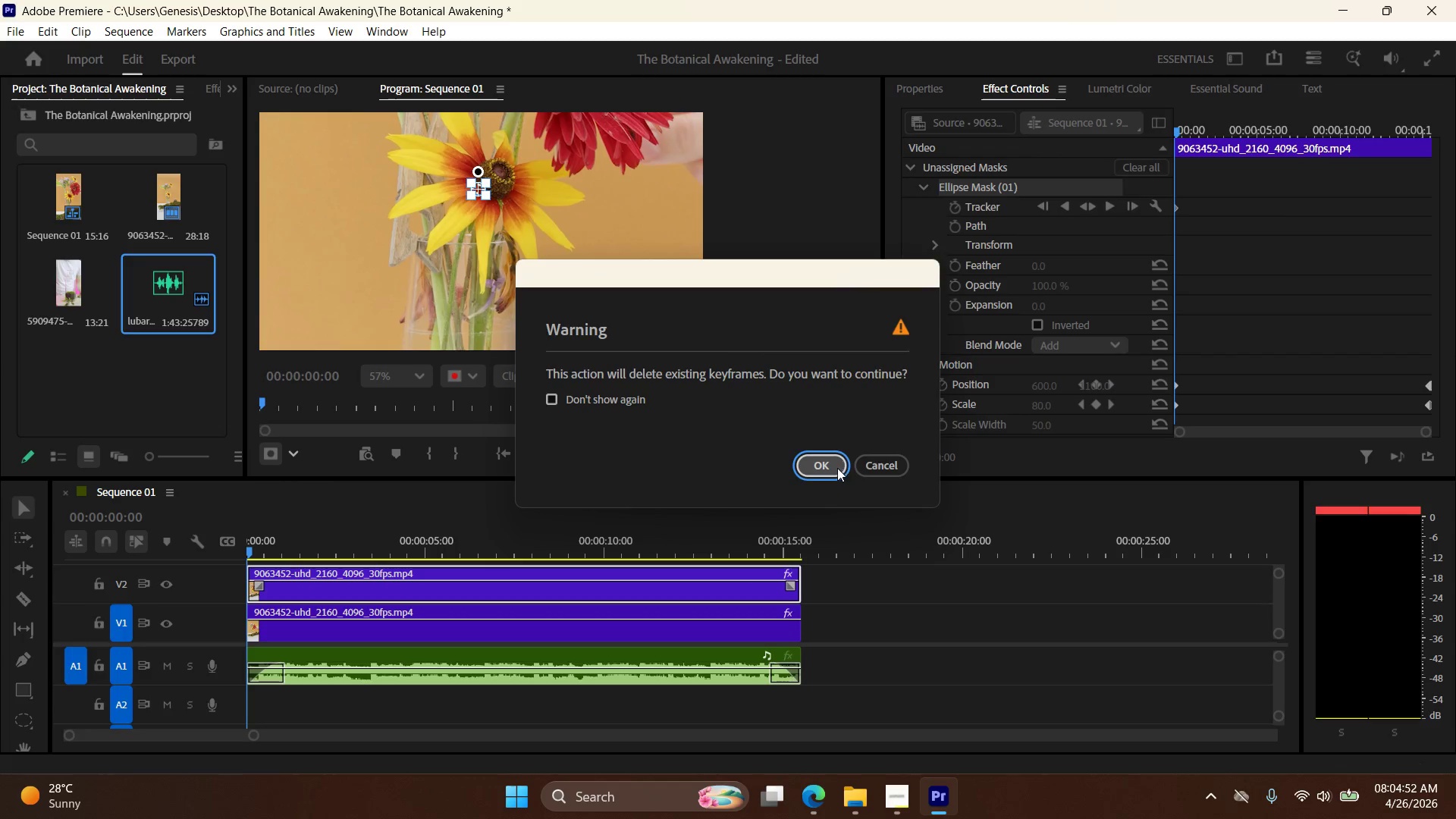 
left_click([836, 458])
 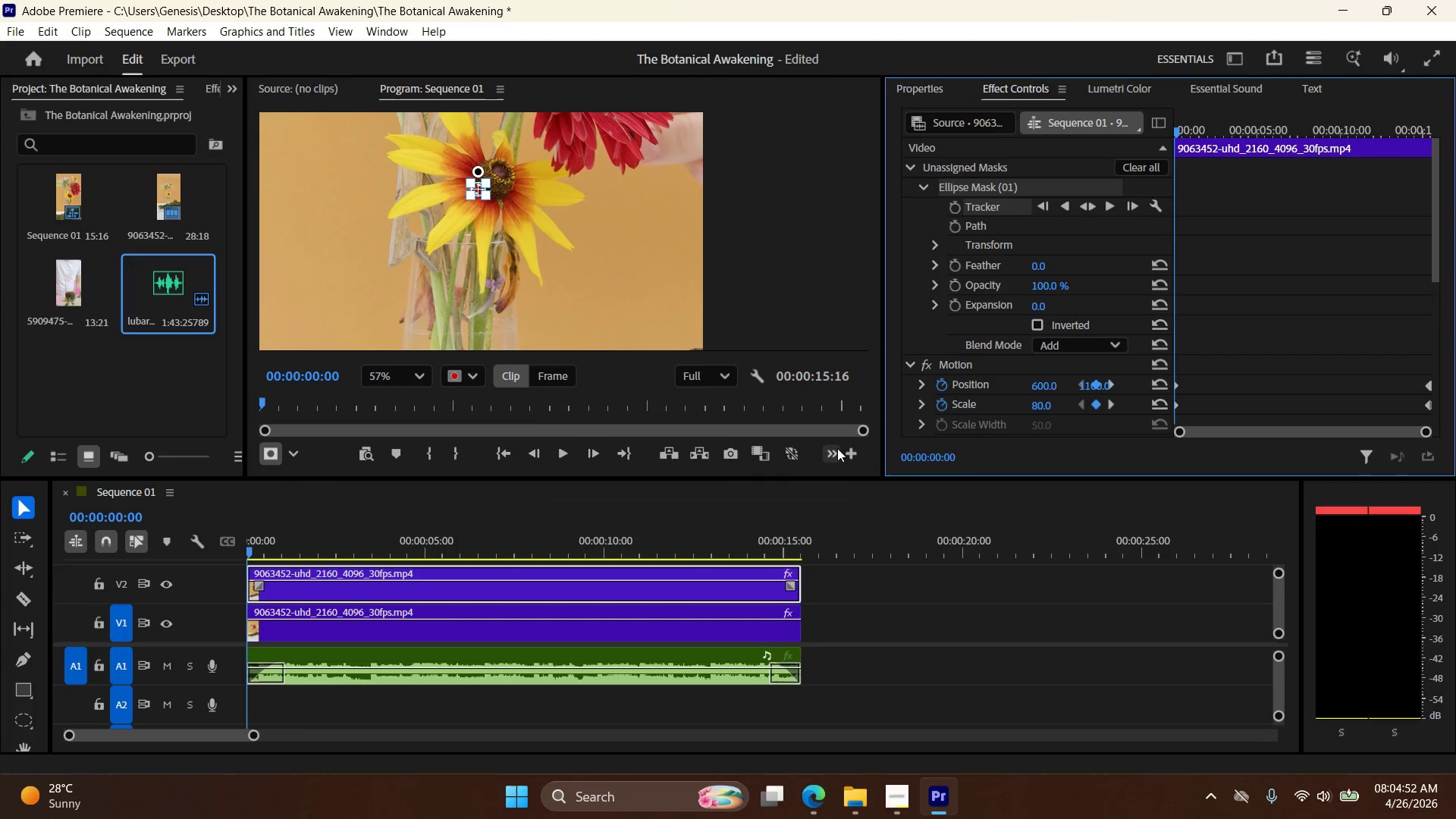 
mouse_move([858, 372])
 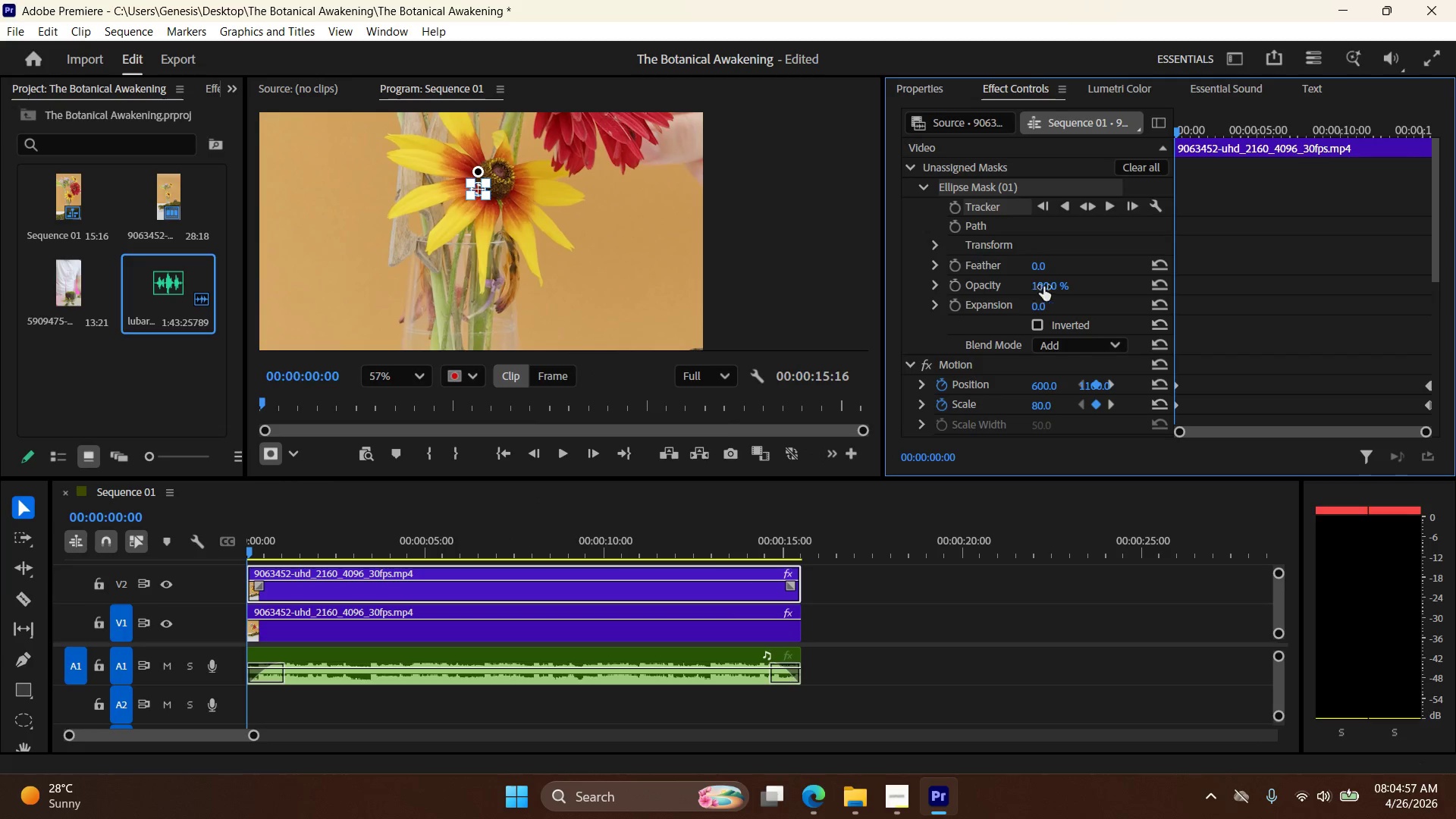 
scroll: coordinate [1046, 283], scroll_direction: up, amount: 2.0
 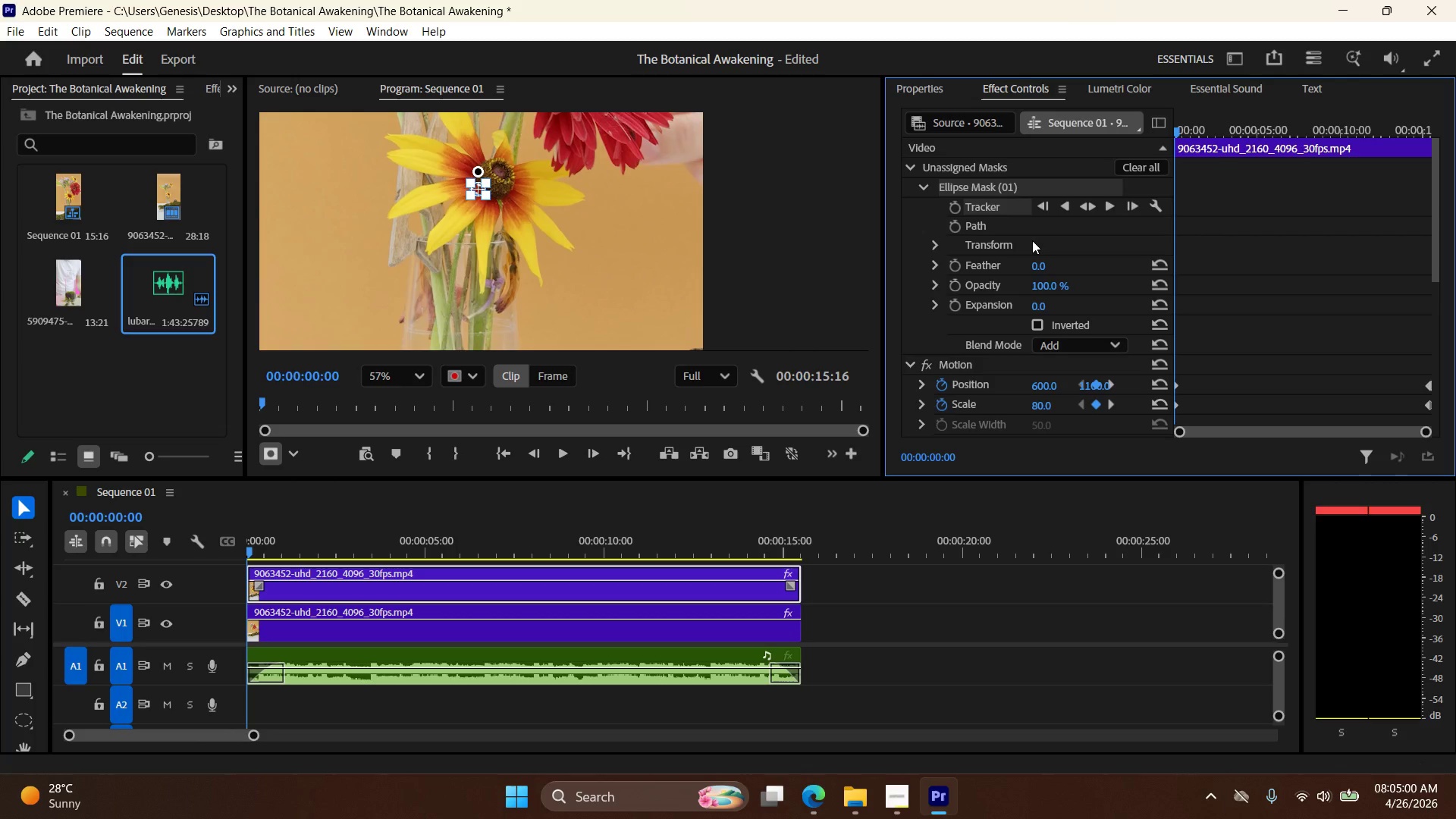 
right_click([1005, 186])
 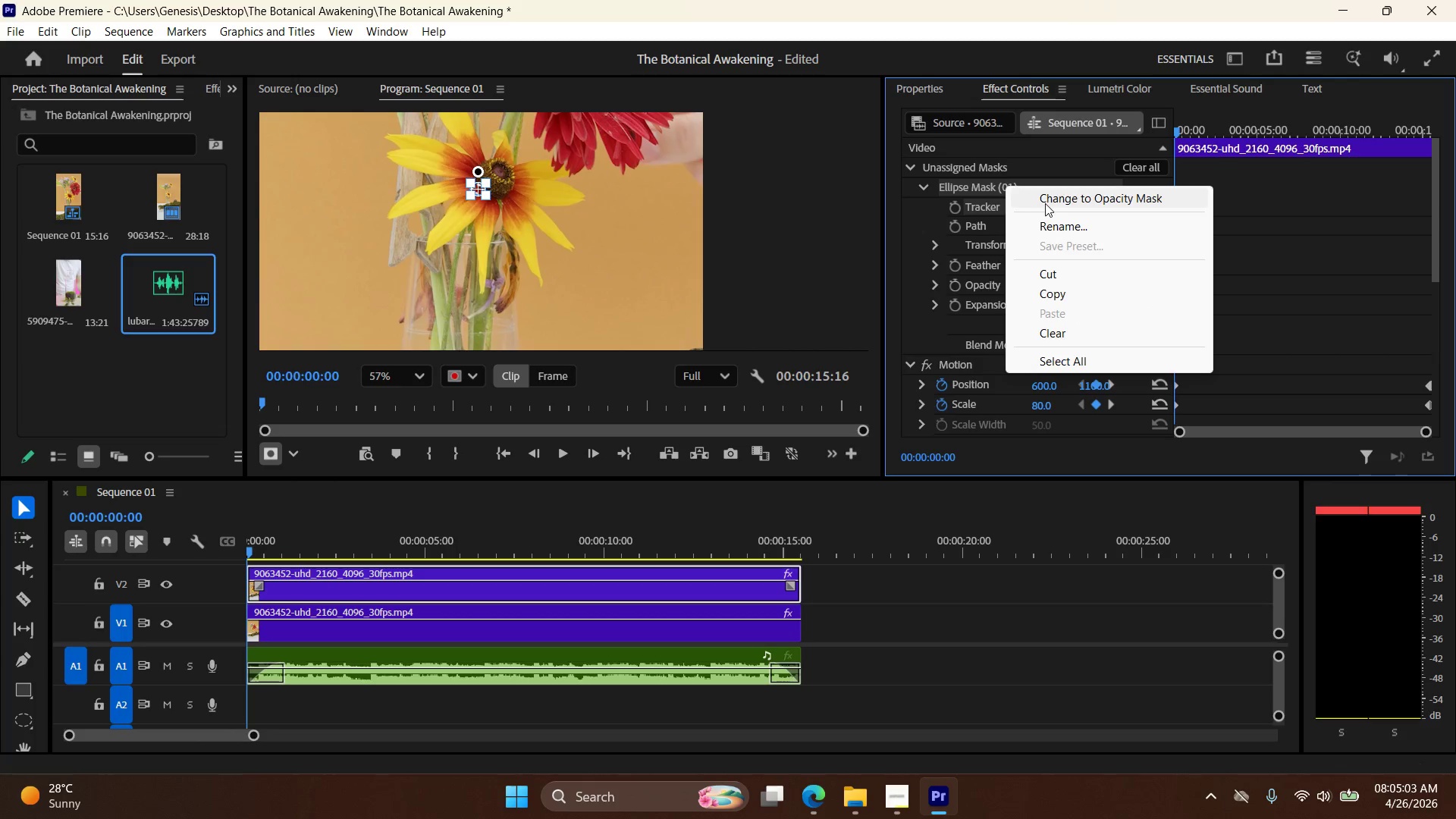 
left_click([1048, 202])
 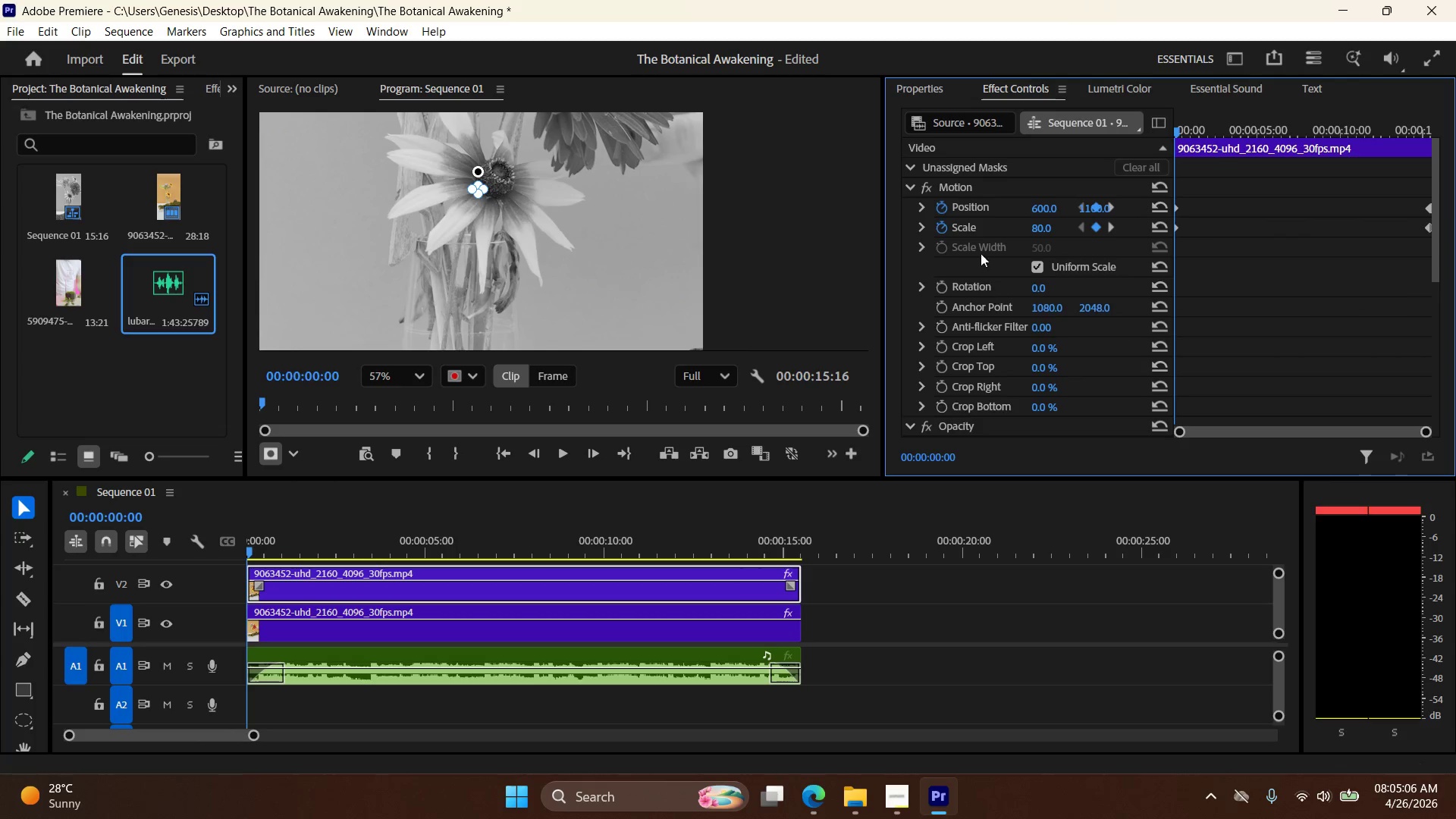 
scroll: coordinate [976, 249], scroll_direction: down, amount: 12.0
 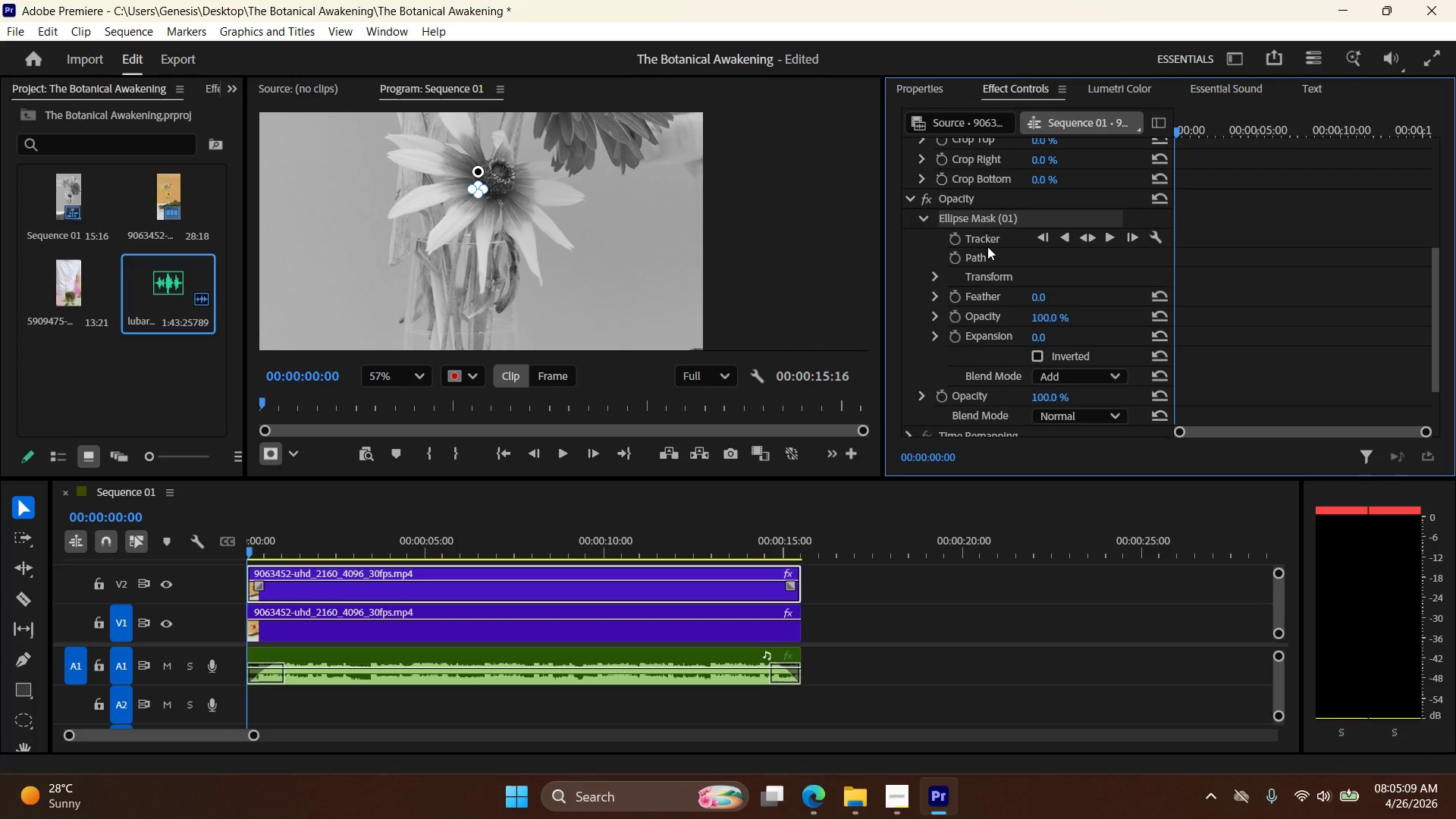 
left_click([942, 274])
 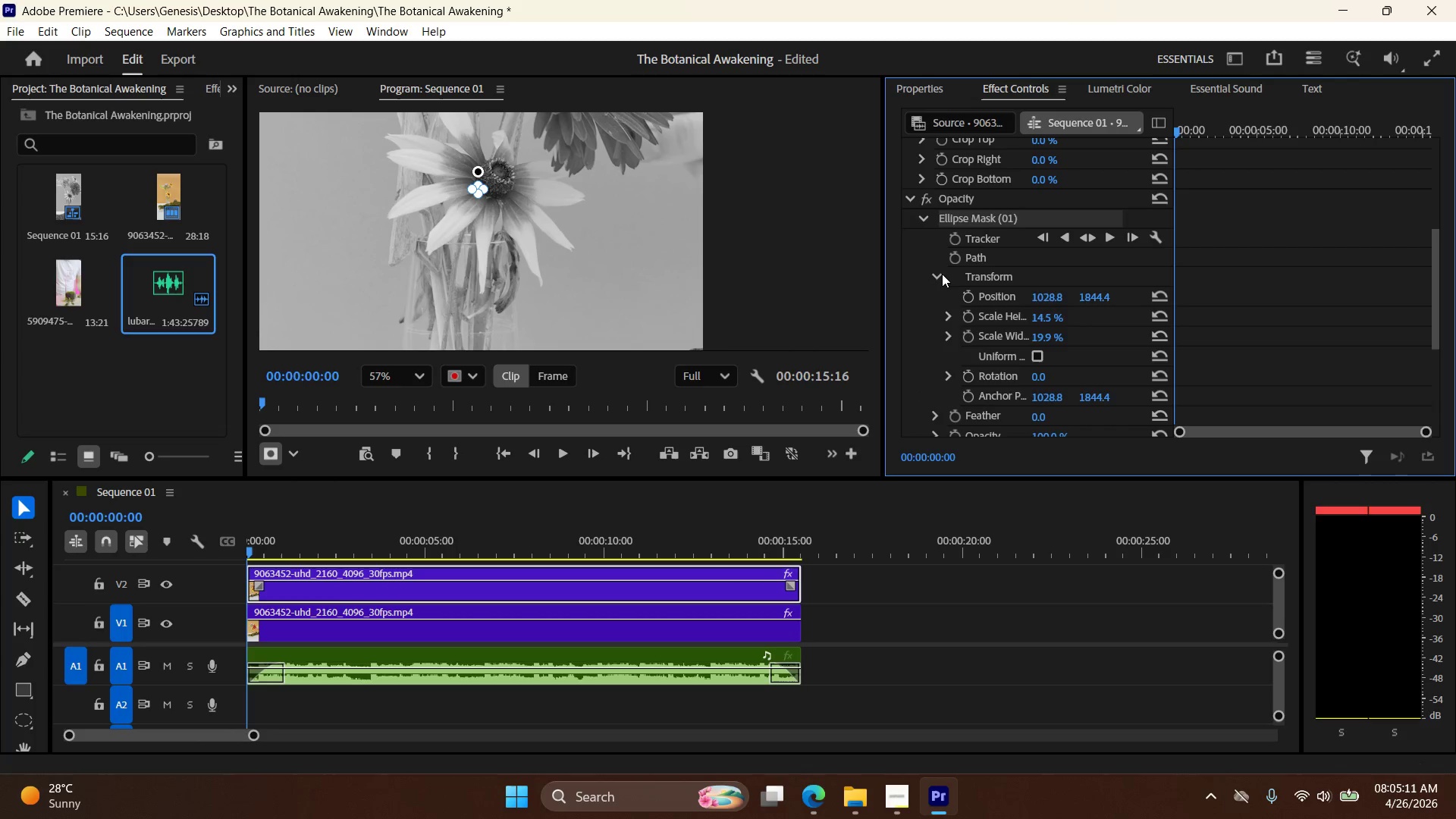 
left_click([942, 274])
 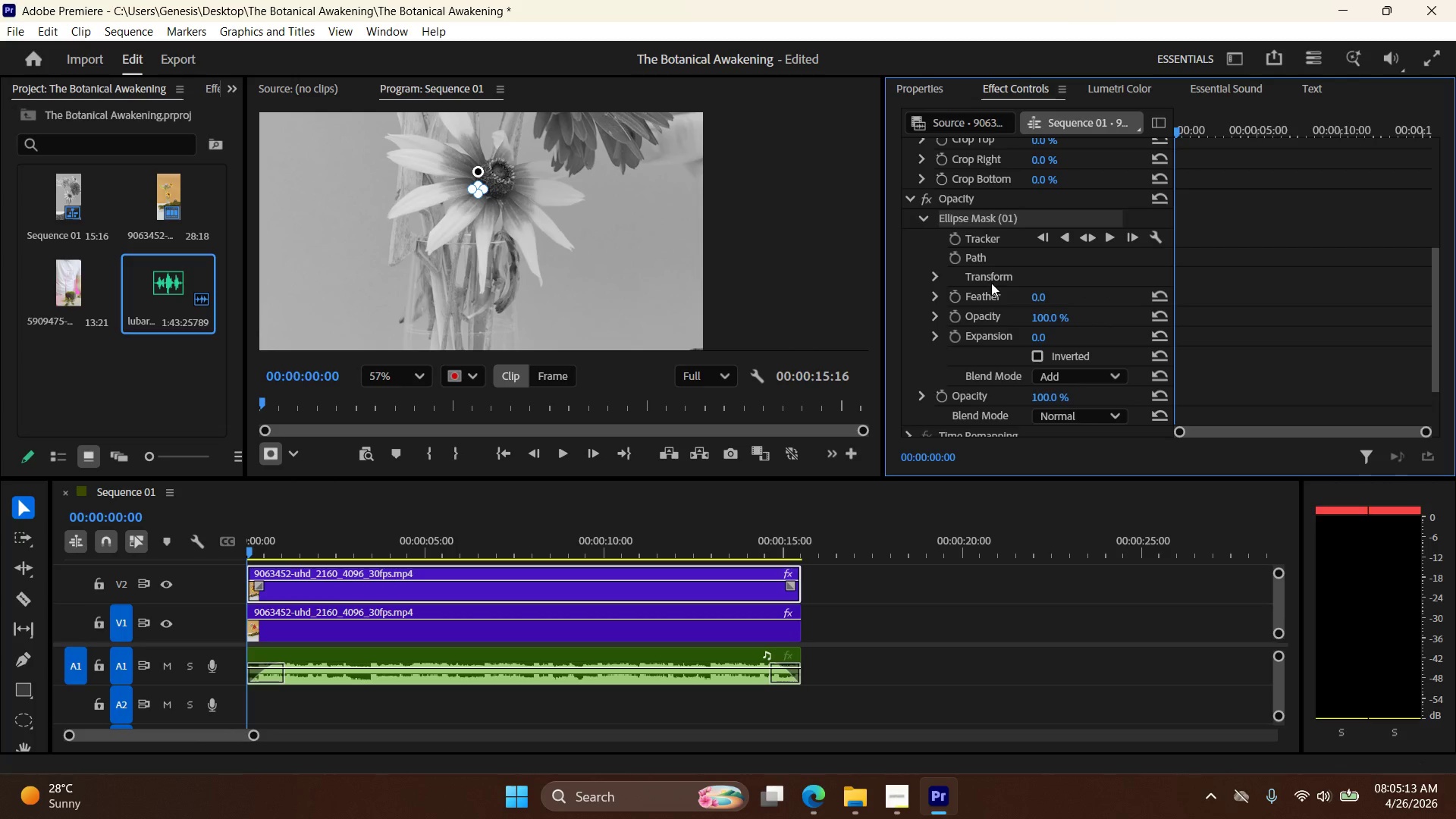 
scroll: coordinate [993, 284], scroll_direction: down, amount: 2.0
 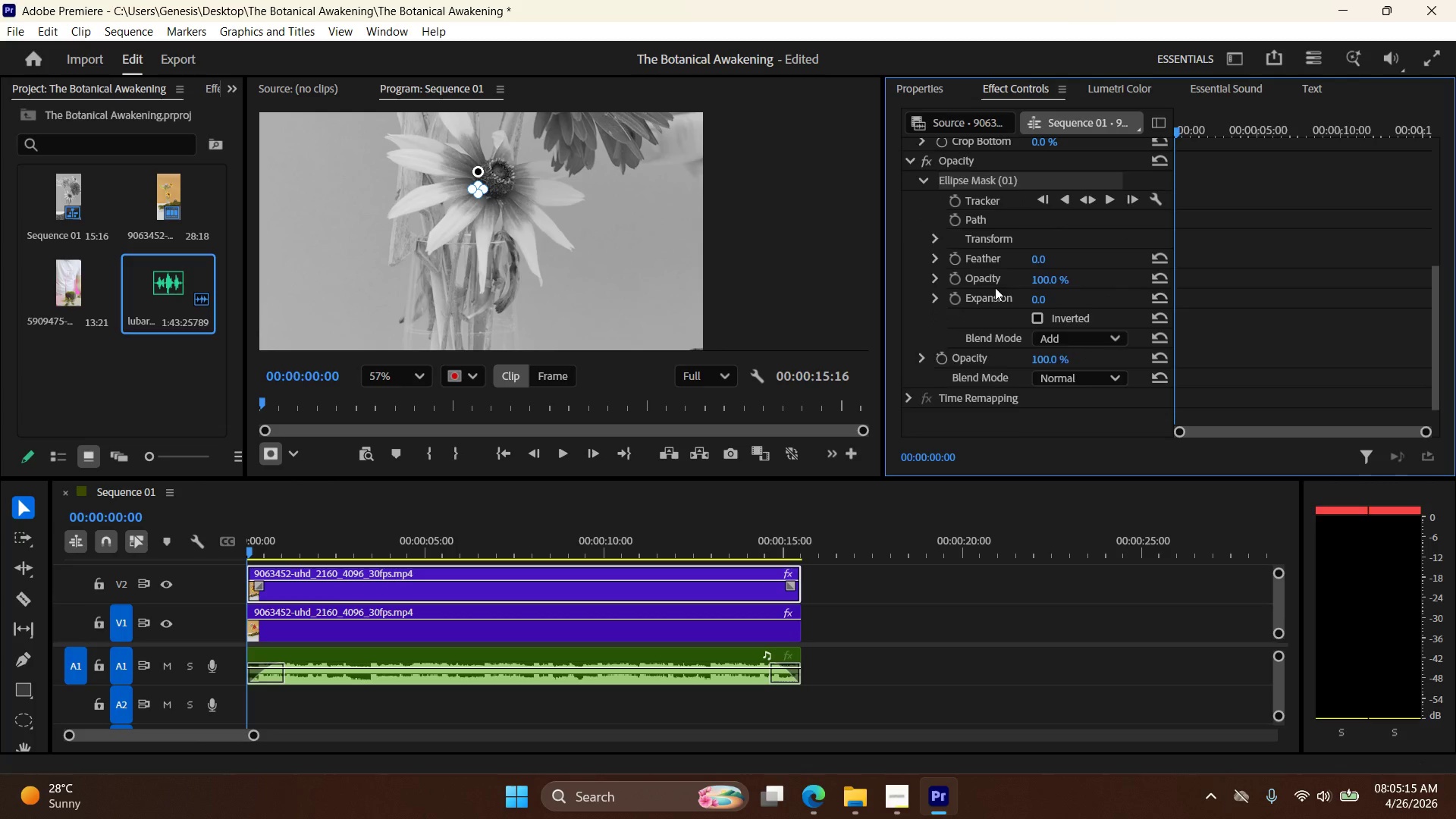 
scroll: coordinate [995, 288], scroll_direction: up, amount: 3.0
 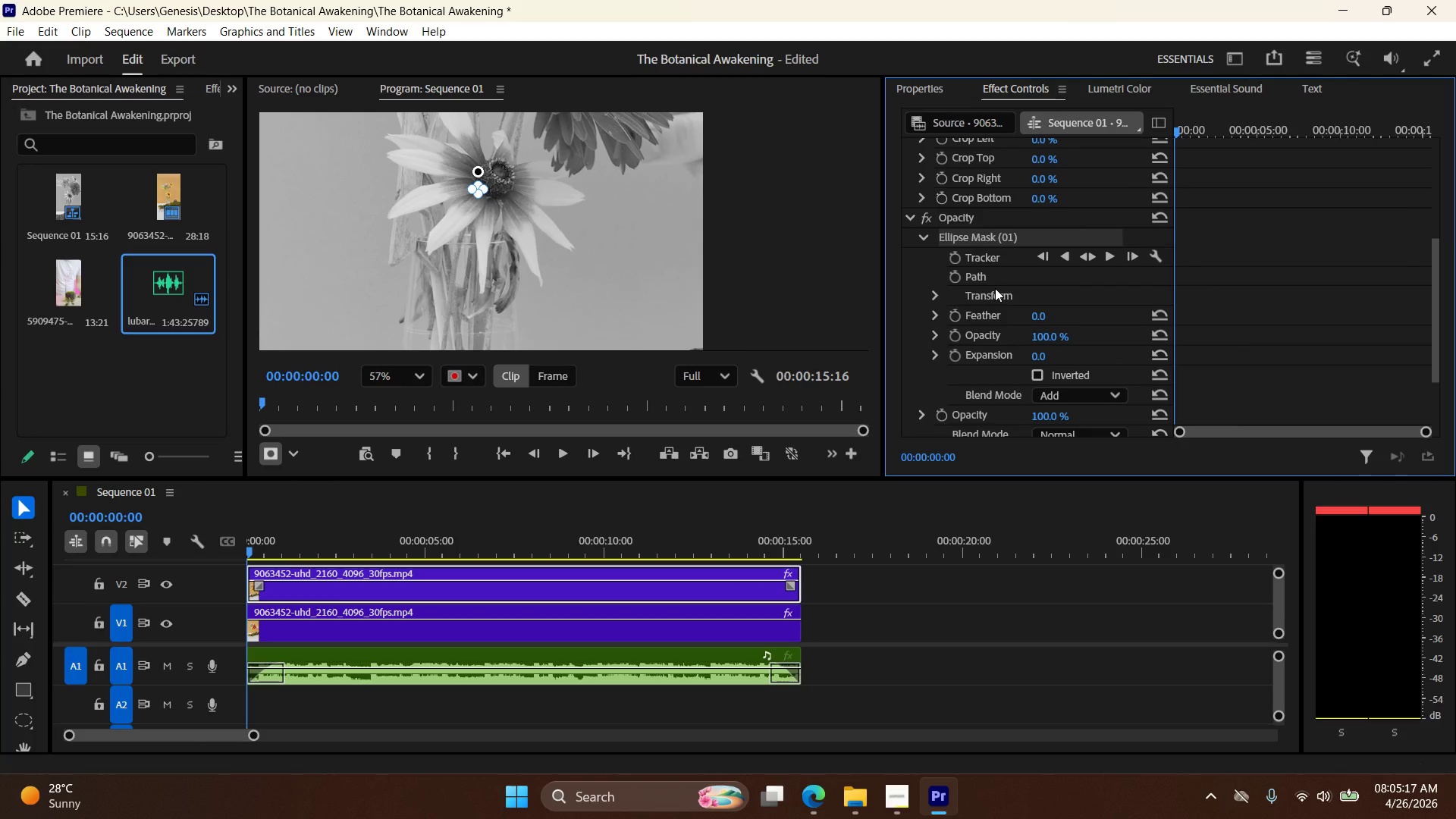 
scroll: coordinate [995, 288], scroll_direction: down, amount: 1.0
 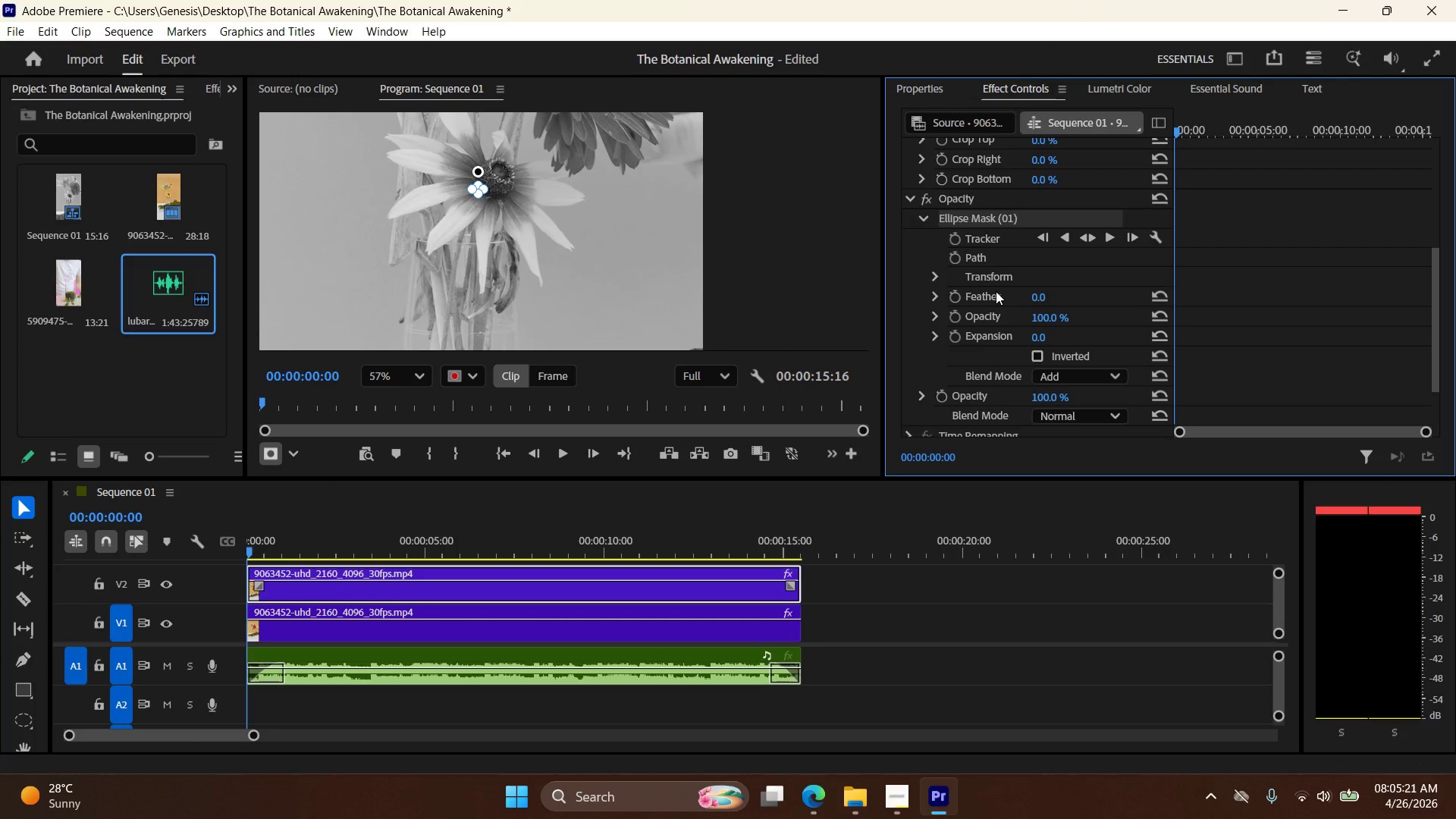 
key(Control+Z)
 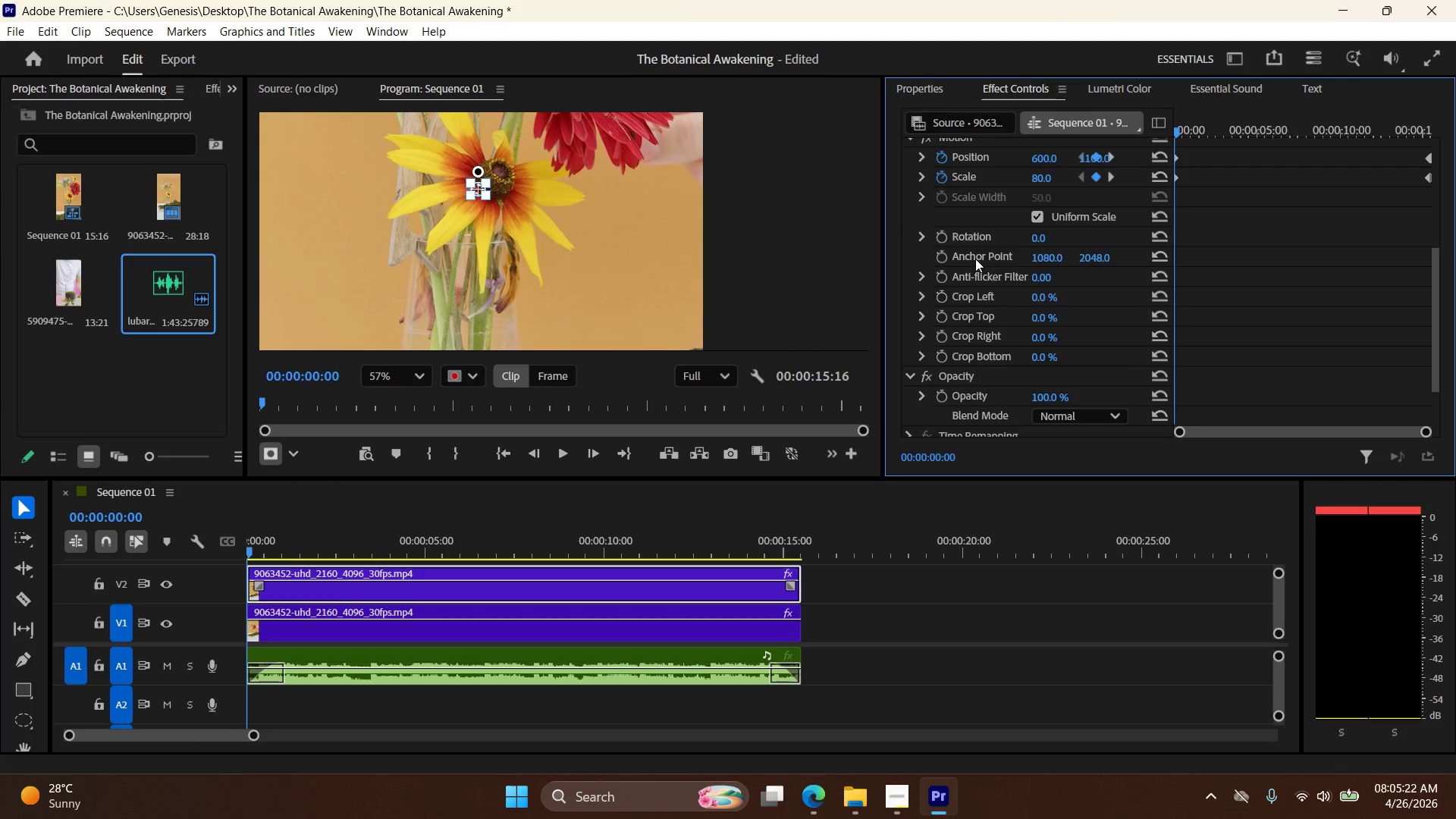 
scroll: coordinate [972, 267], scroll_direction: up, amount: 15.0
 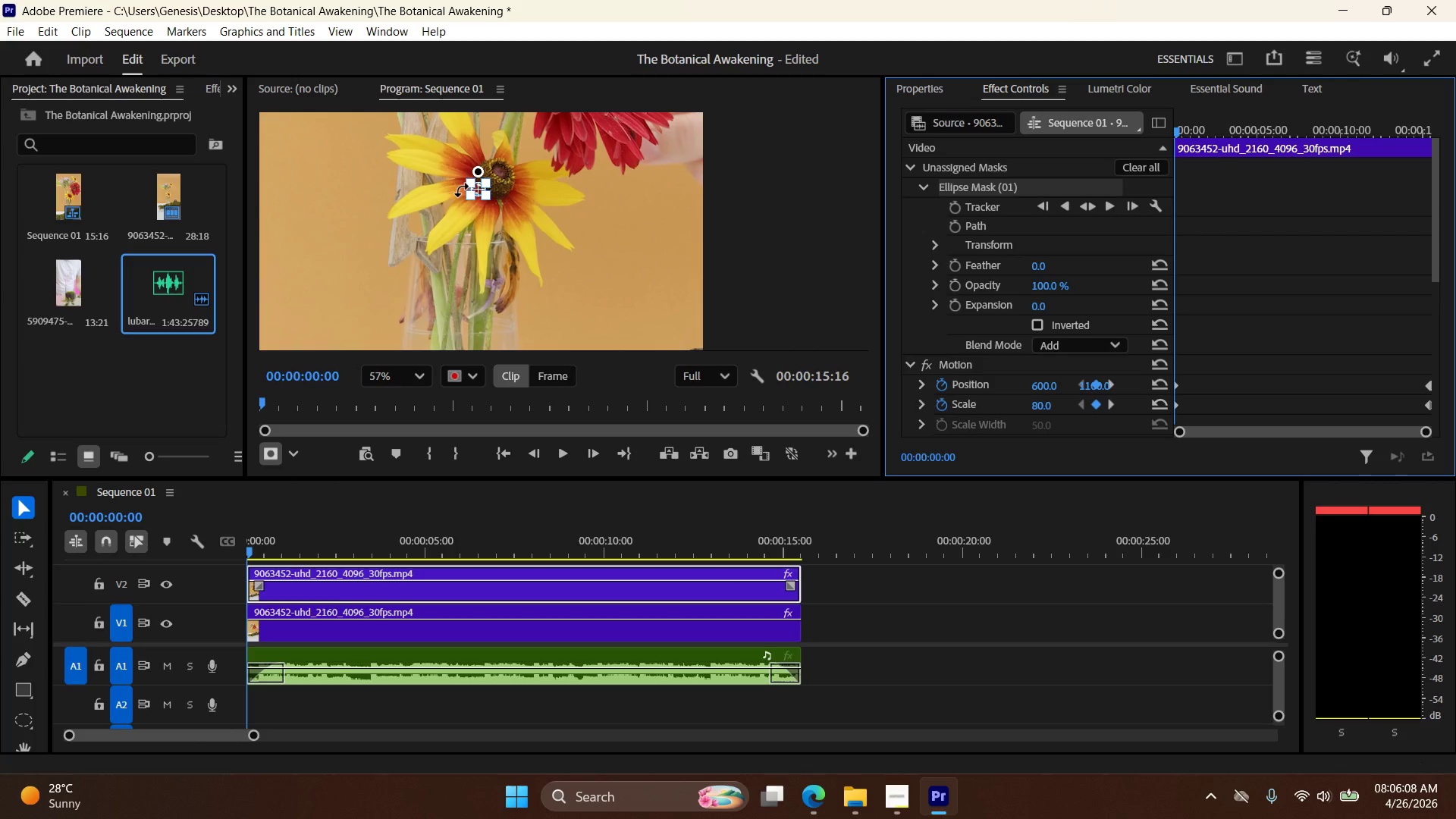 
wait(49.15)
 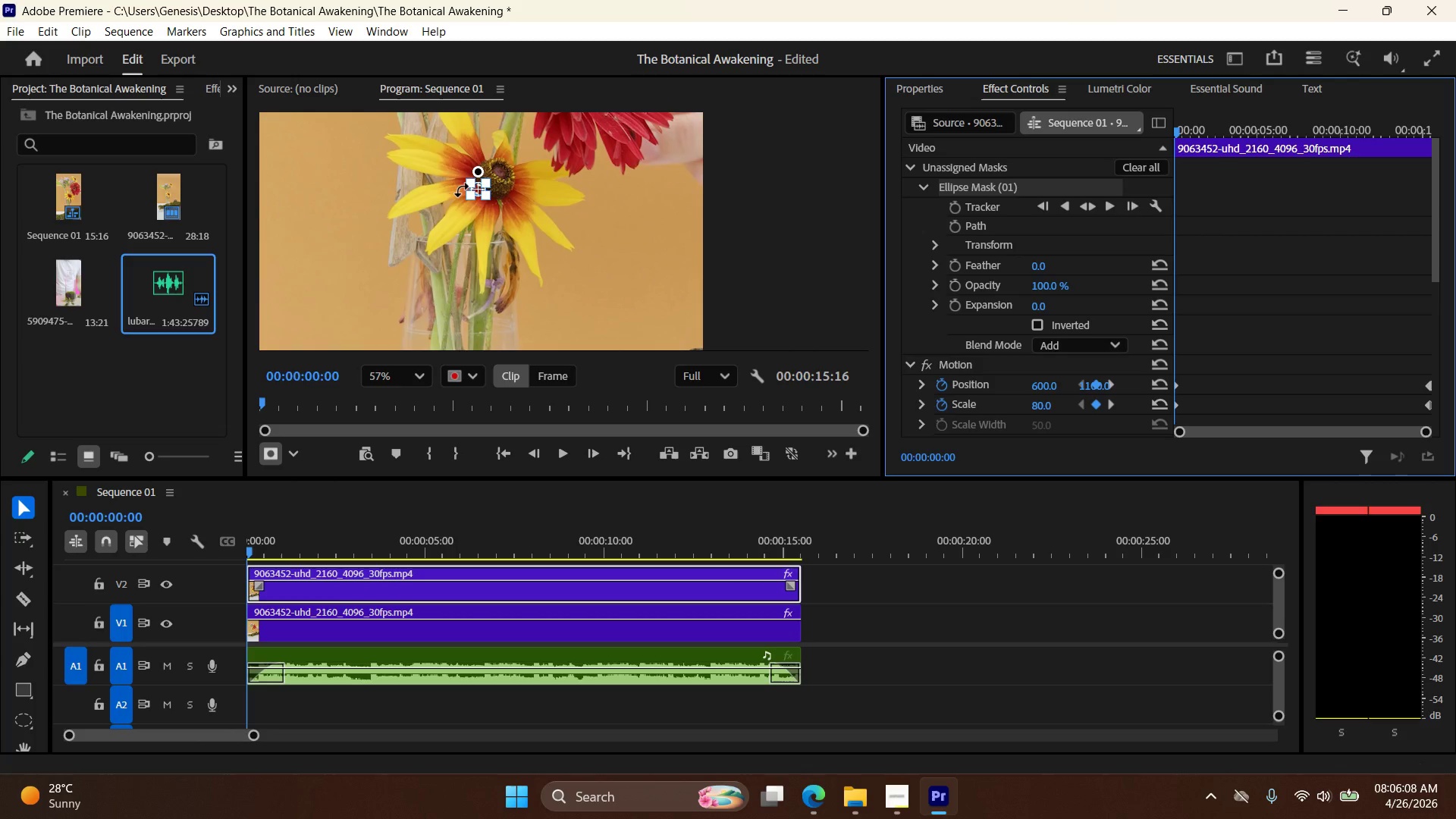 
left_click_drag(start_coordinate=[249, 551], to_coordinate=[511, 572])
 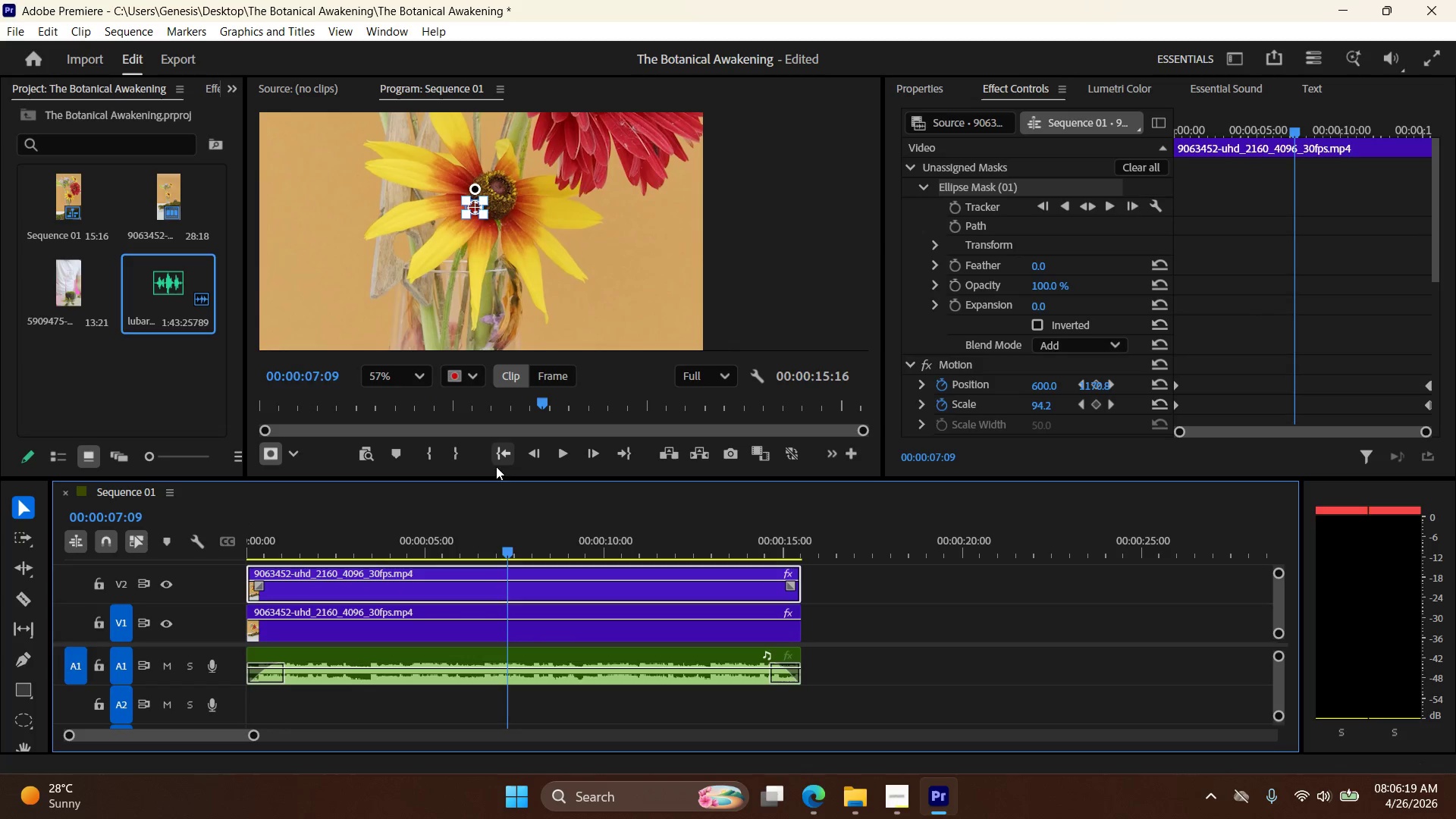 
left_click_drag(start_coordinate=[506, 550], to_coordinate=[193, 535])
 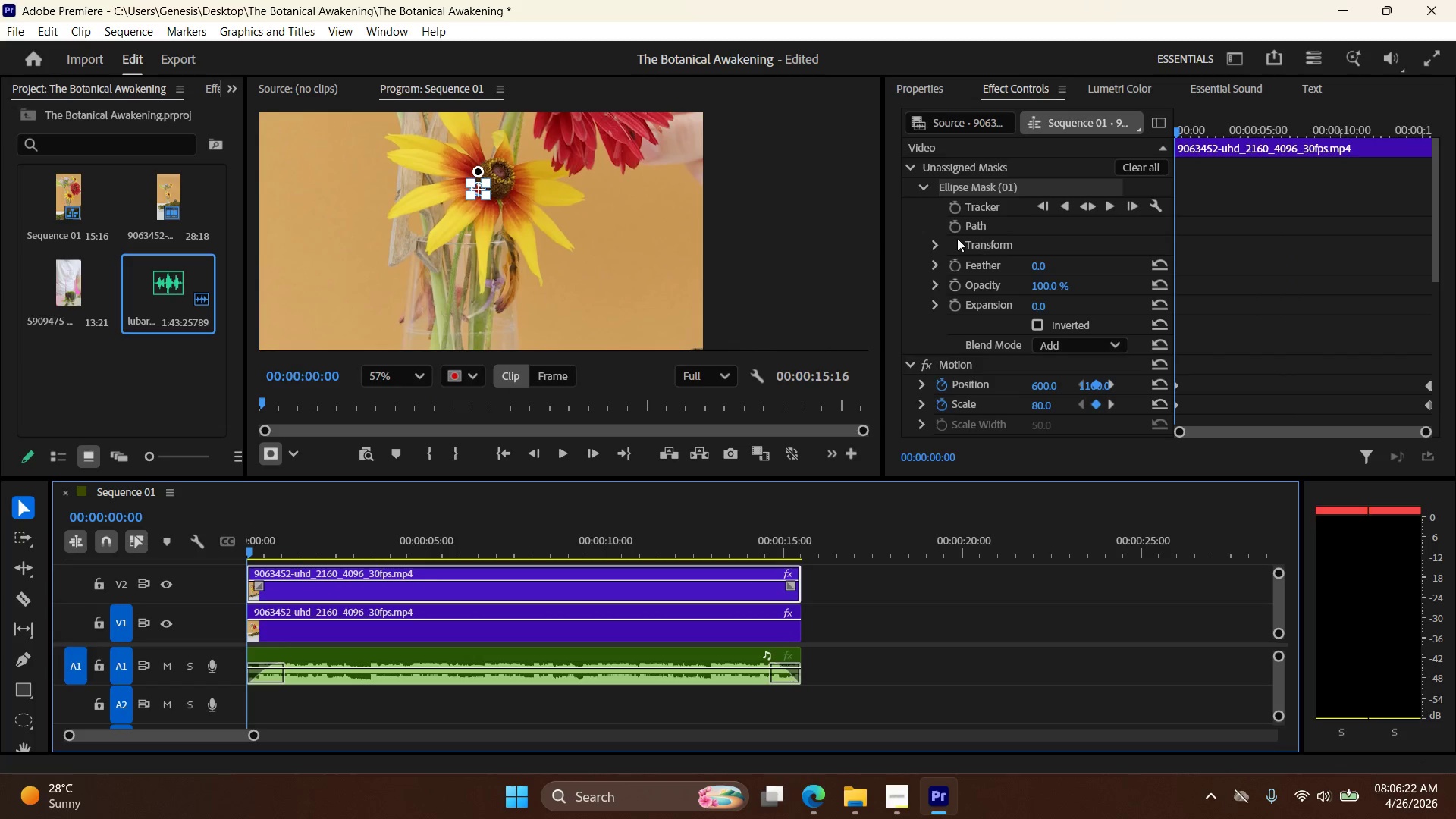 
left_click([936, 243])
 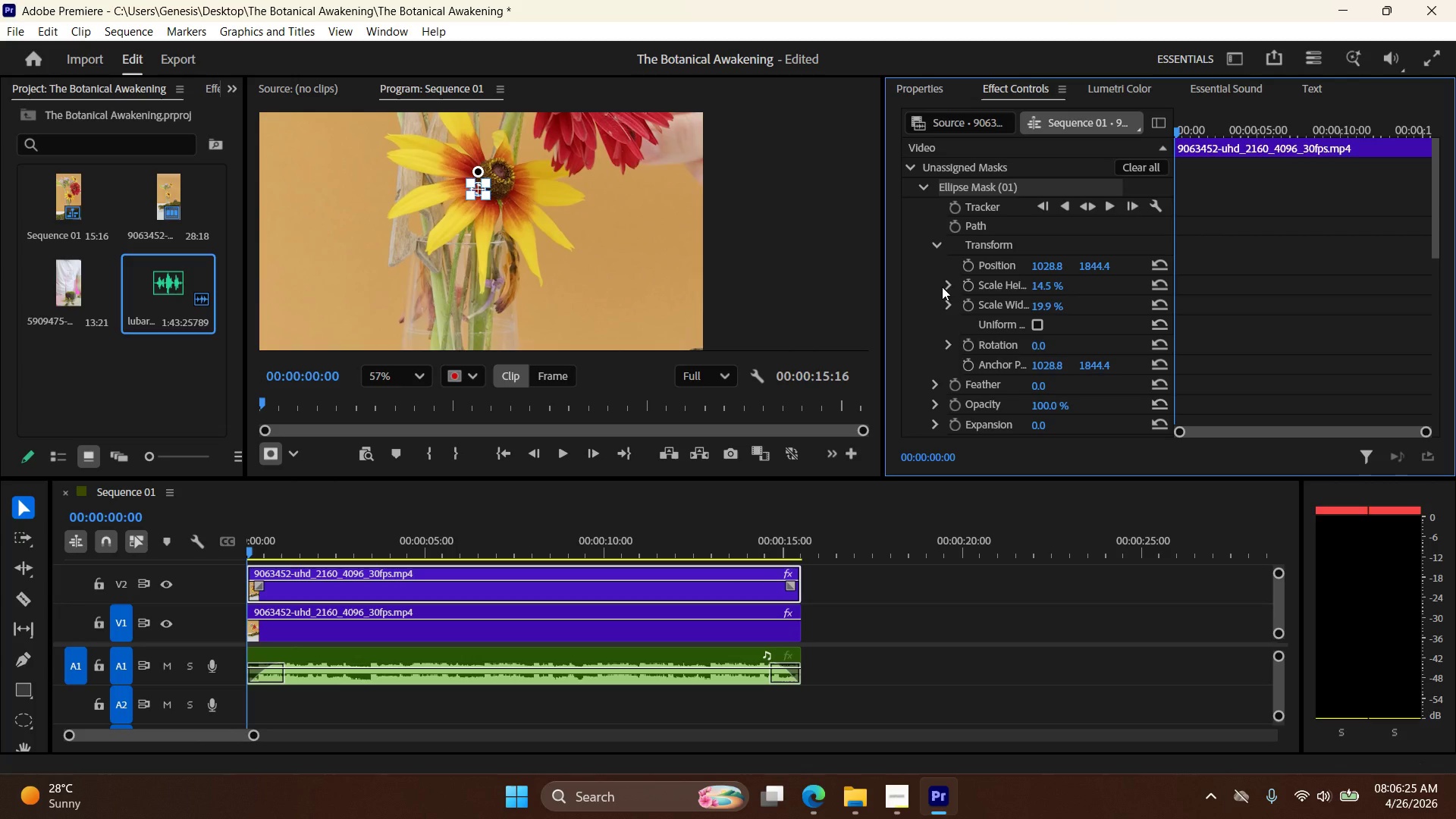 
left_click([1034, 322])
 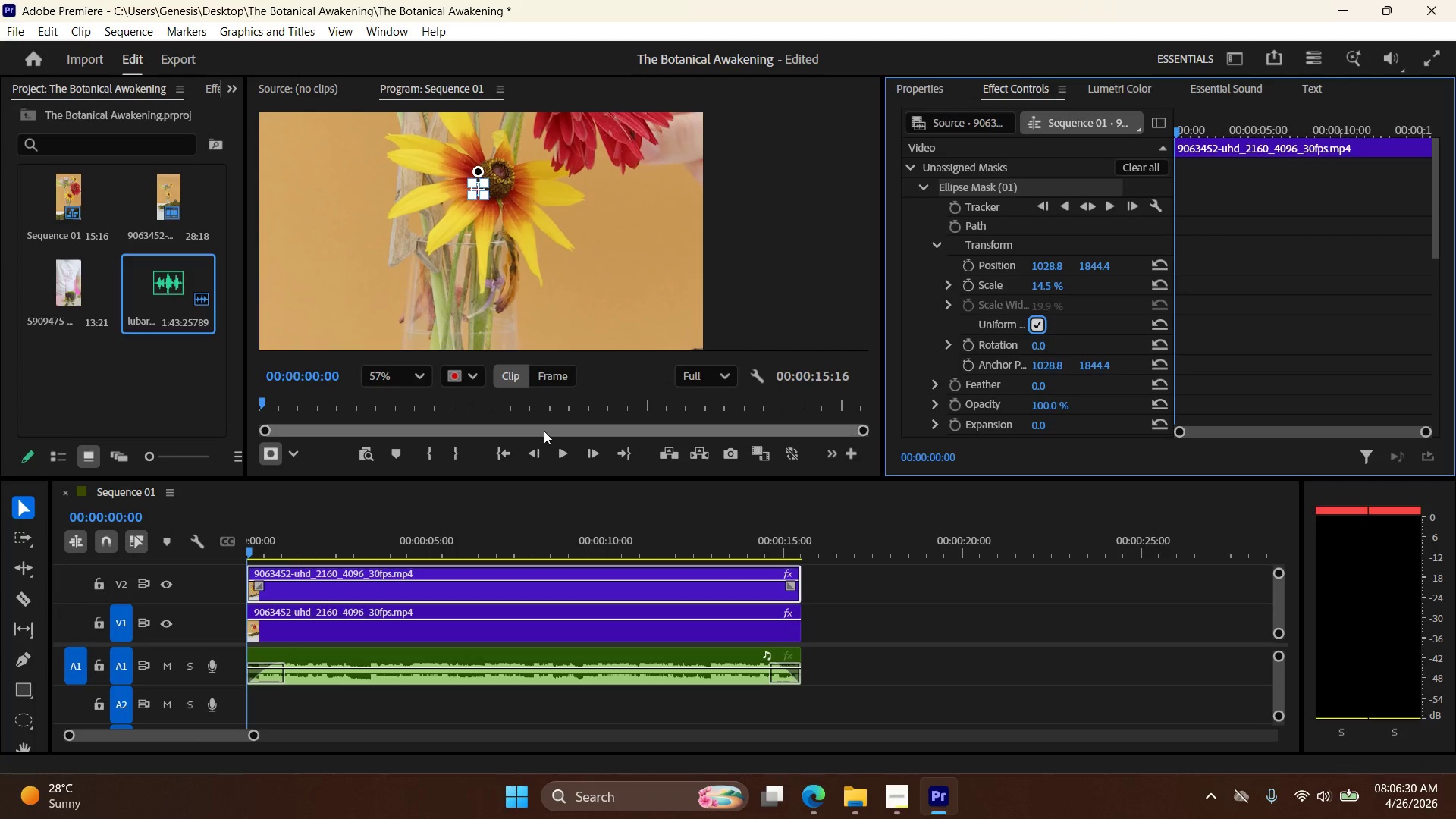 
wait(5.22)
 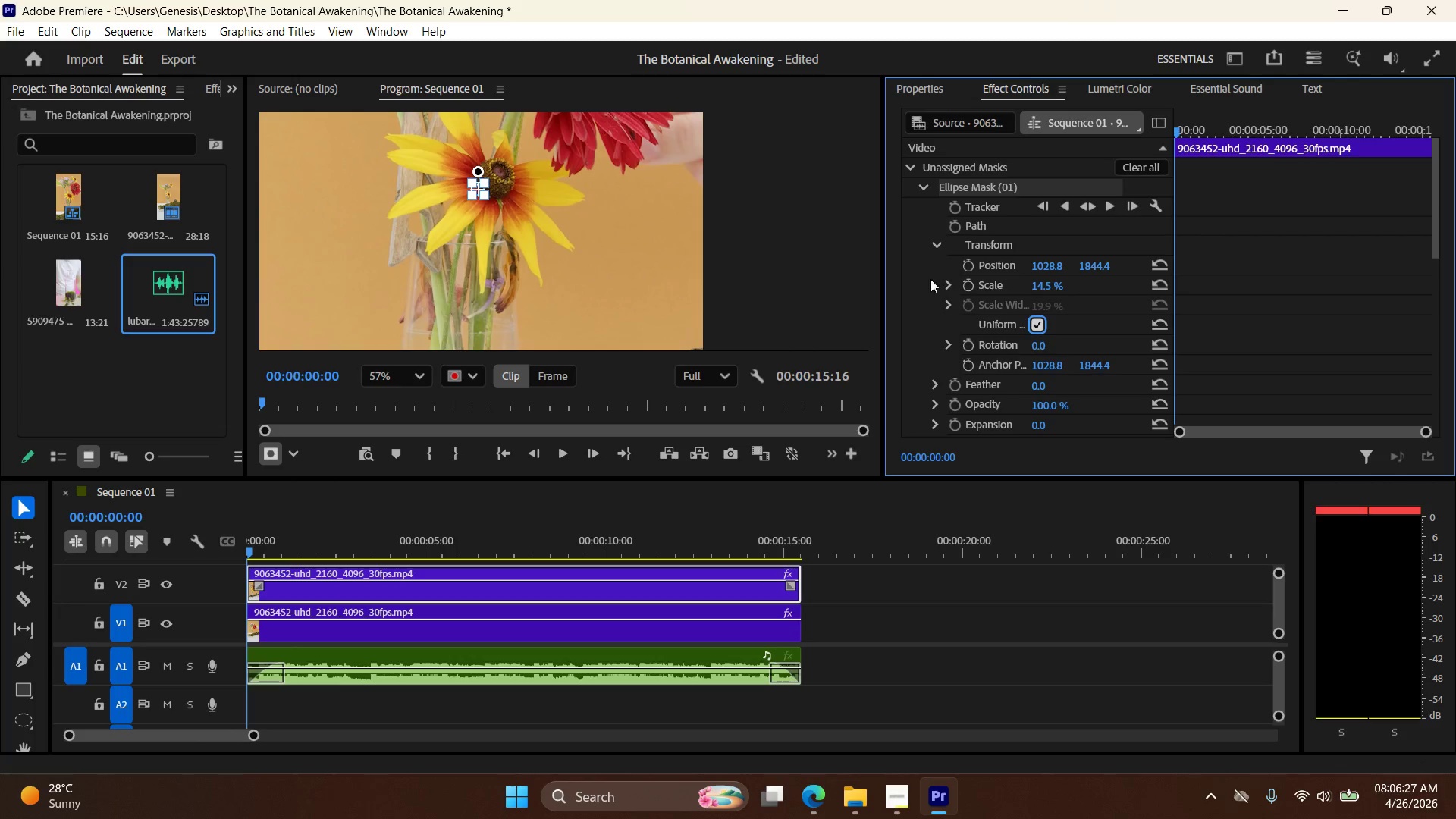 
left_click_drag(start_coordinate=[251, 548], to_coordinate=[516, 573])
 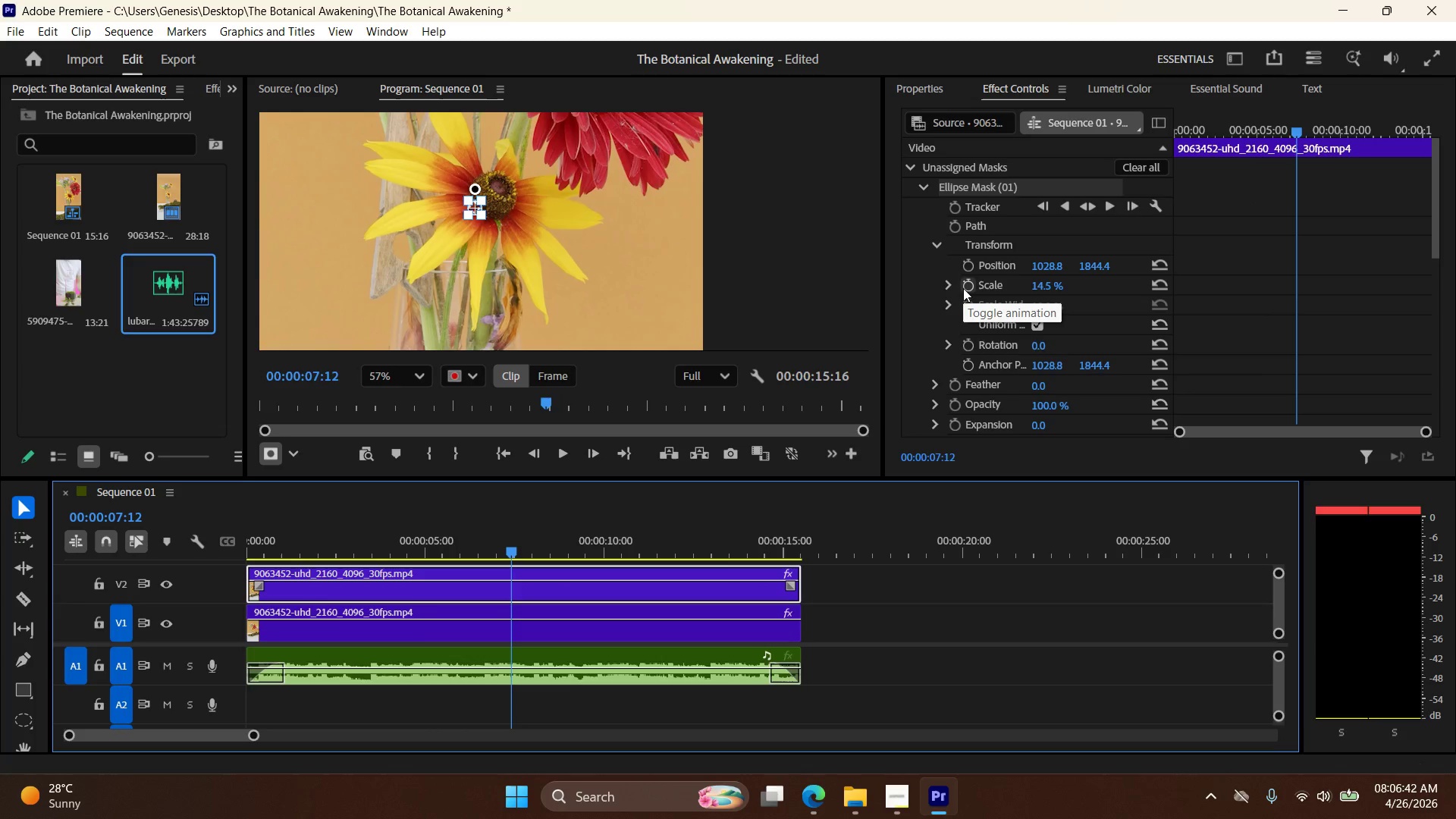 
wait(6.0)
 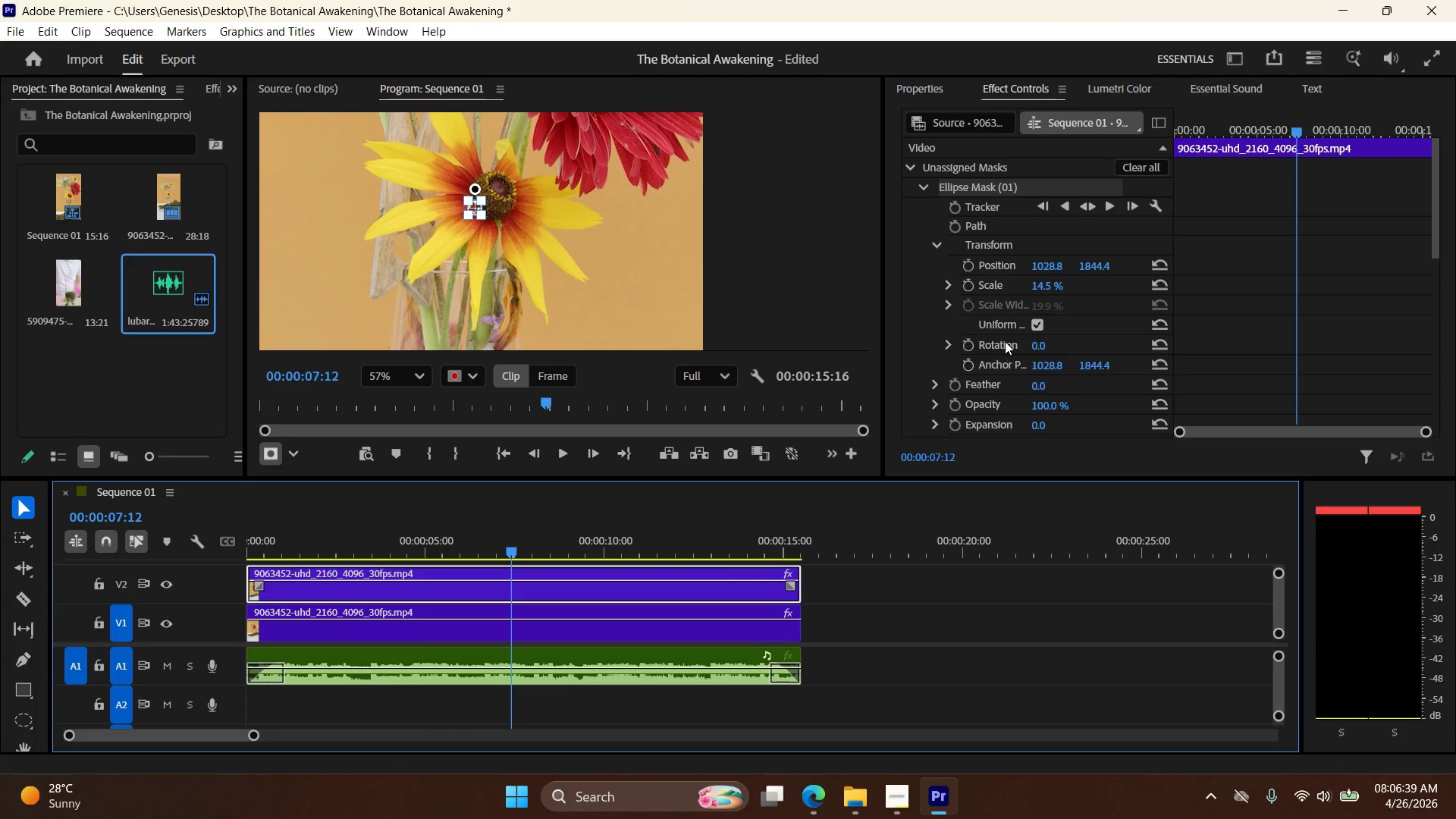 
double_click([1057, 282])
 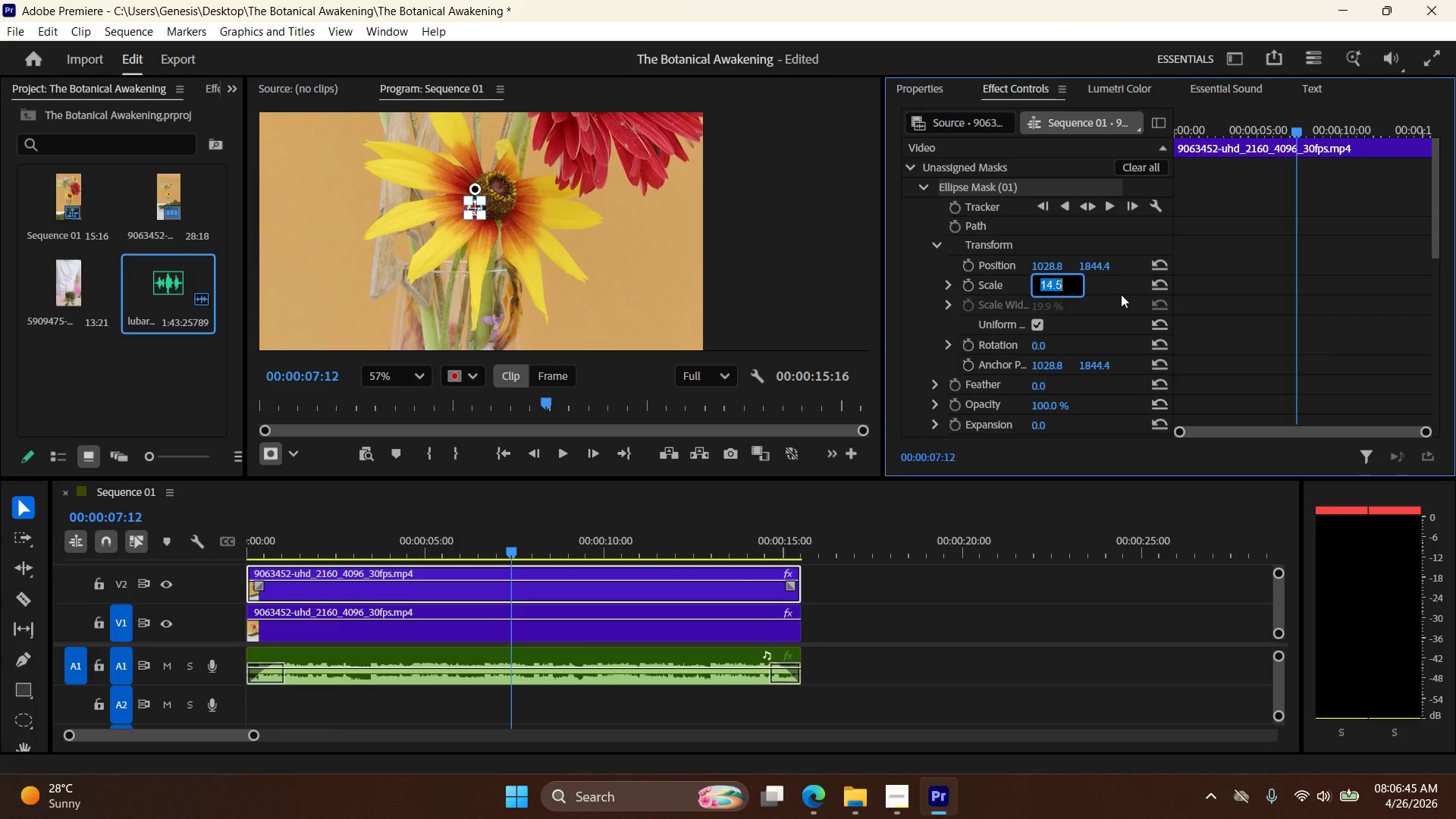 
type(200)
 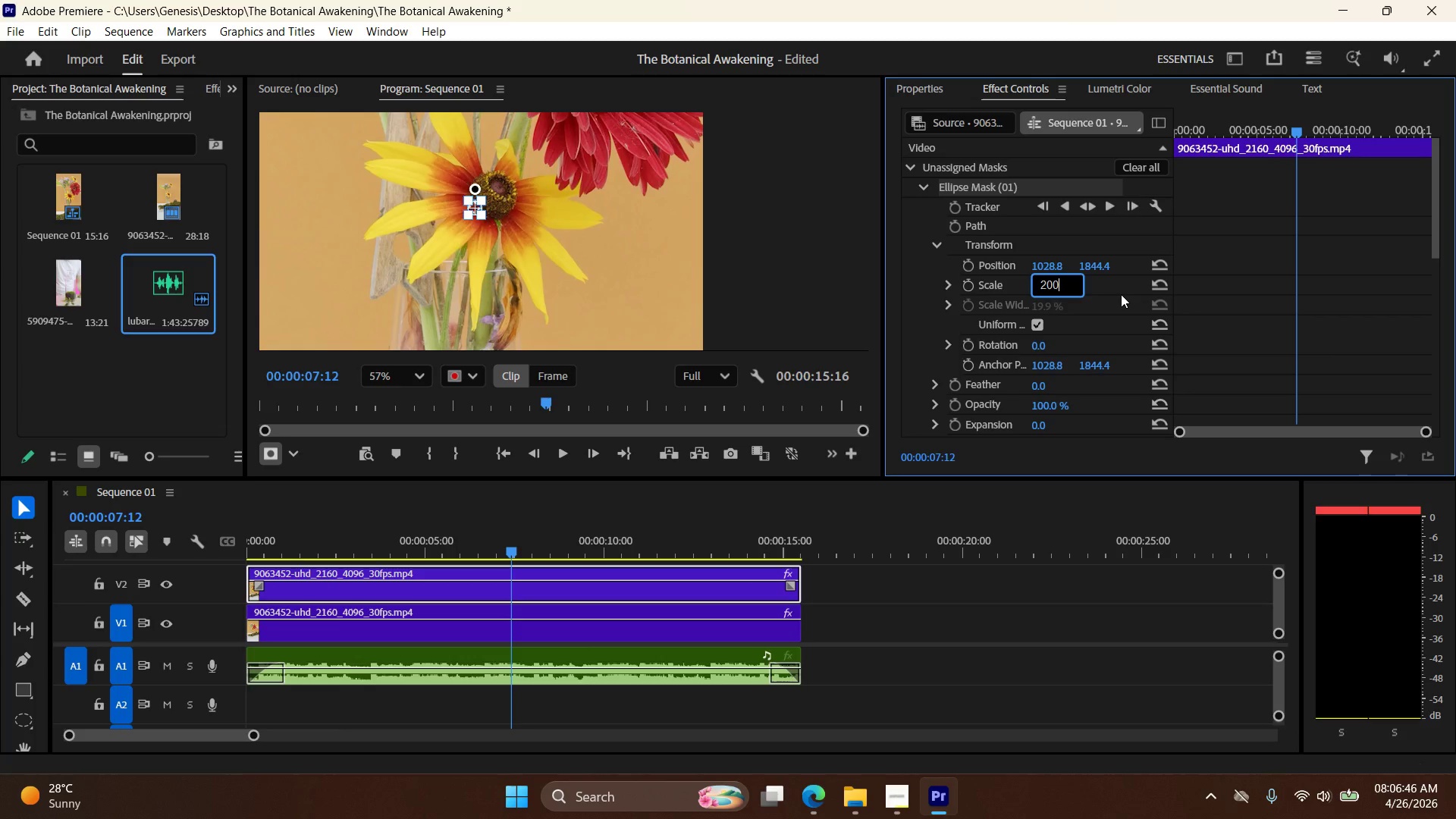 
key(Enter)
 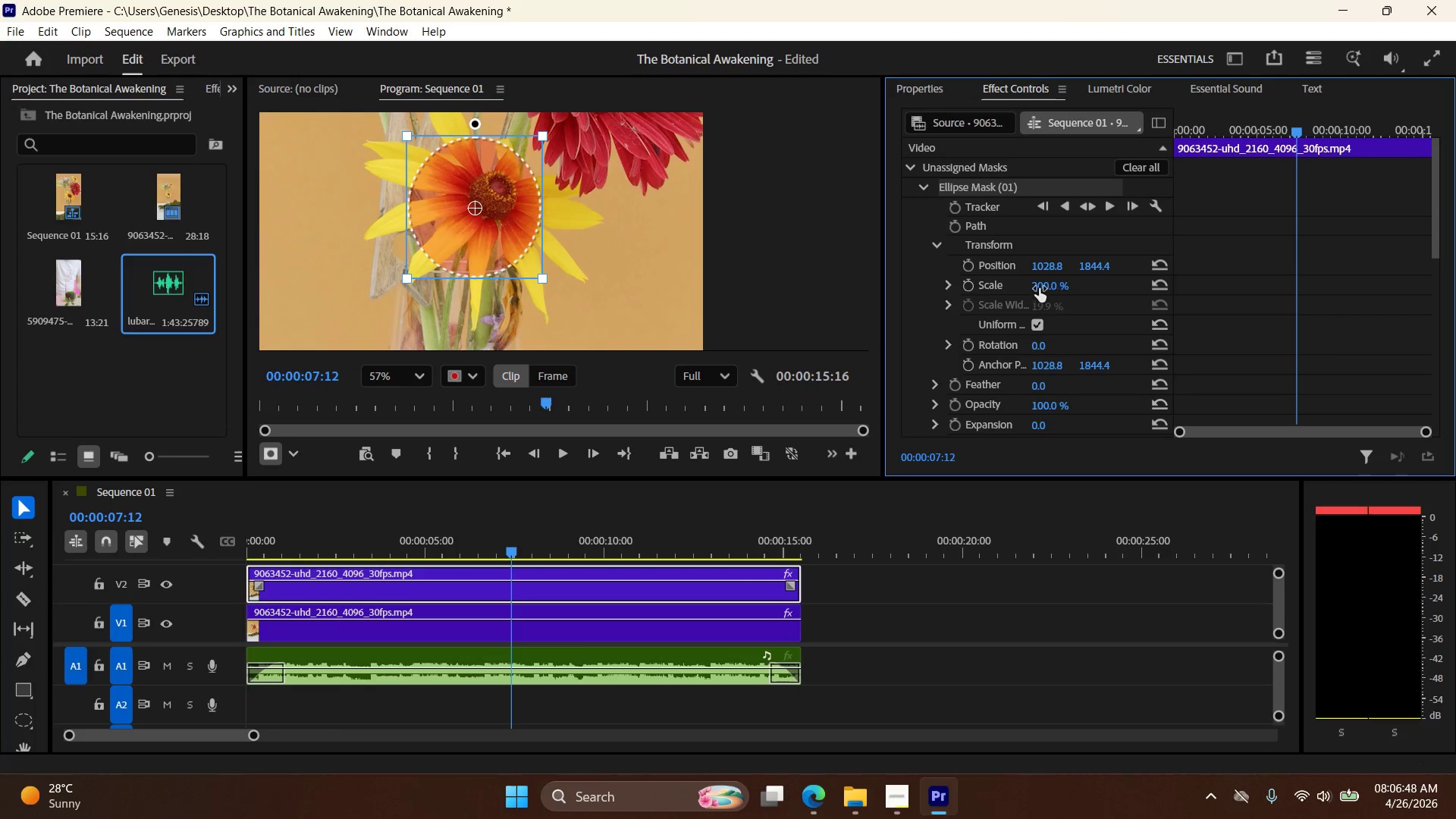 
double_click([1057, 282])
 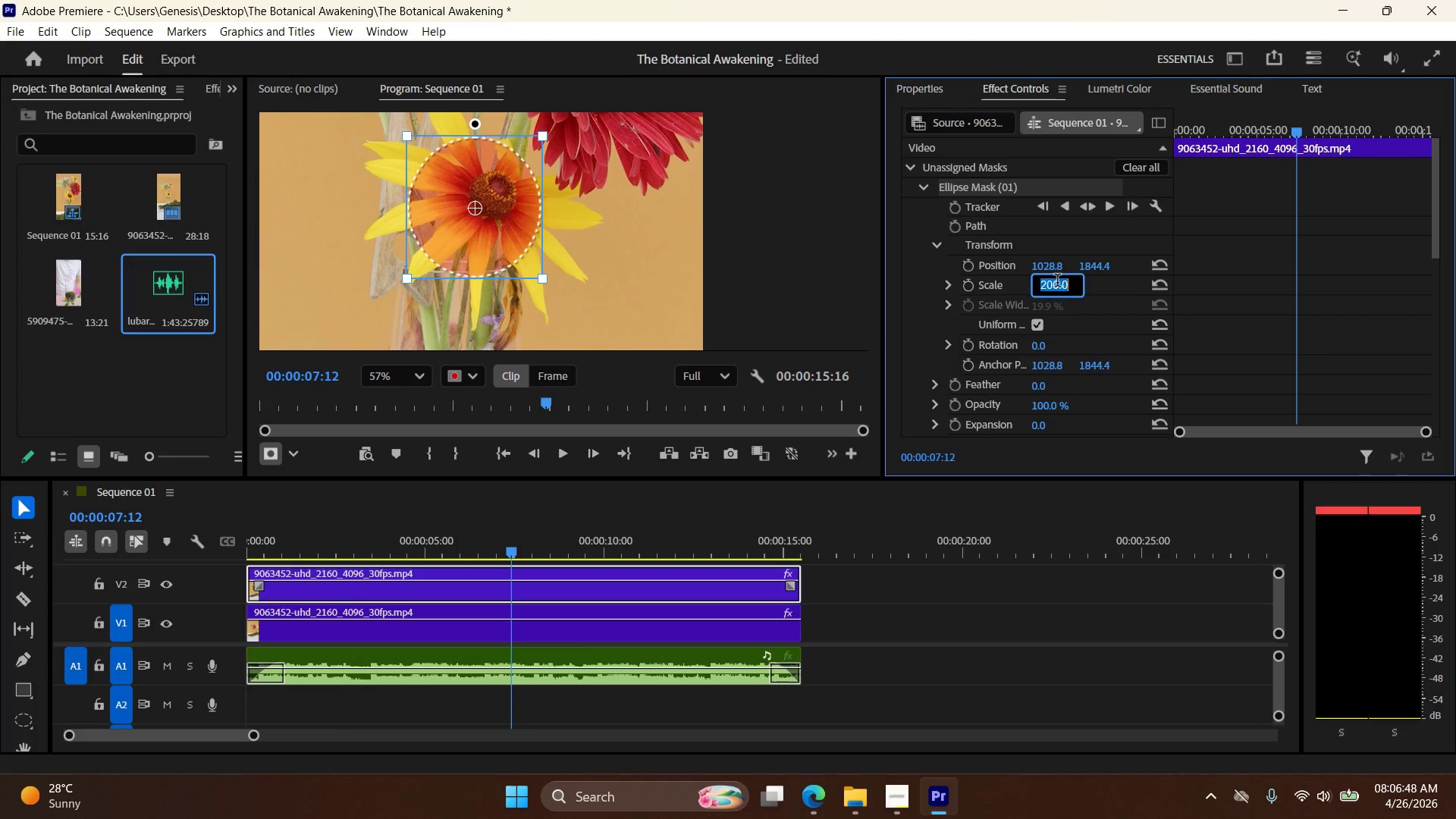 
triple_click([1057, 282])
 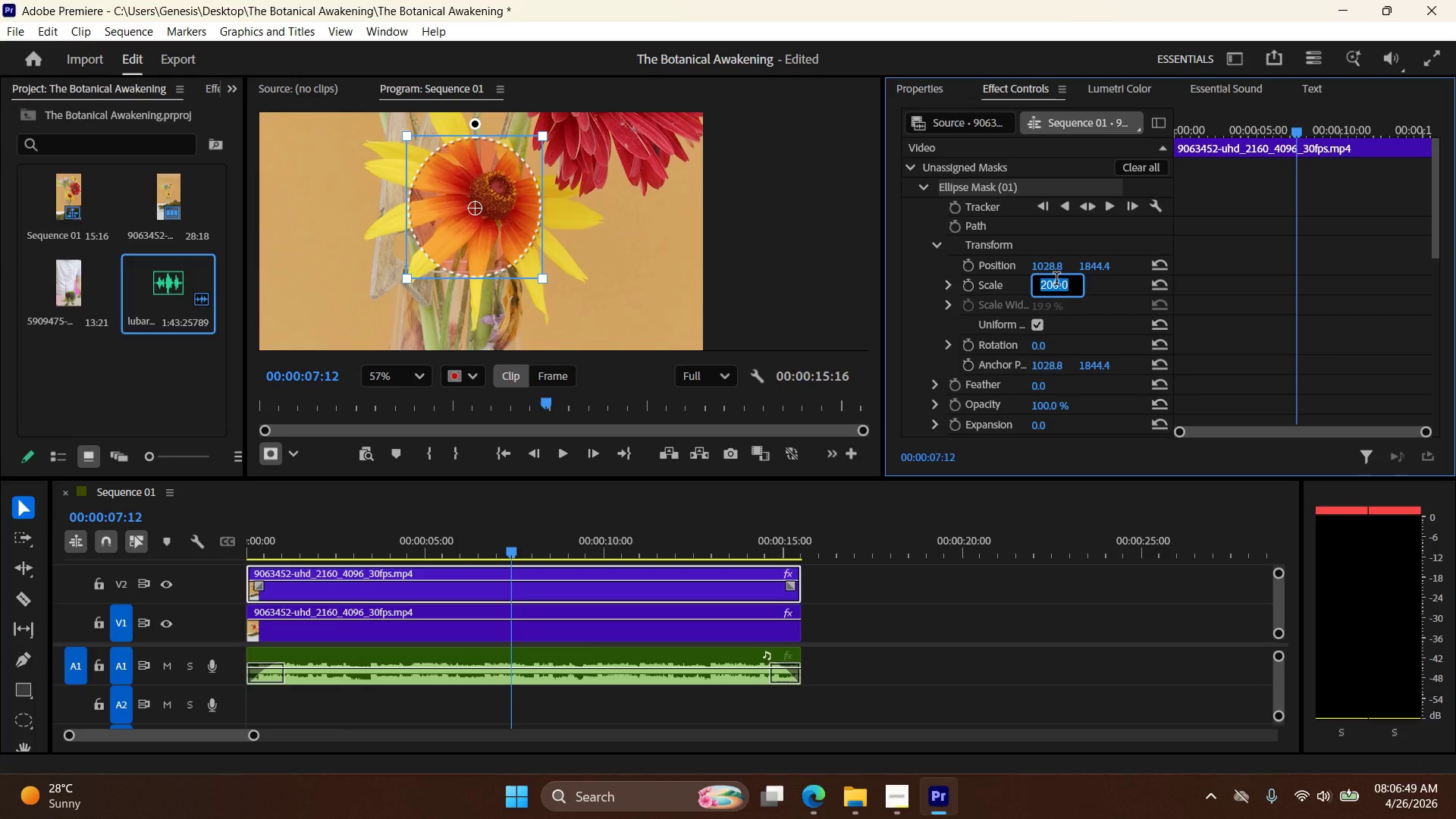 
type(2000)
 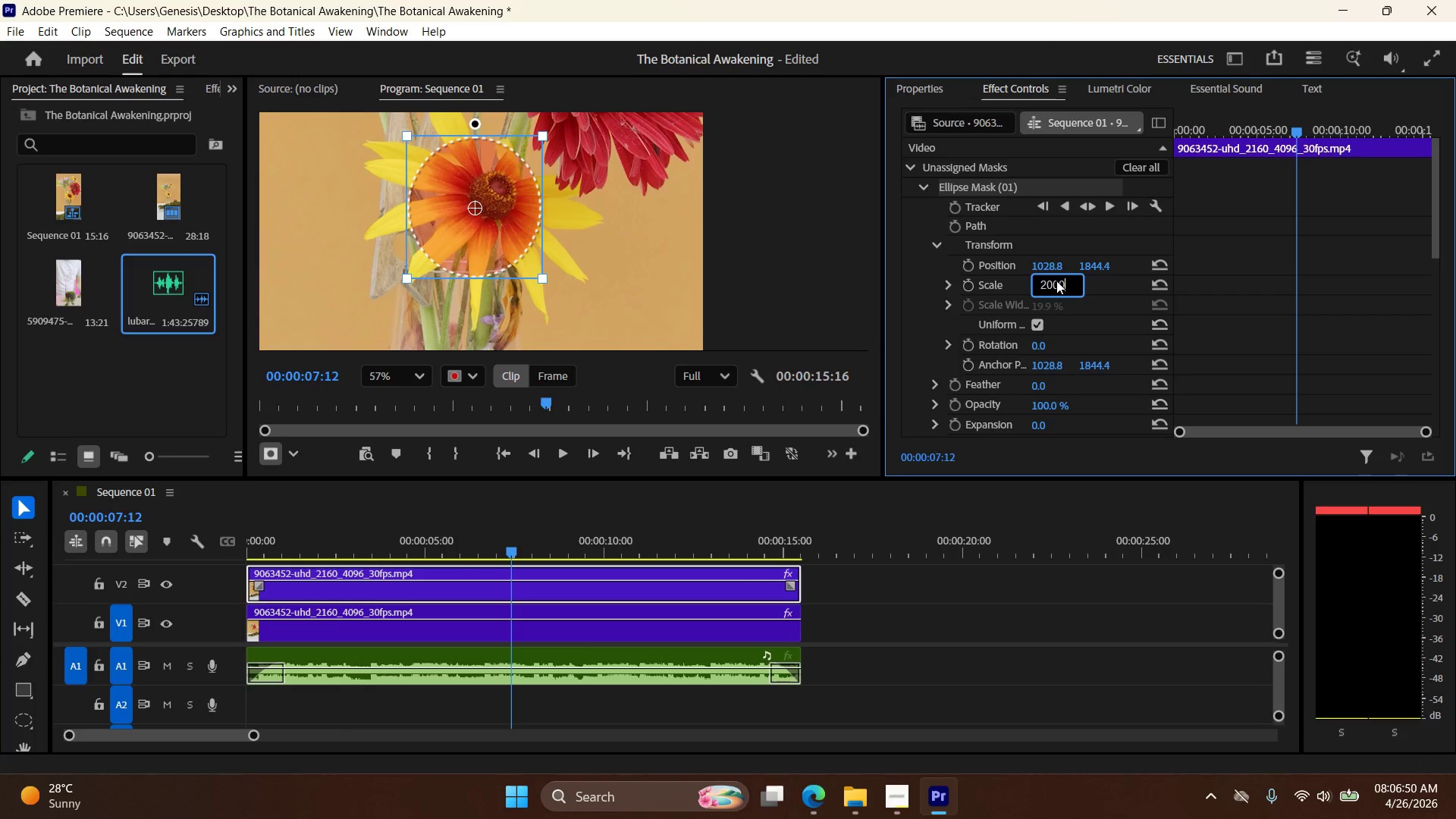 
key(Enter)
 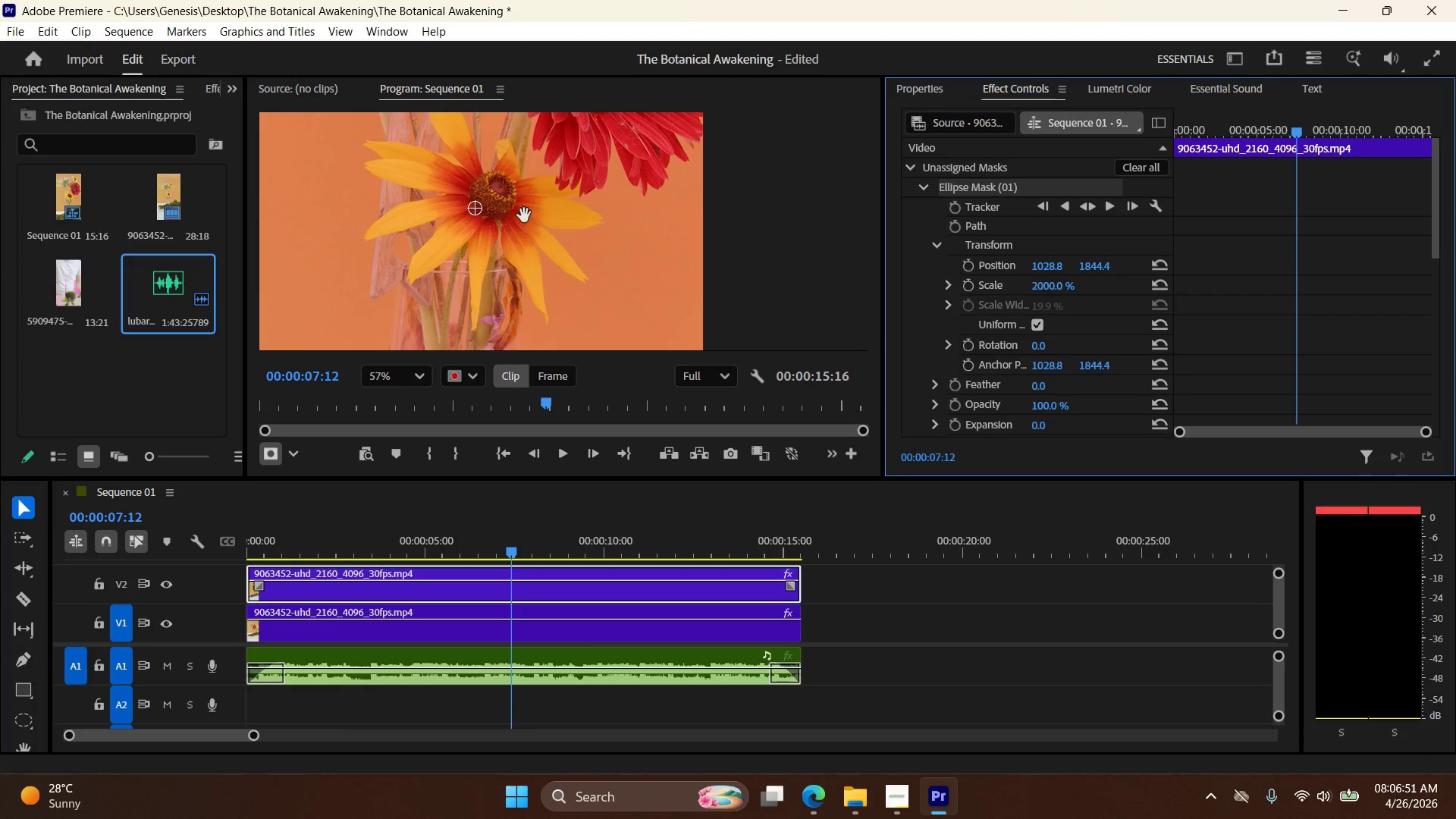 
hold_key(key=AltLeft, duration=1.77)
scroll: coordinate [504, 233], scroll_direction: down, amount: 19.0
 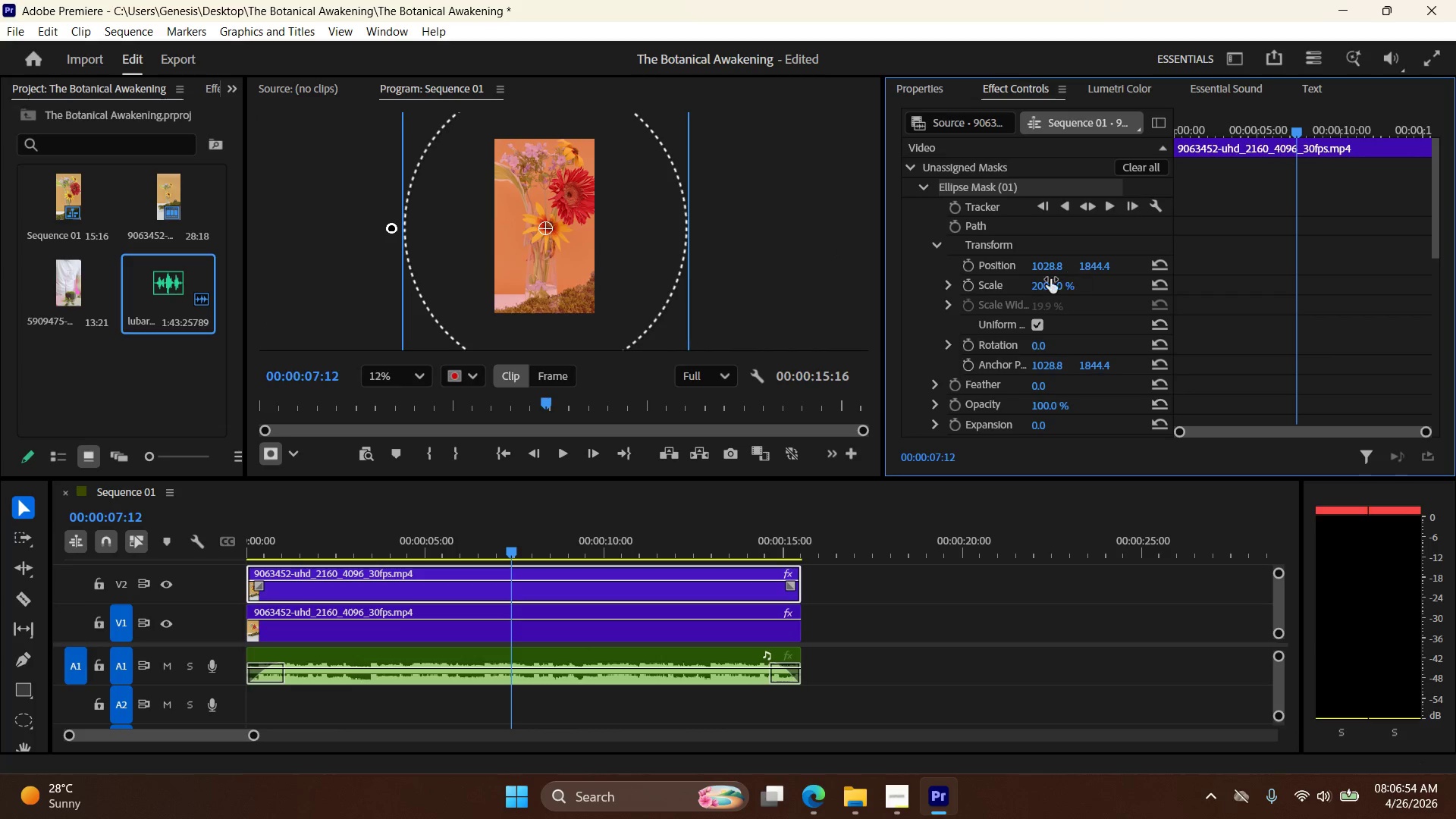 
double_click([1057, 282])
 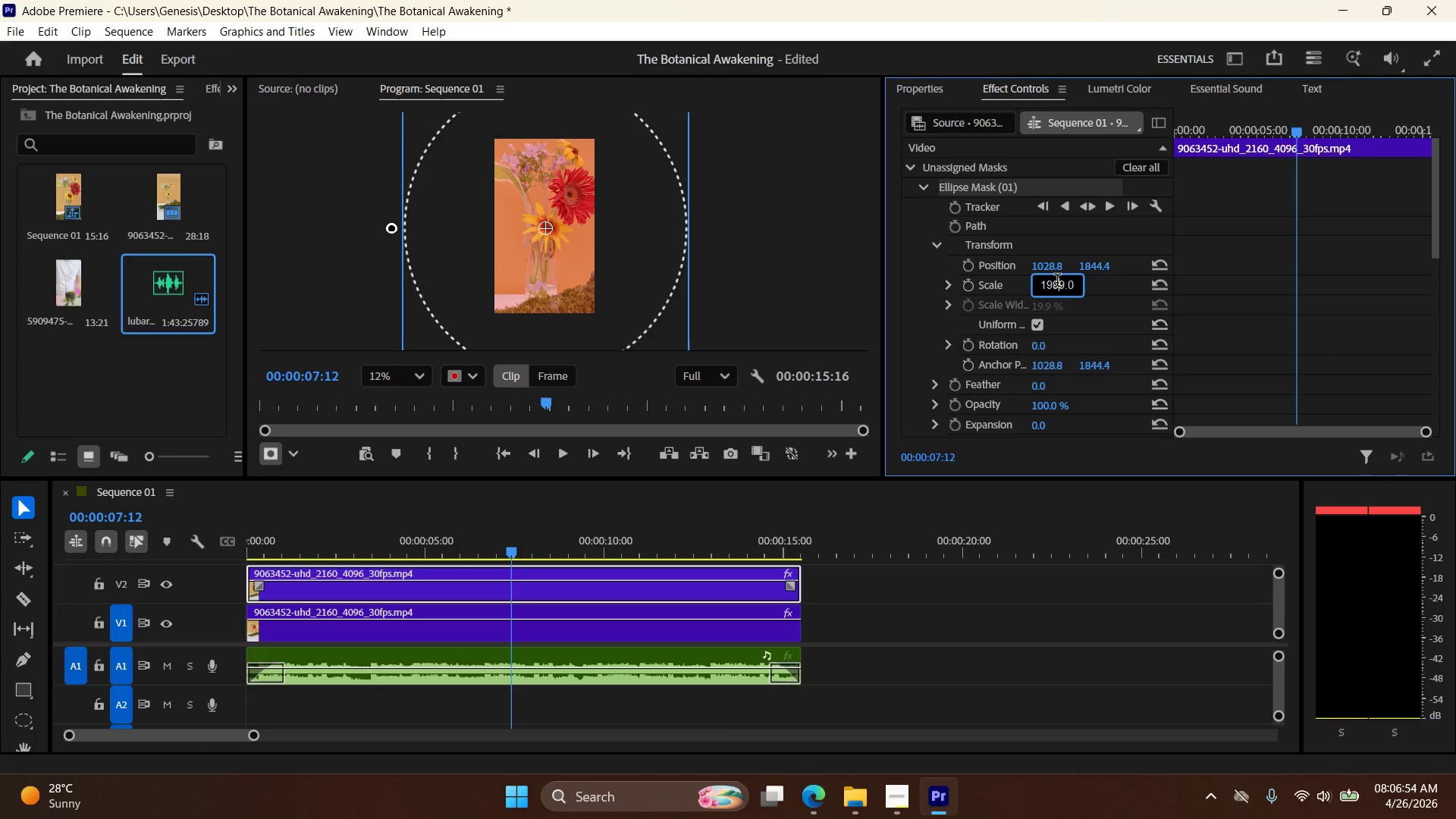 
triple_click([1057, 282])
 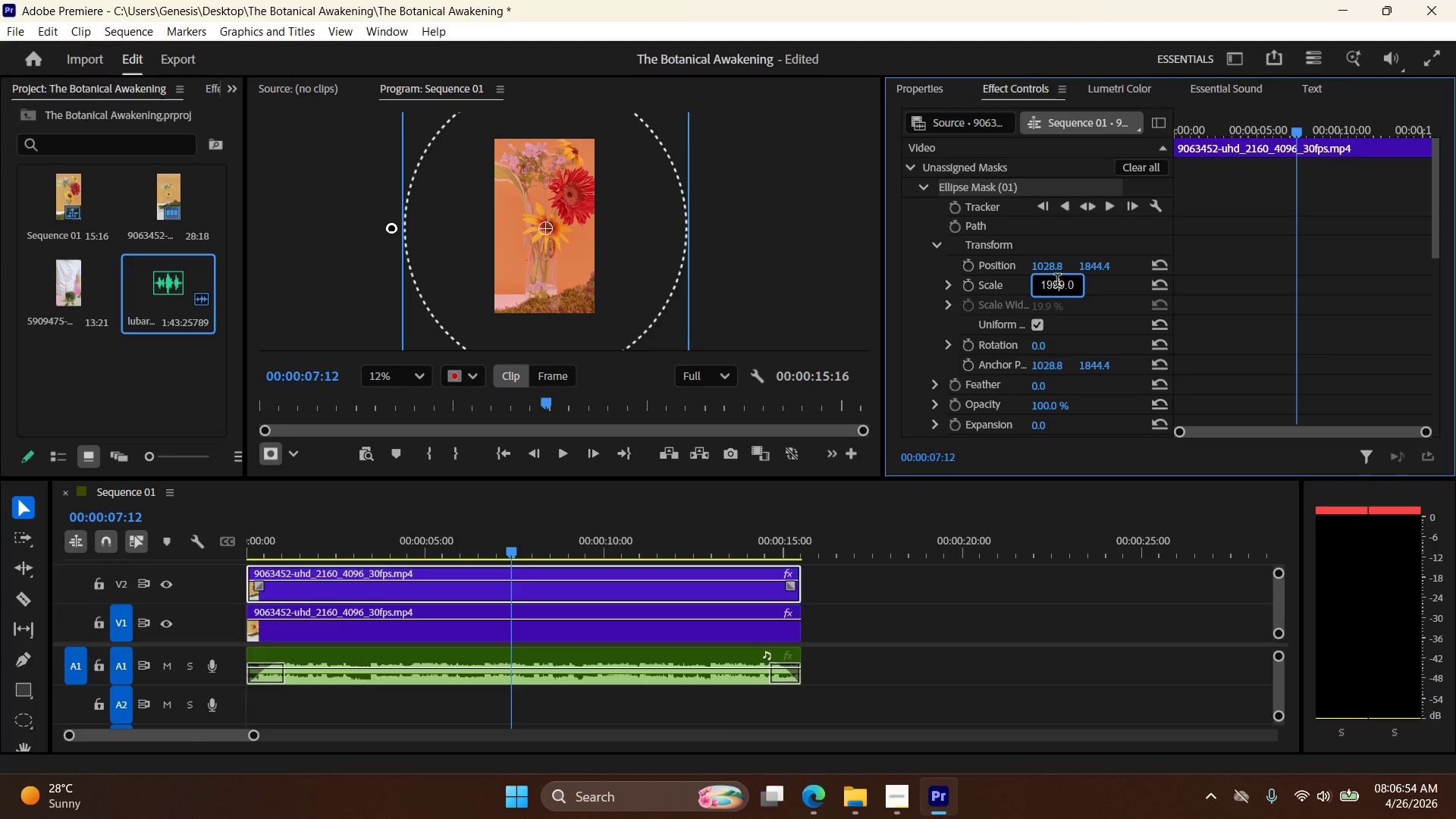 
triple_click([1057, 282])
 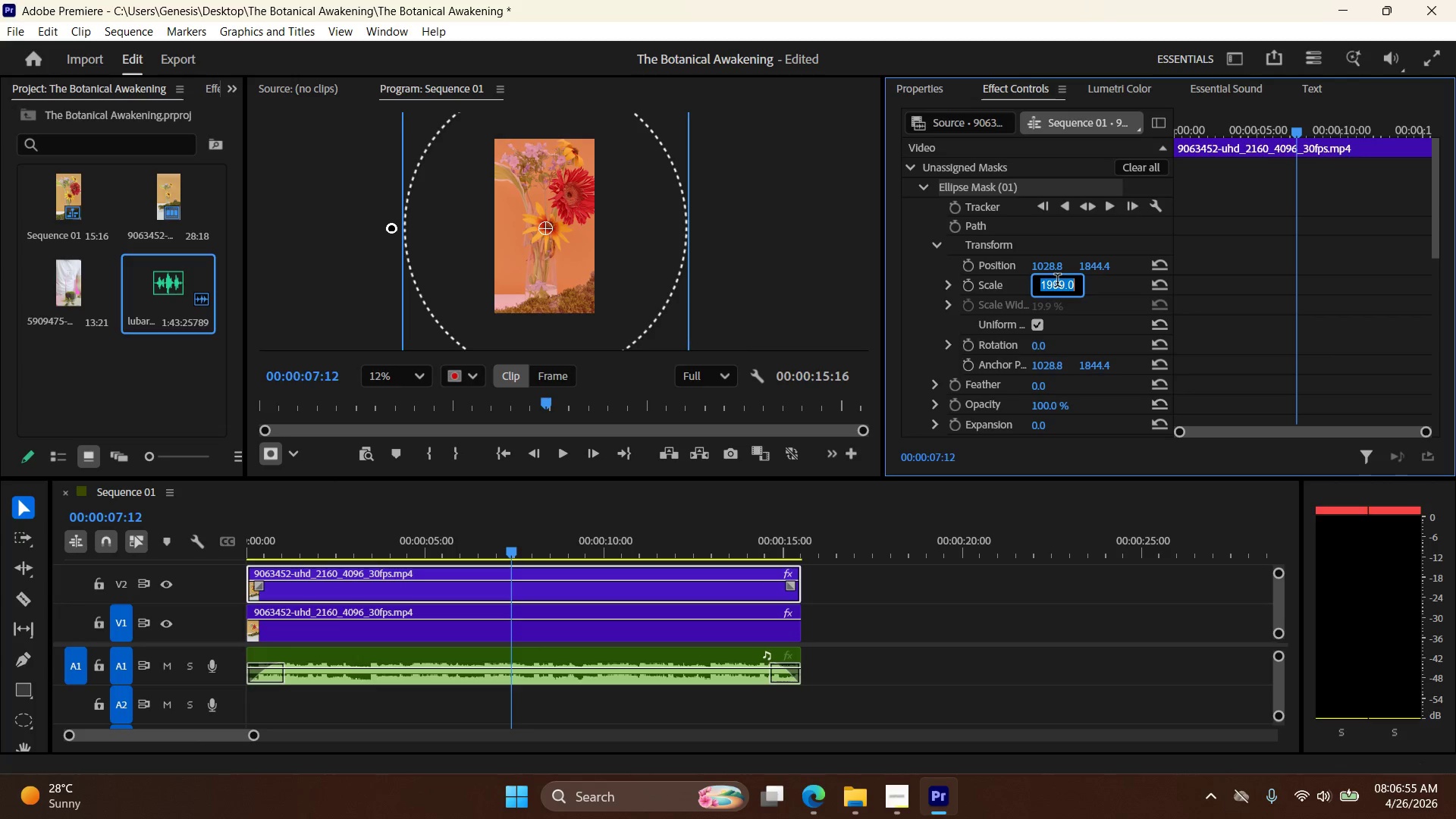 
type(1200)
 